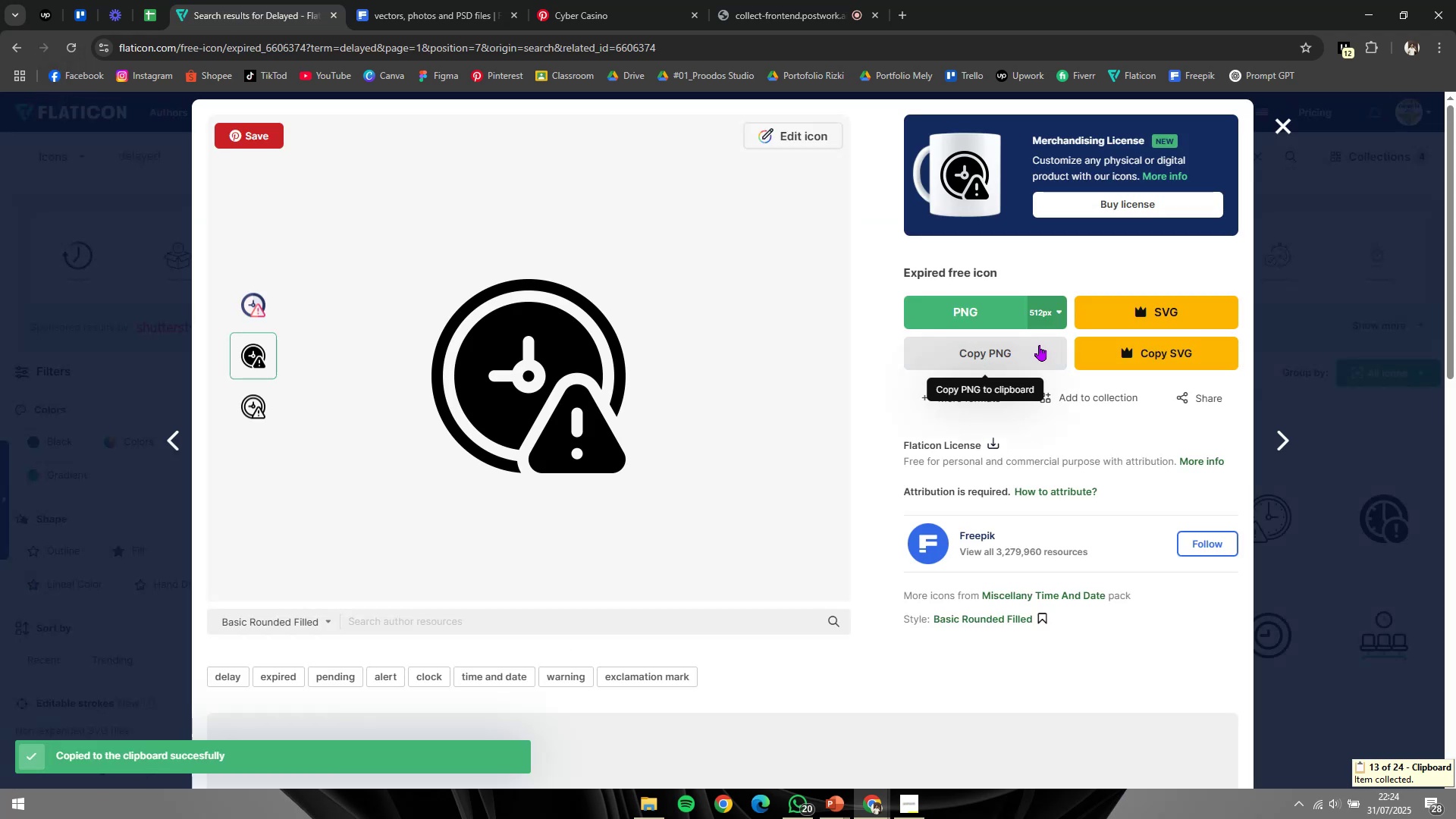 
key(Alt+Tab)
 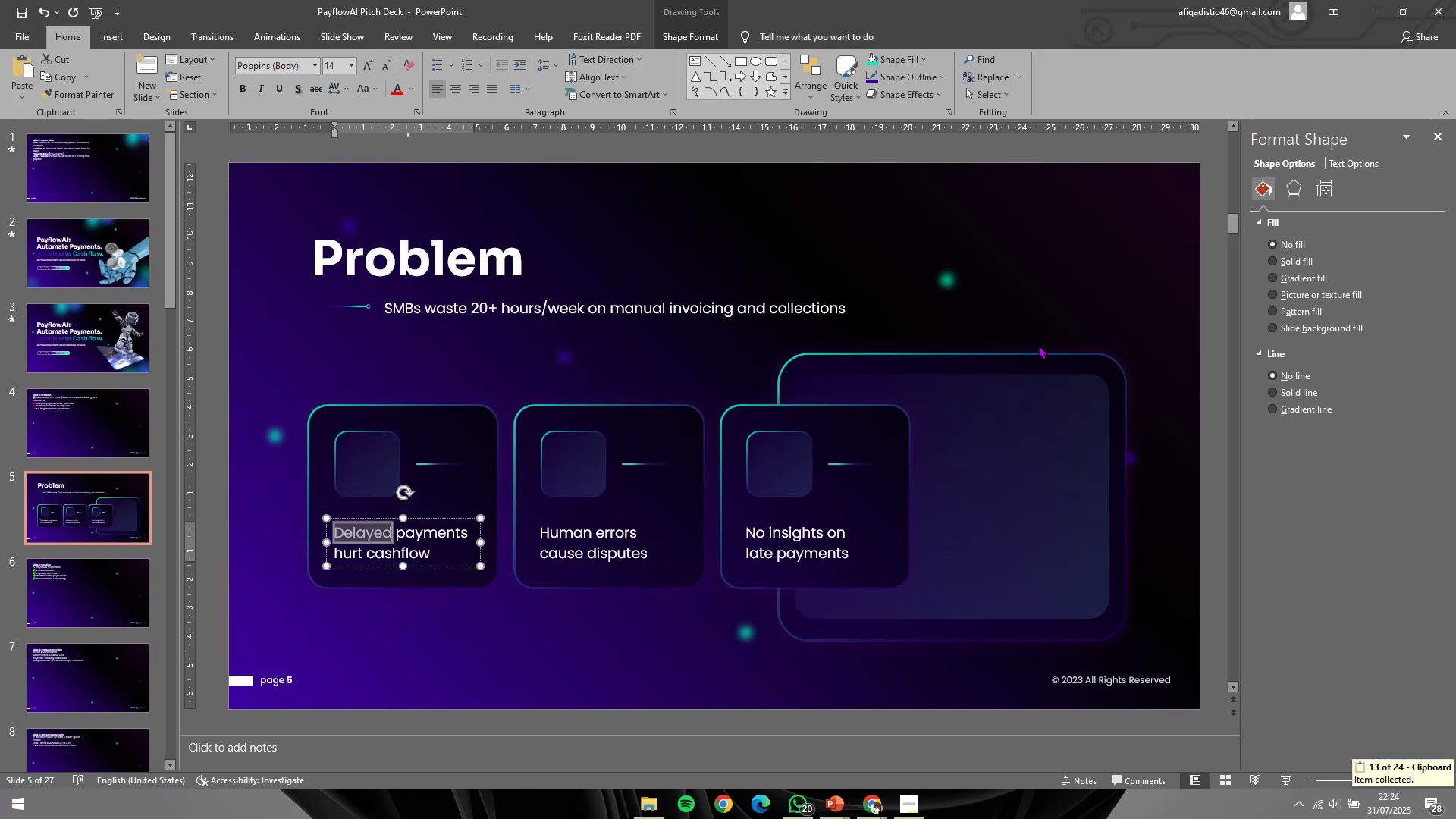 
key(Control+V)
 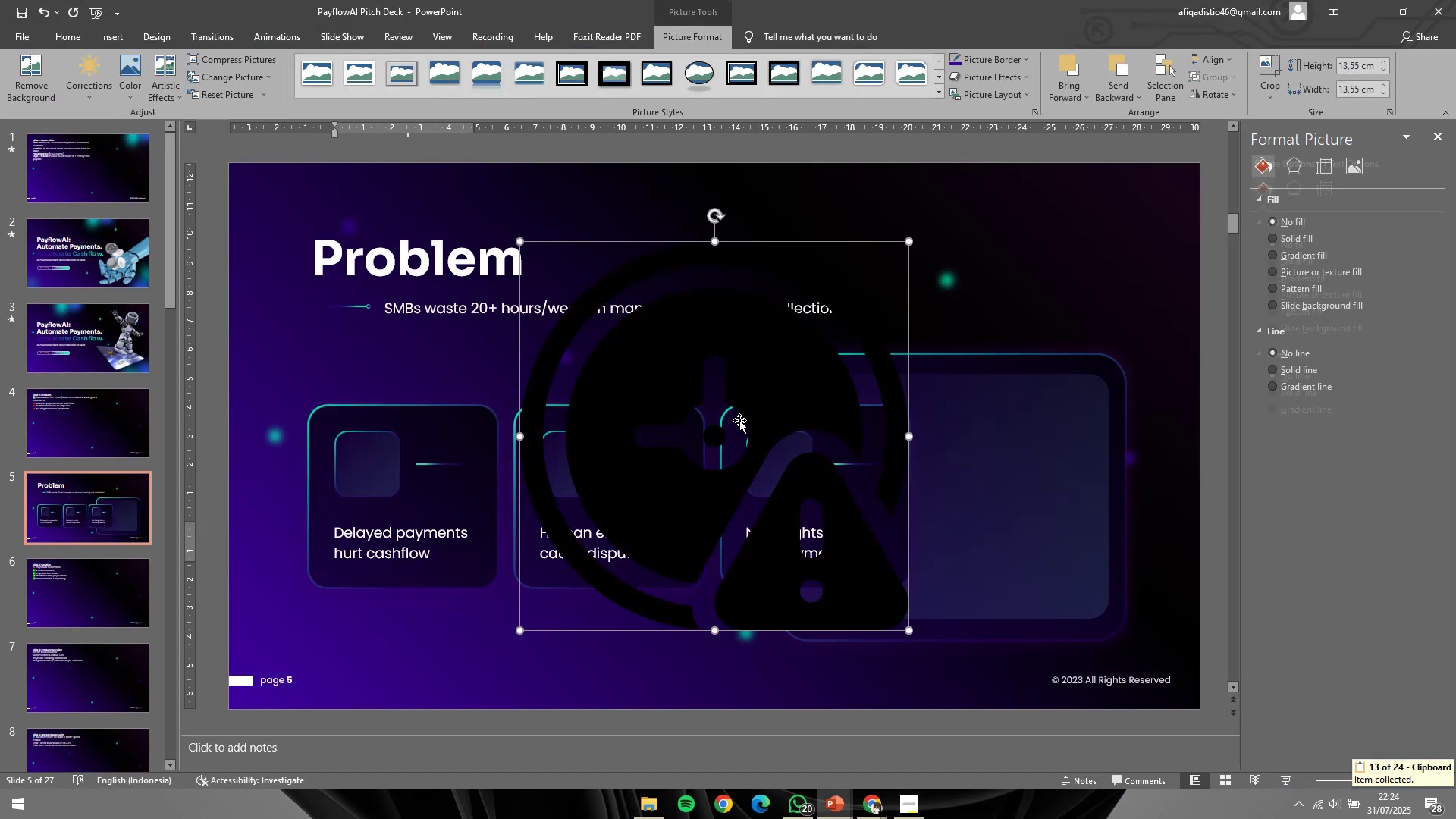 
left_click_drag(start_coordinate=[738, 322], to_coordinate=[567, 544])
 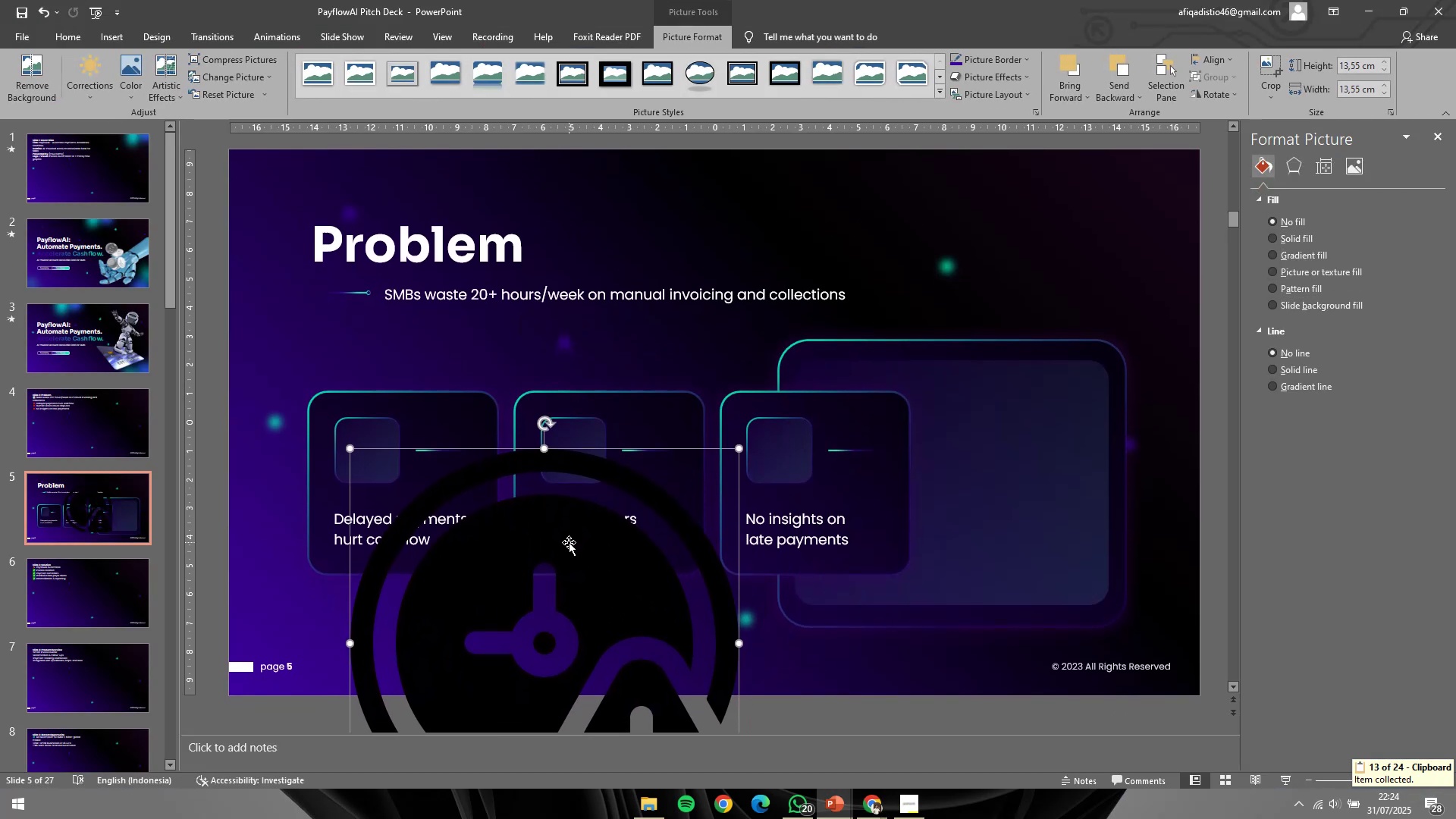 
left_click_drag(start_coordinate=[570, 541], to_coordinate=[569, 531])
 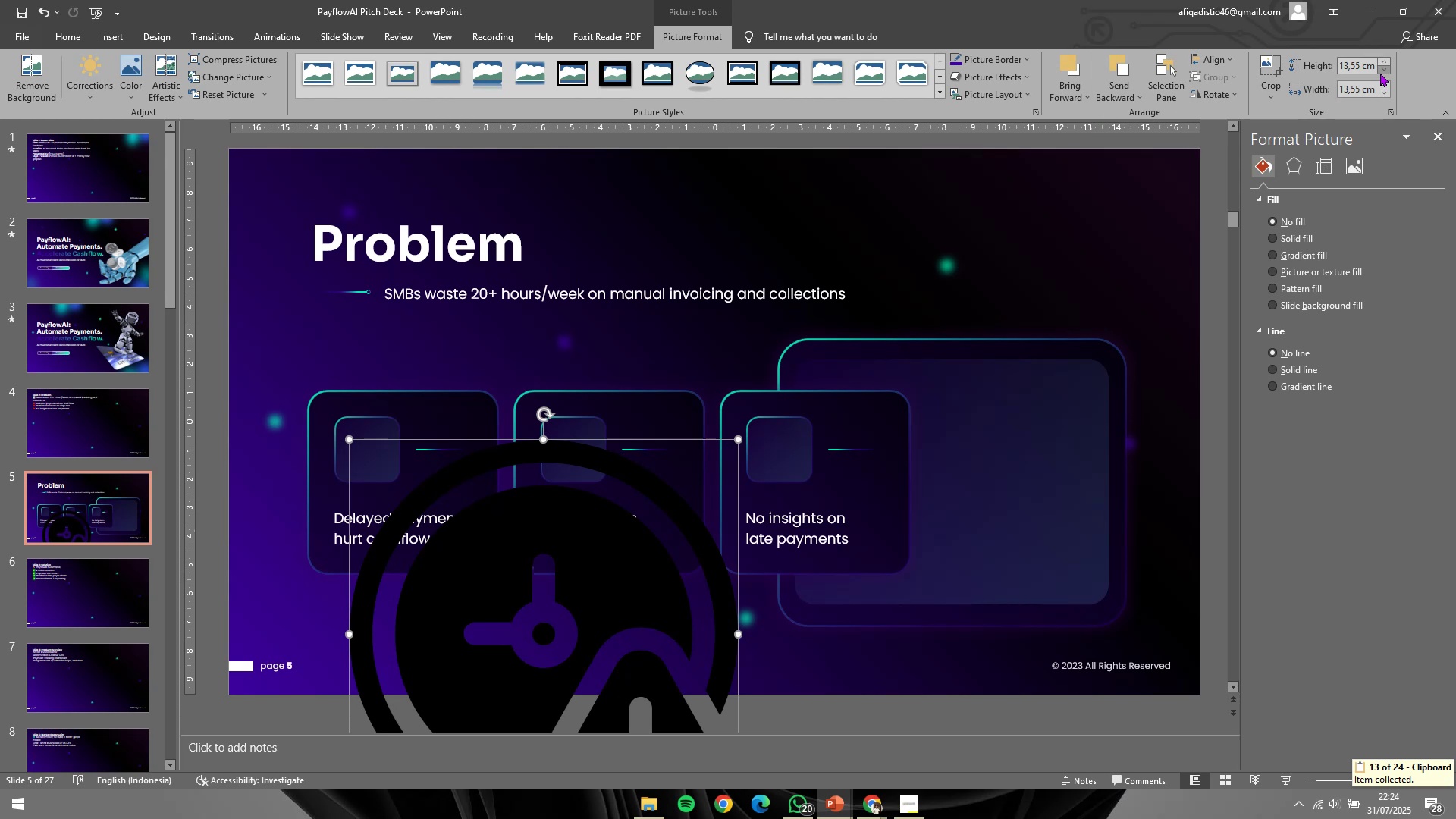 
left_click([1373, 64])
 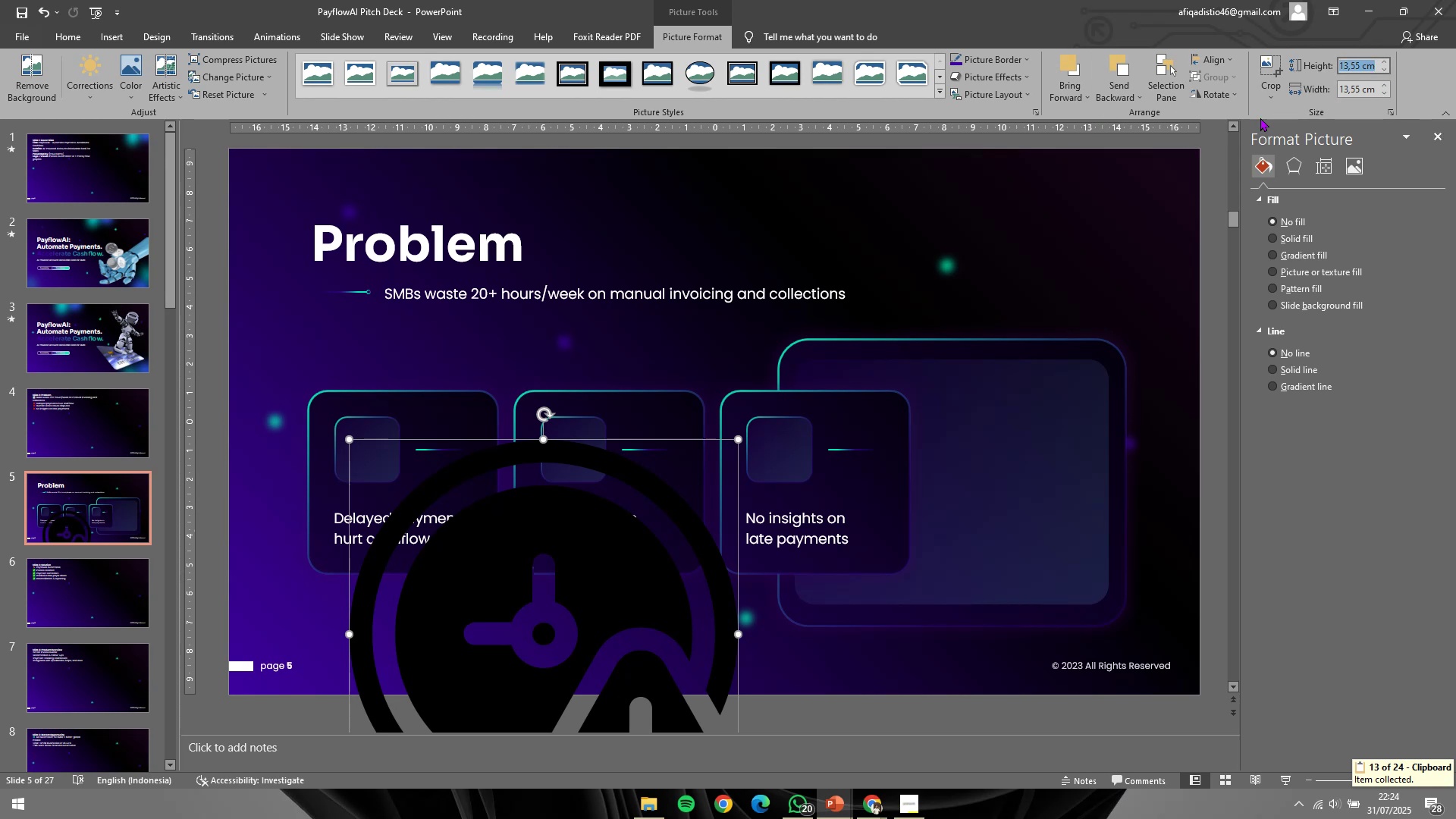 
key(1)
 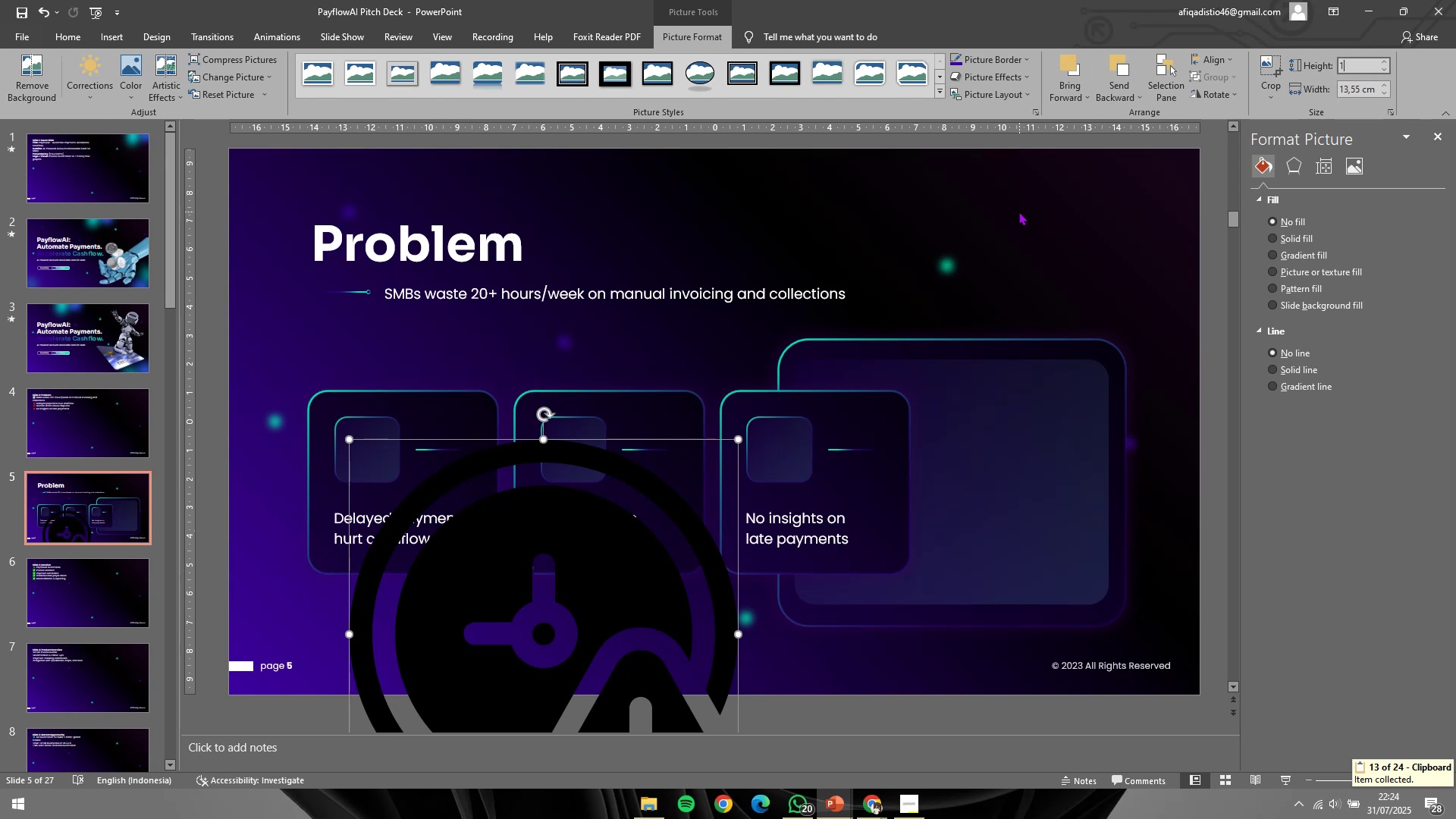 
double_click([1019, 212])
 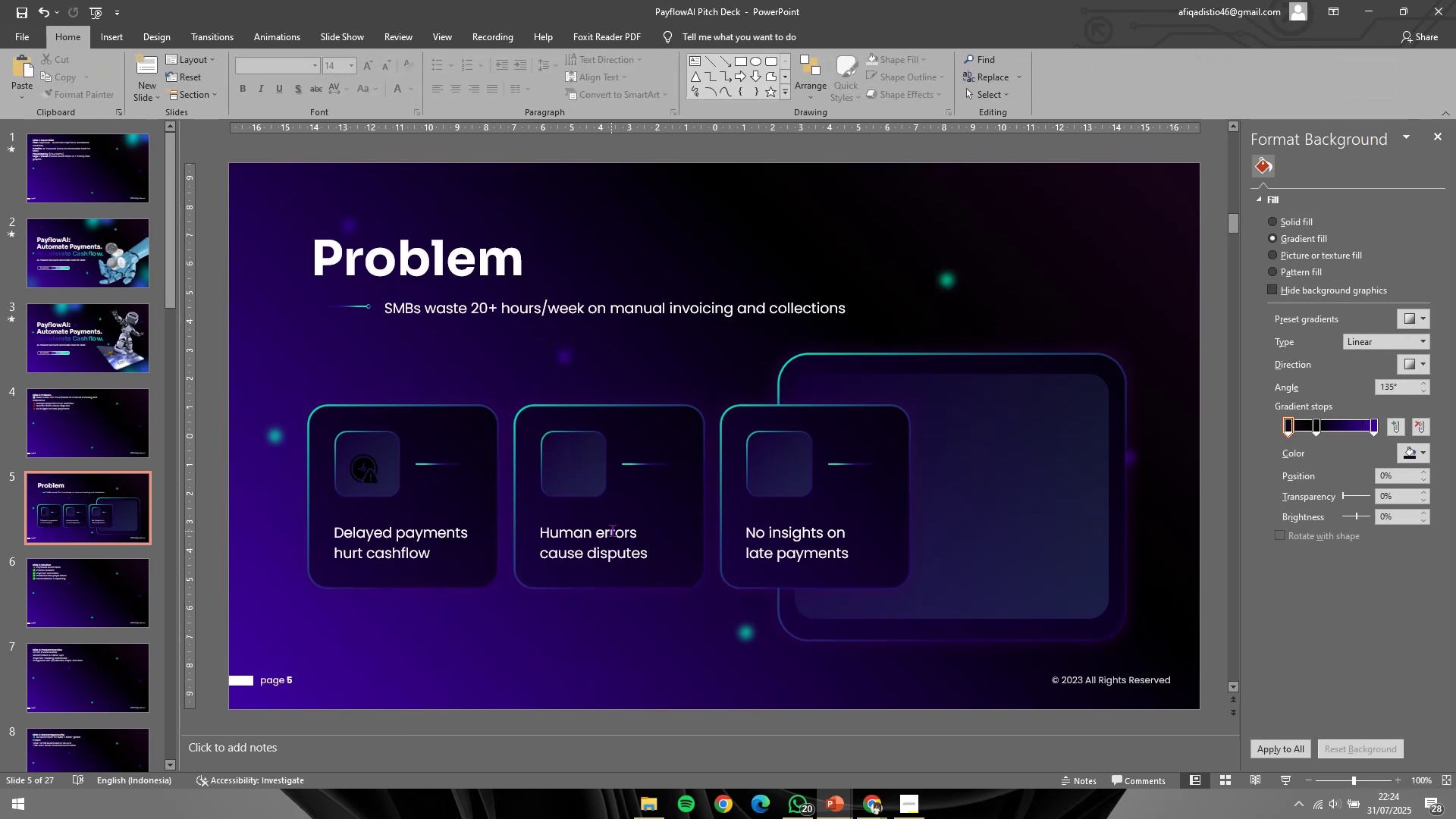 
left_click_drag(start_coordinate=[582, 535], to_coordinate=[627, 532])
 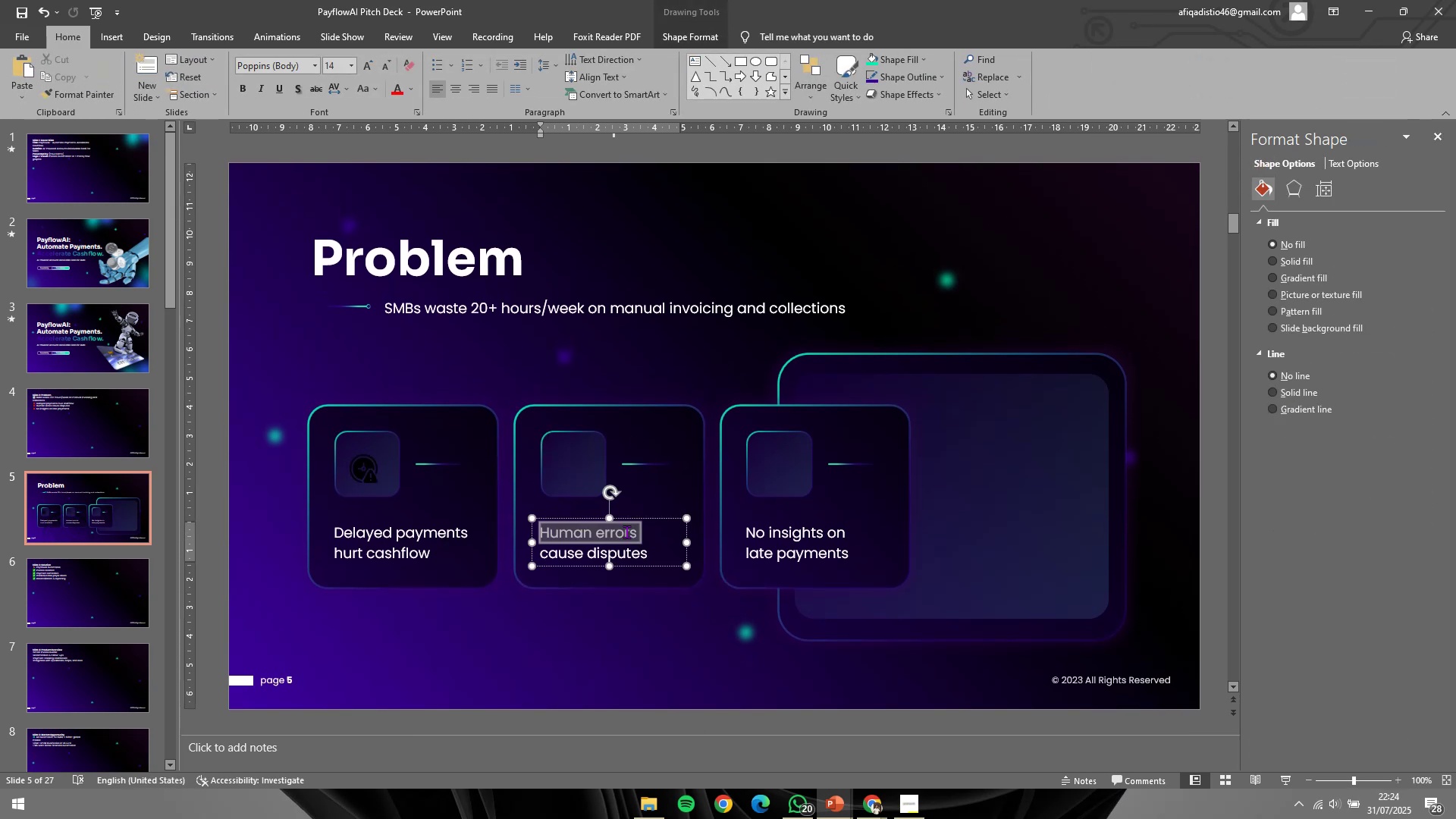 
key(Control+ControlLeft)
 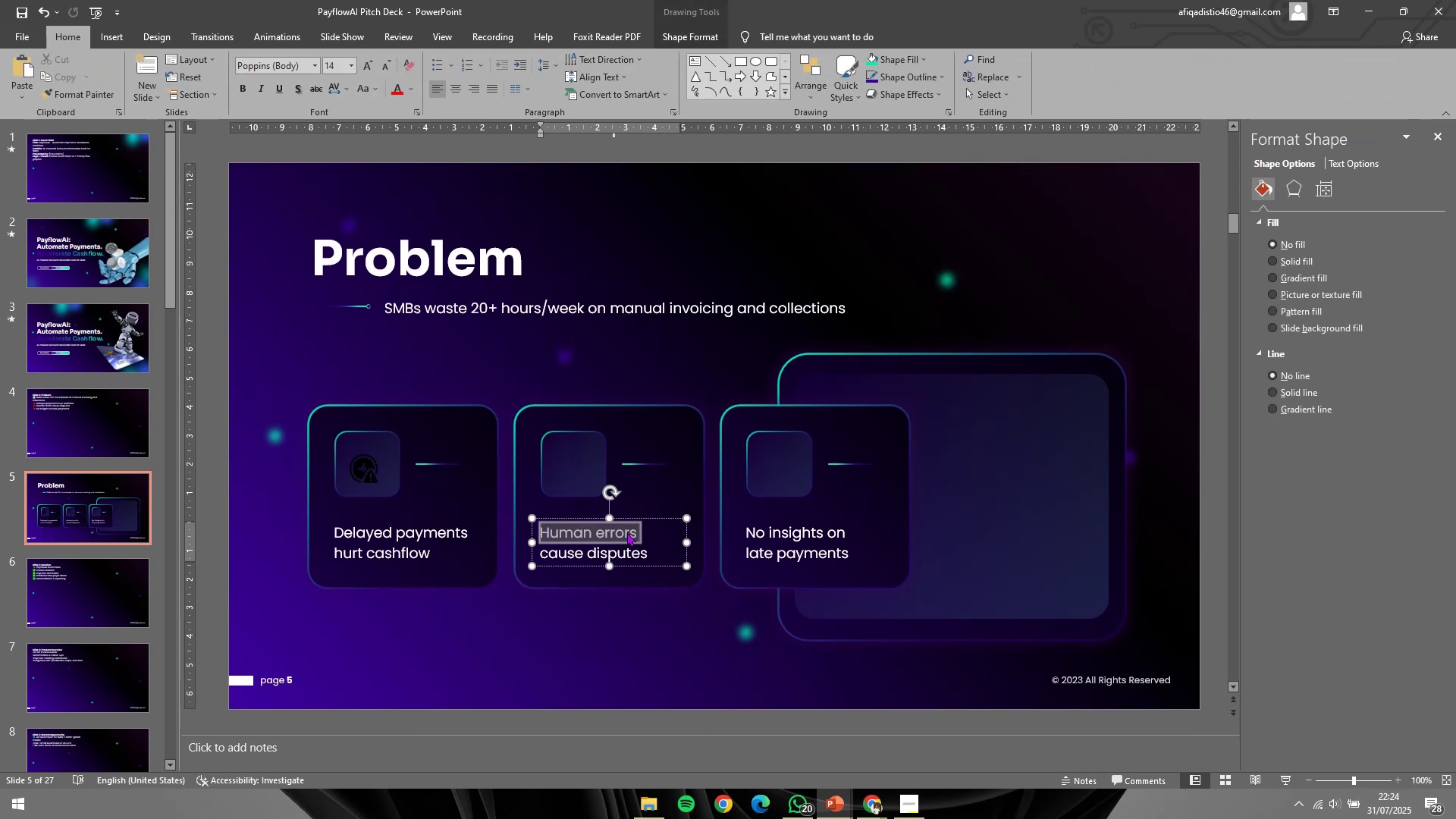 
key(Control+C)
 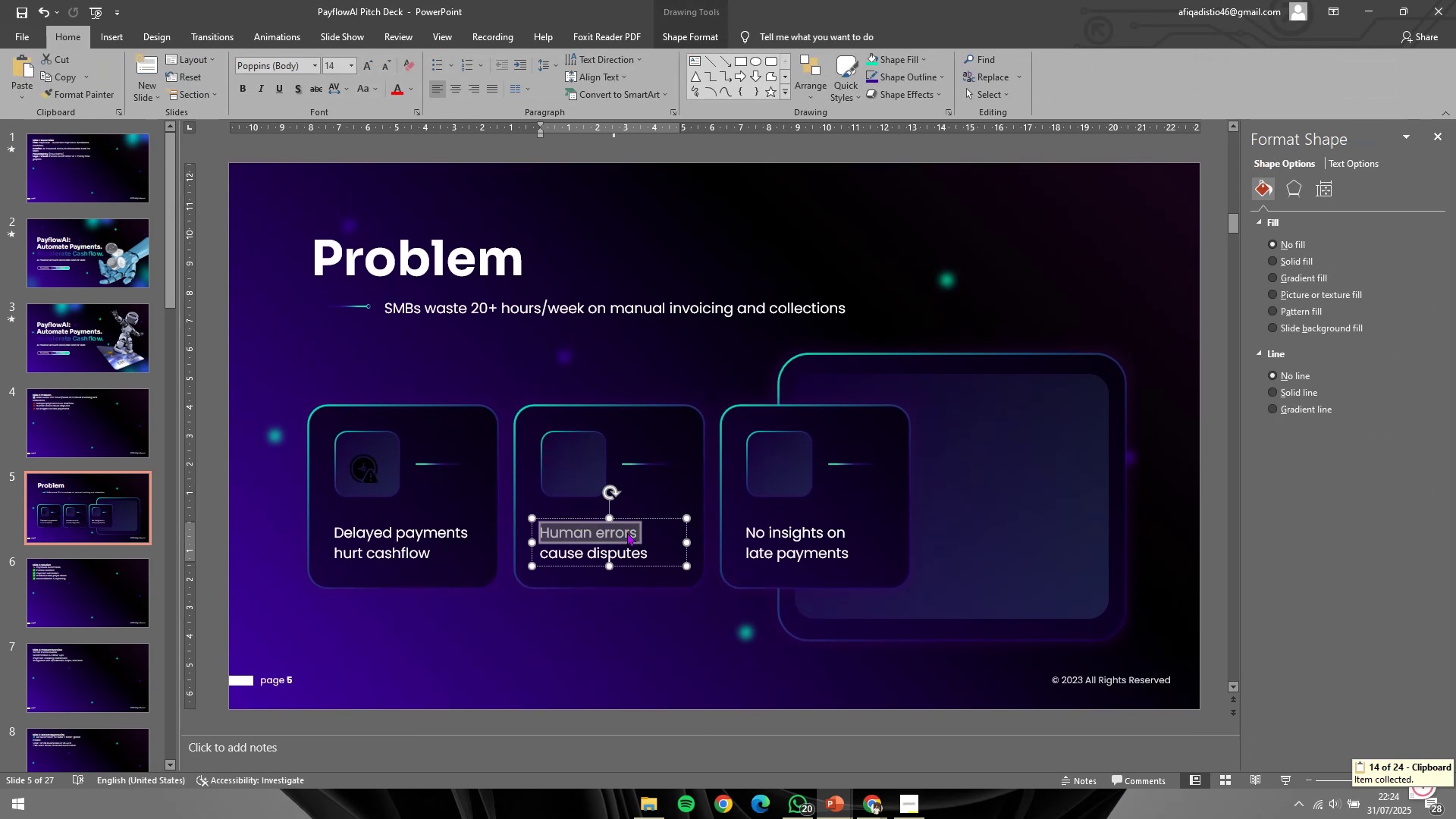 
key(Alt+AltLeft)
 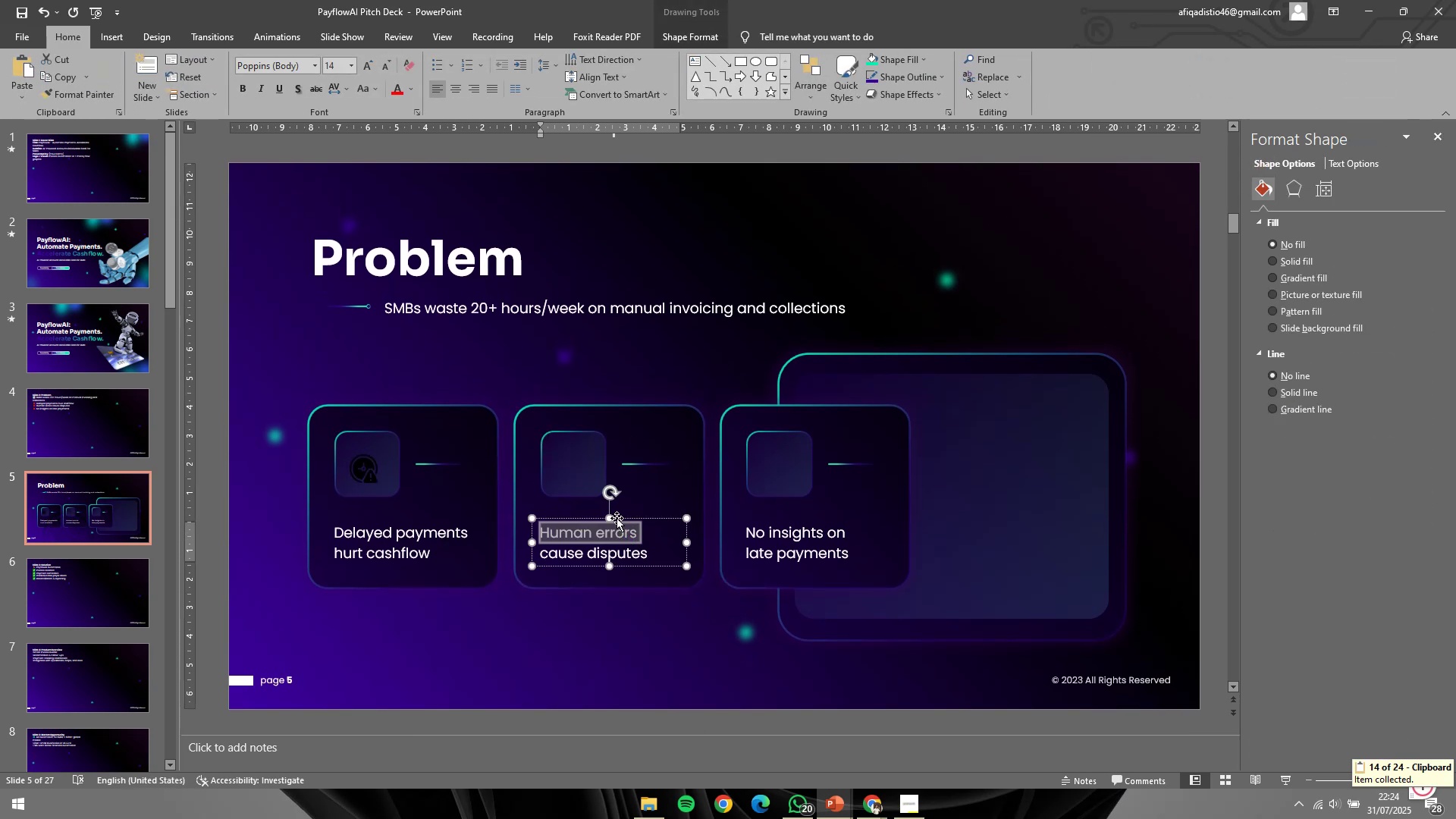 
key(Alt+Tab)
 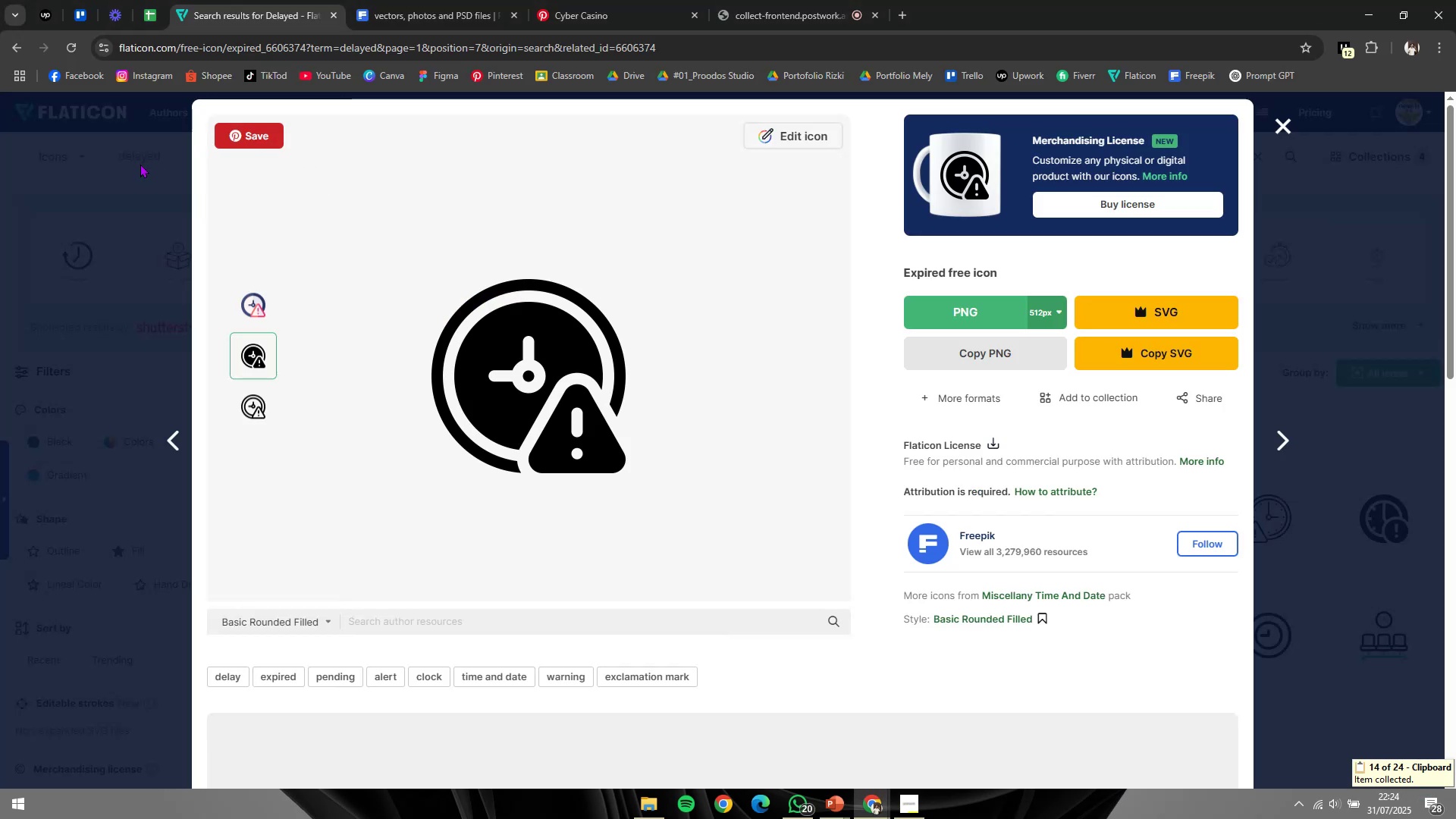 
key(Control+A)
 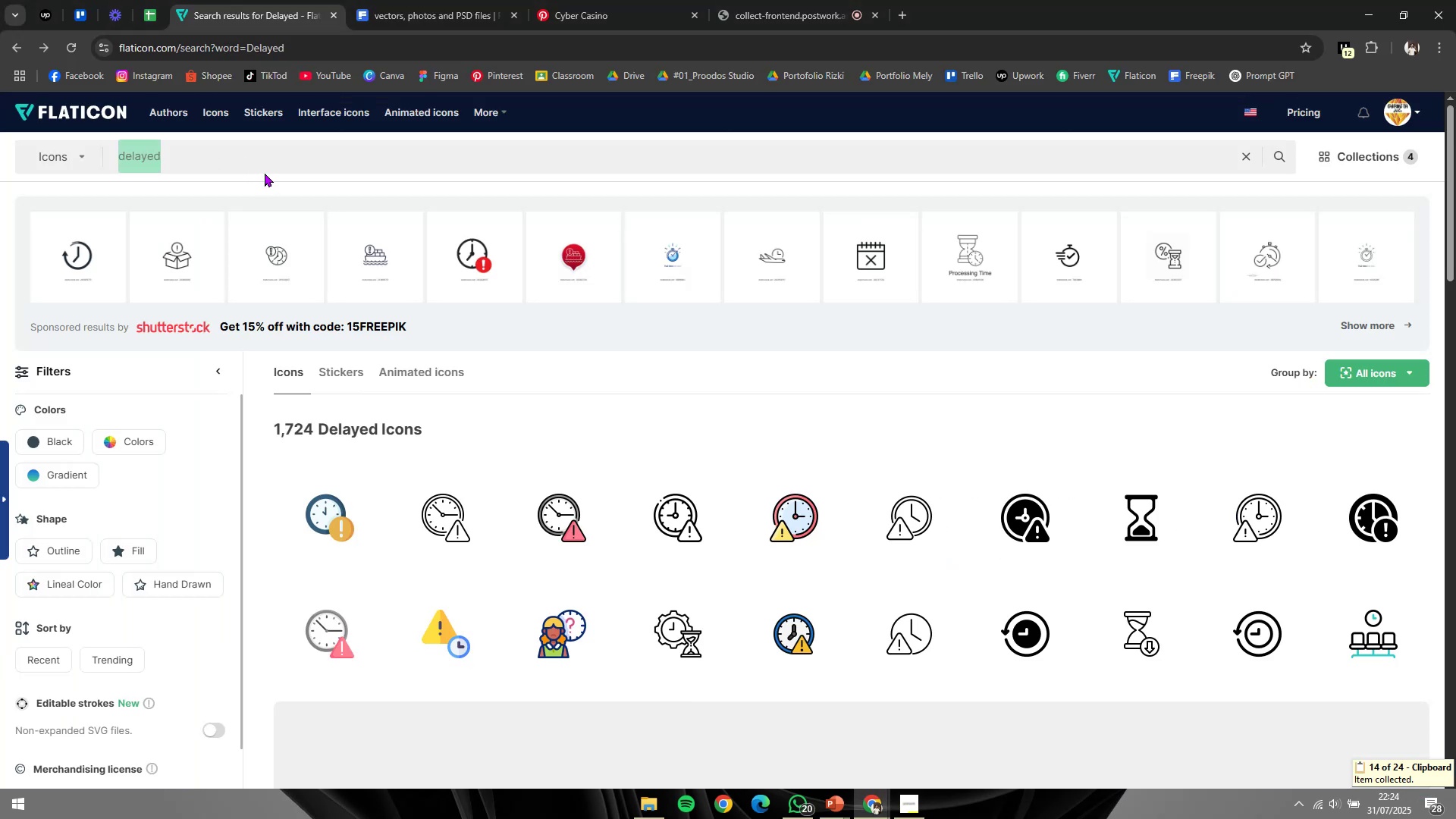 
key(Control+V)
 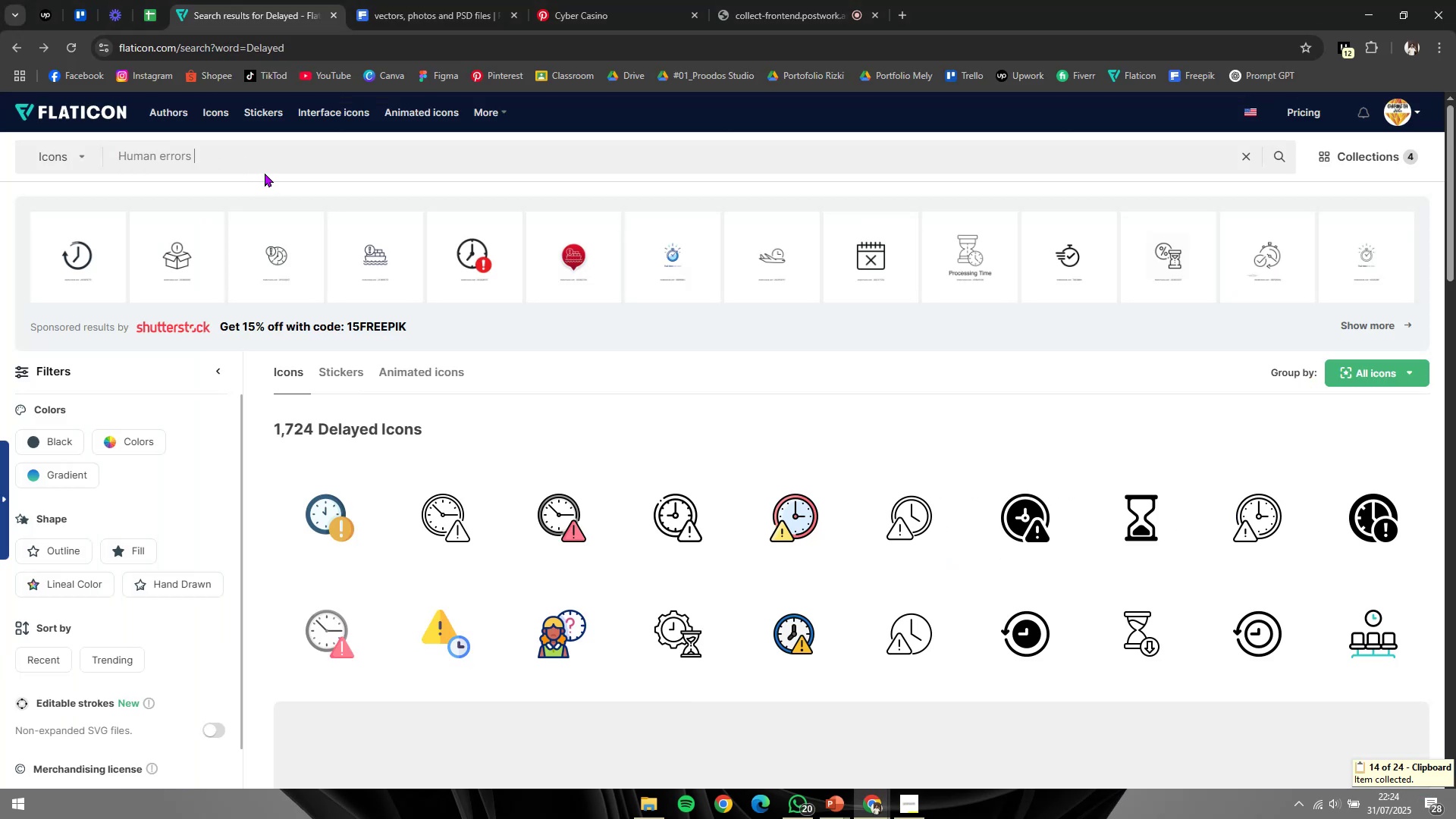 
key(NumpadEnter)
 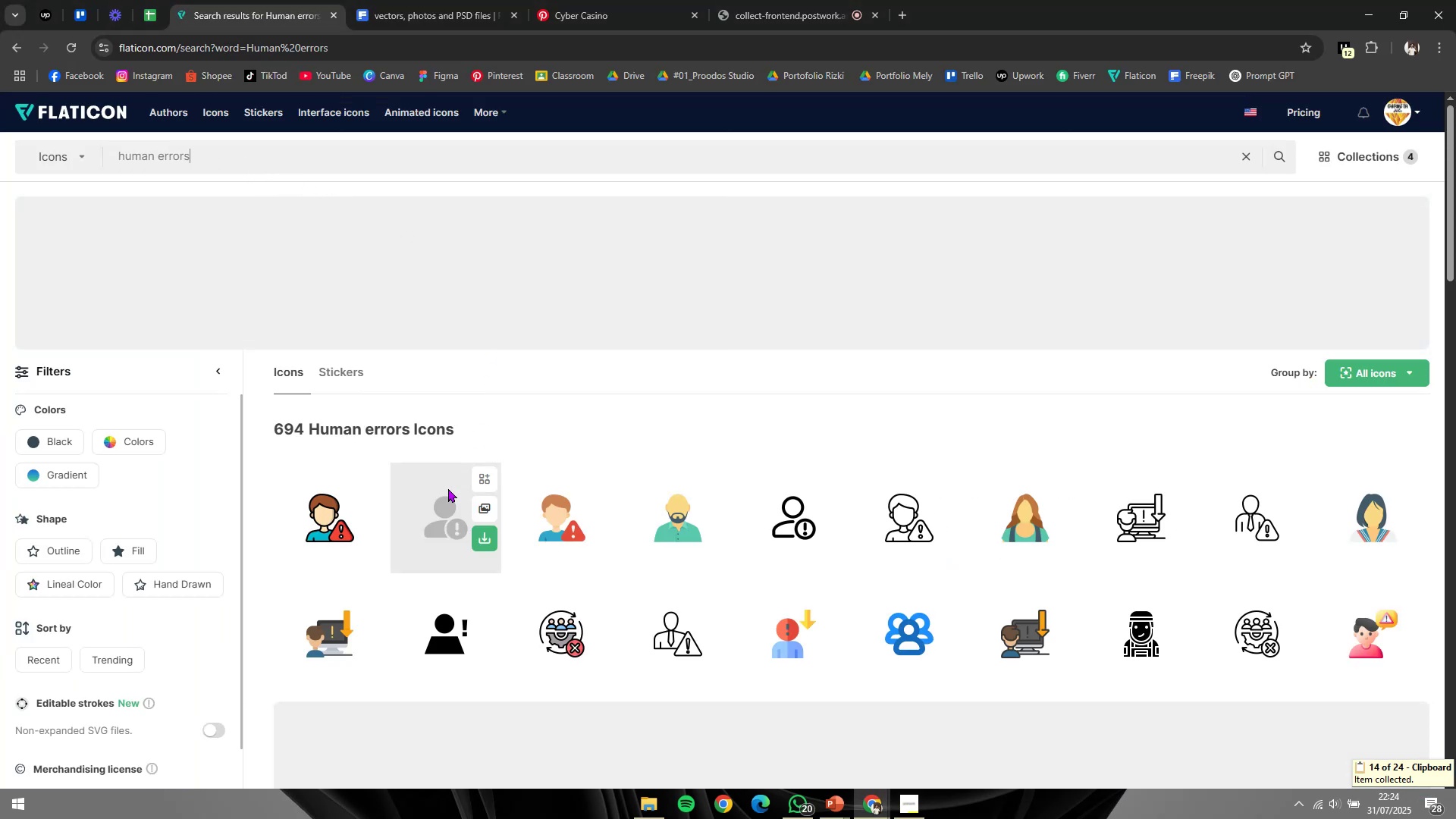 
left_click([447, 494])
 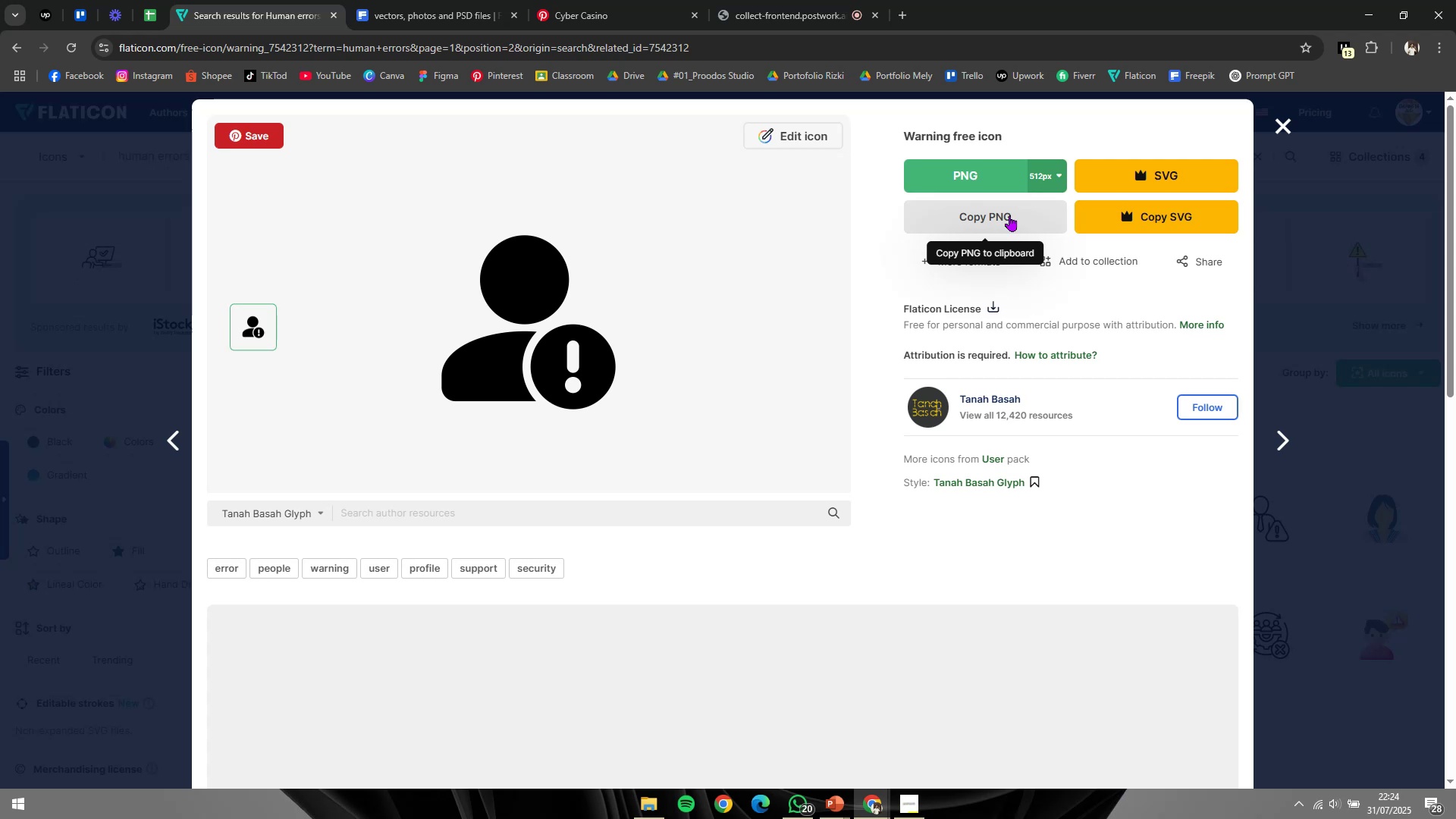 
key(Alt+AltLeft)
 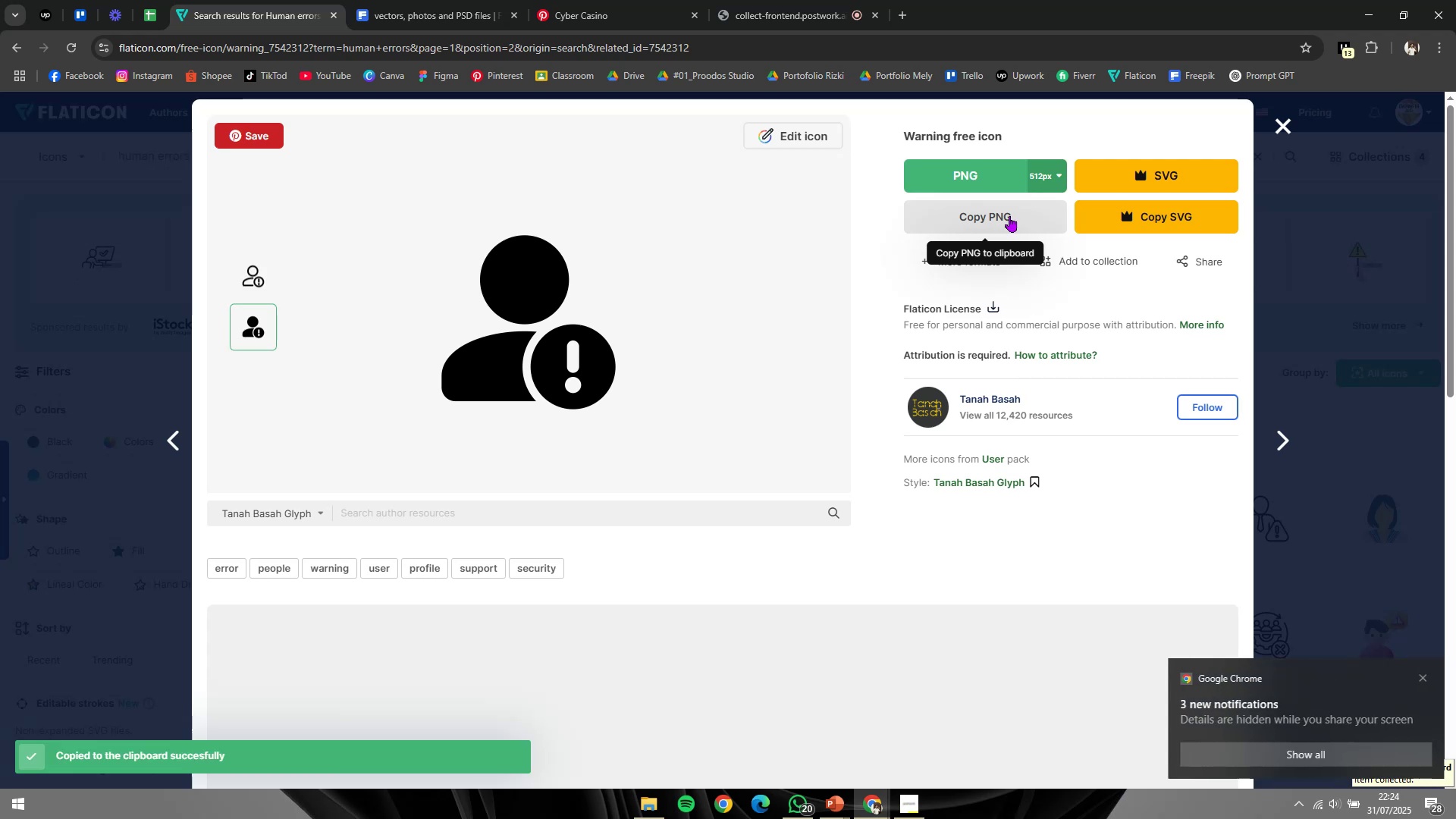 
key(Alt+Tab)
 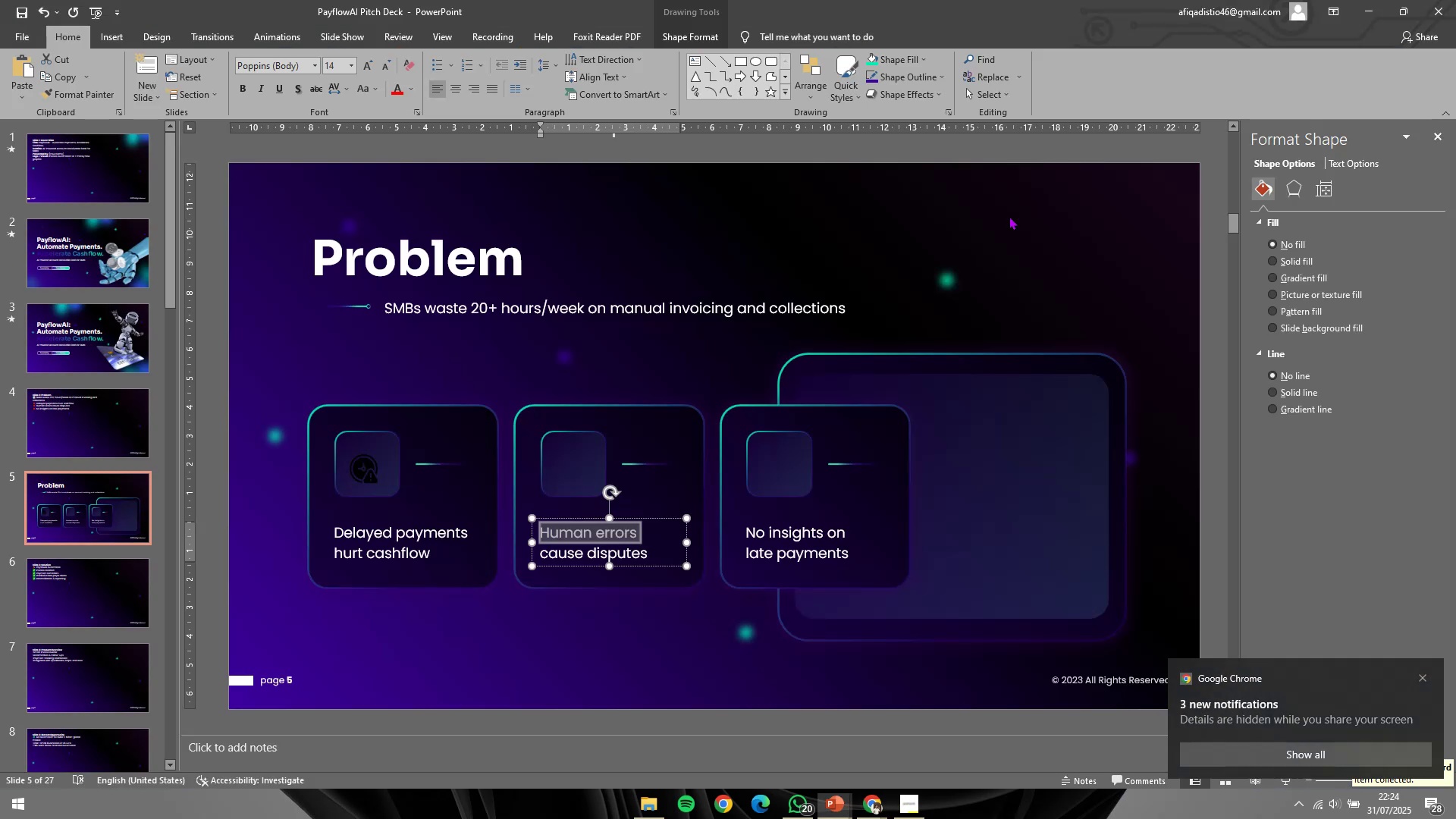 
key(Control+ControlLeft)
 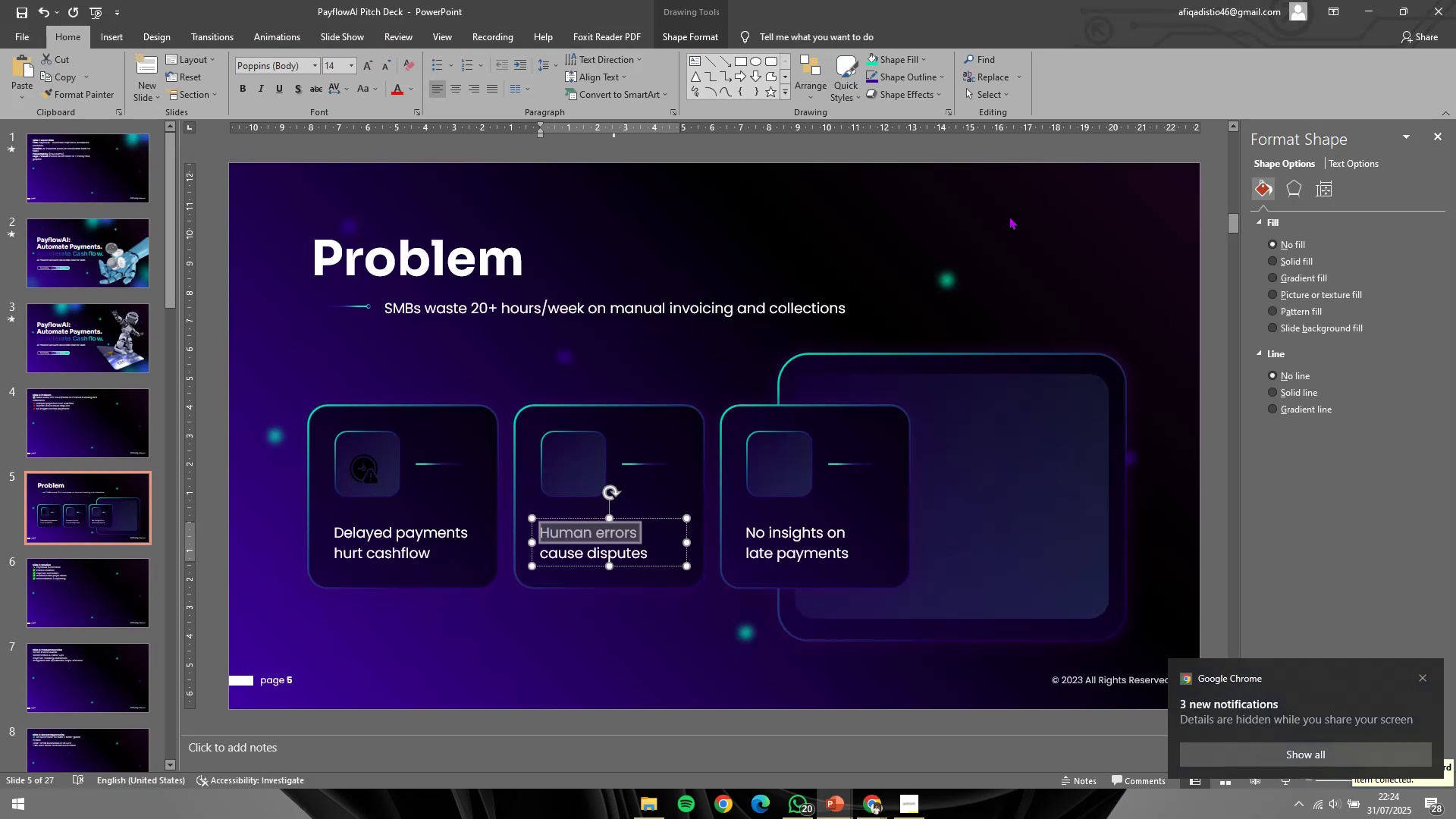 
key(Control+V)
 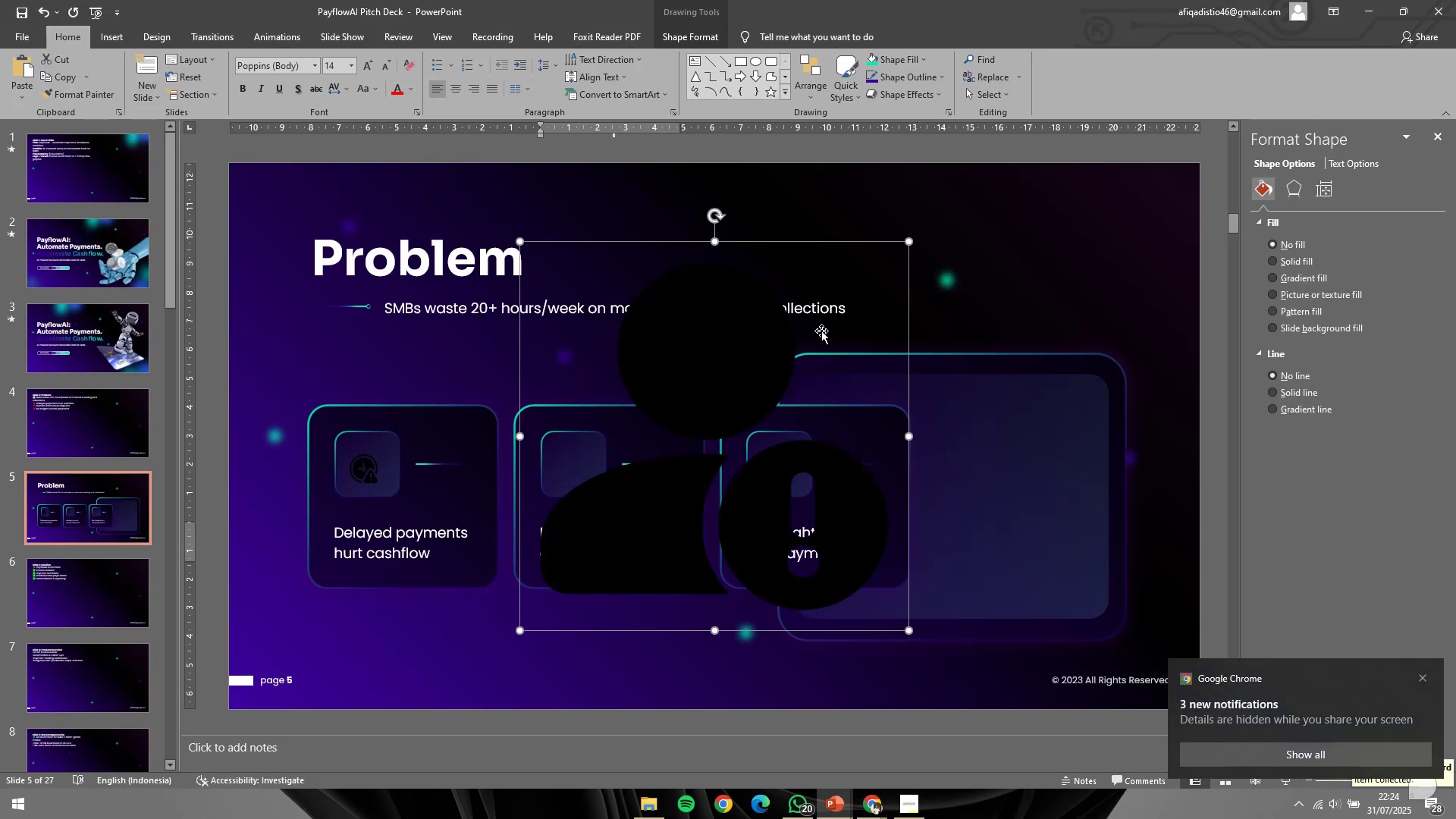 
left_click_drag(start_coordinate=[732, 347], to_coordinate=[765, 549])
 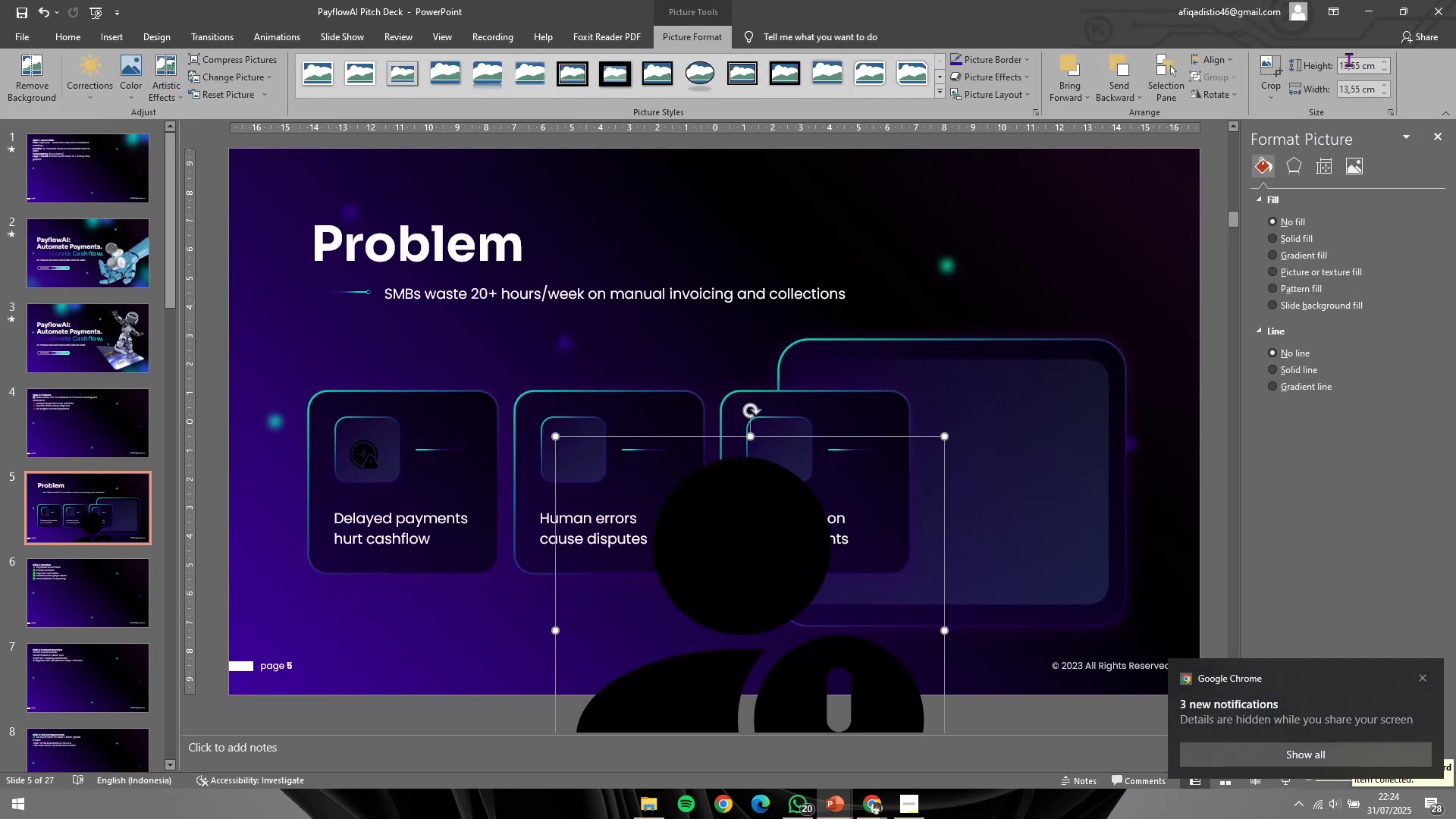 
left_click([1351, 60])
 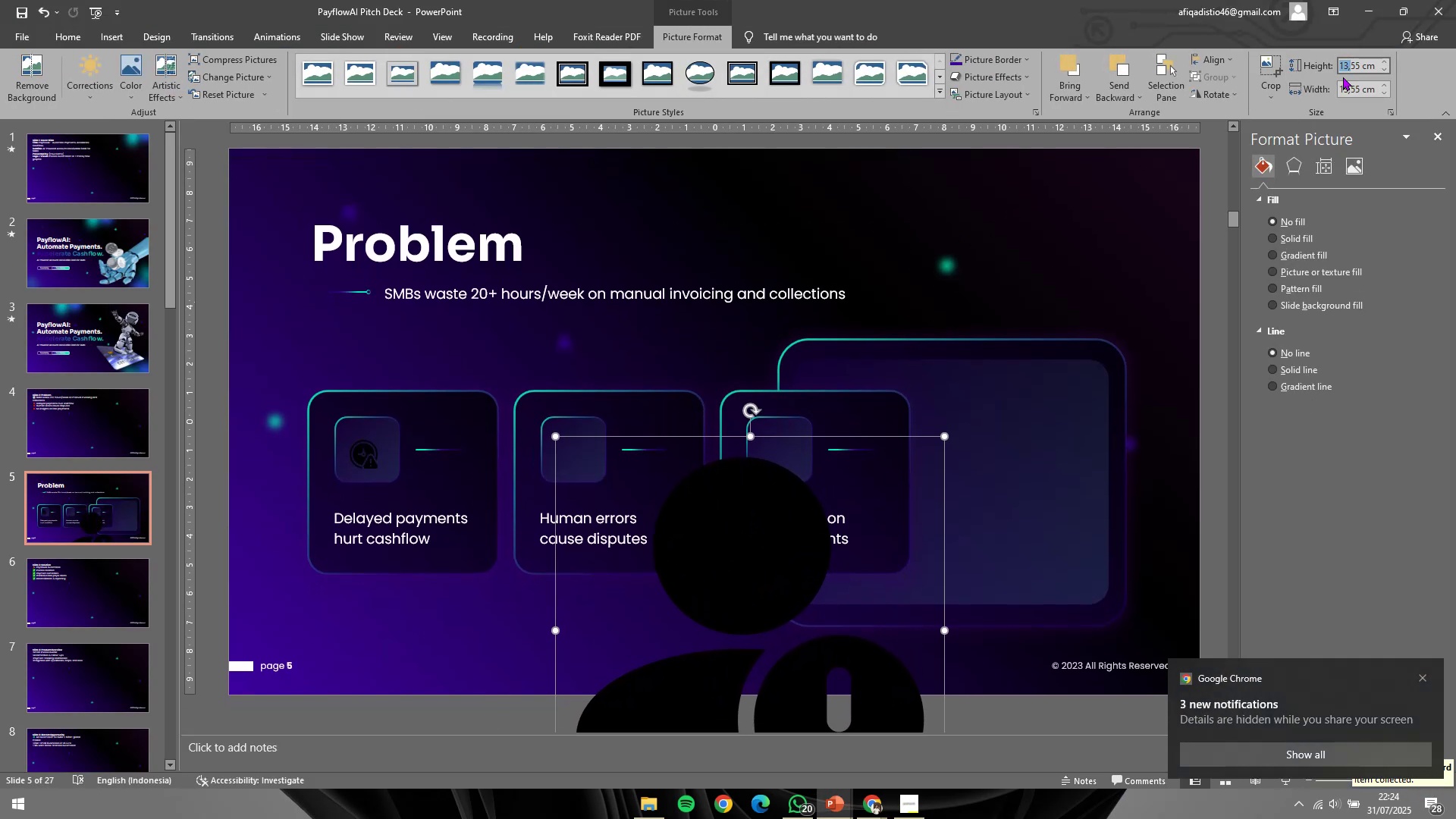 
key(1)
 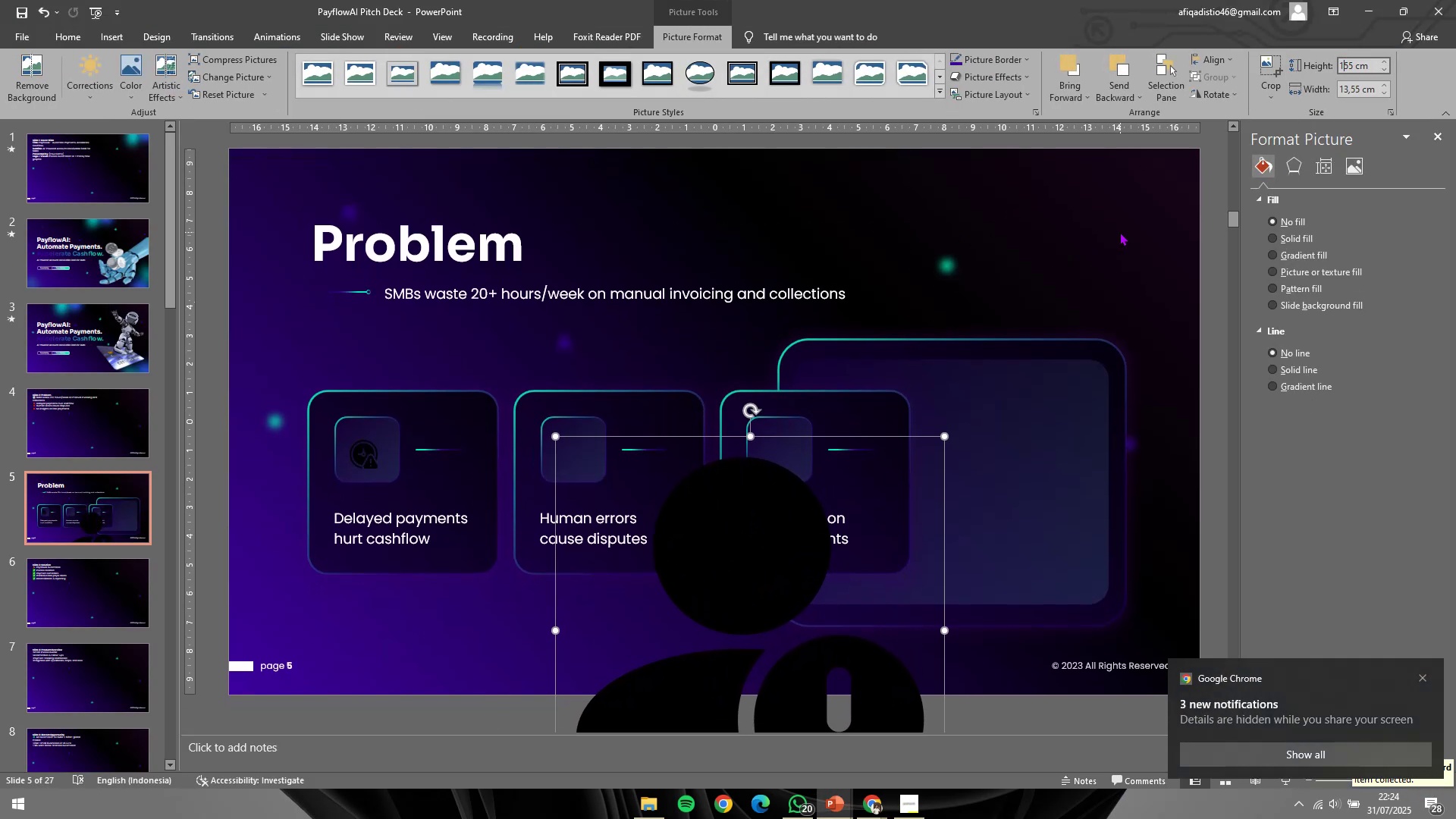 
key(Control+A)
 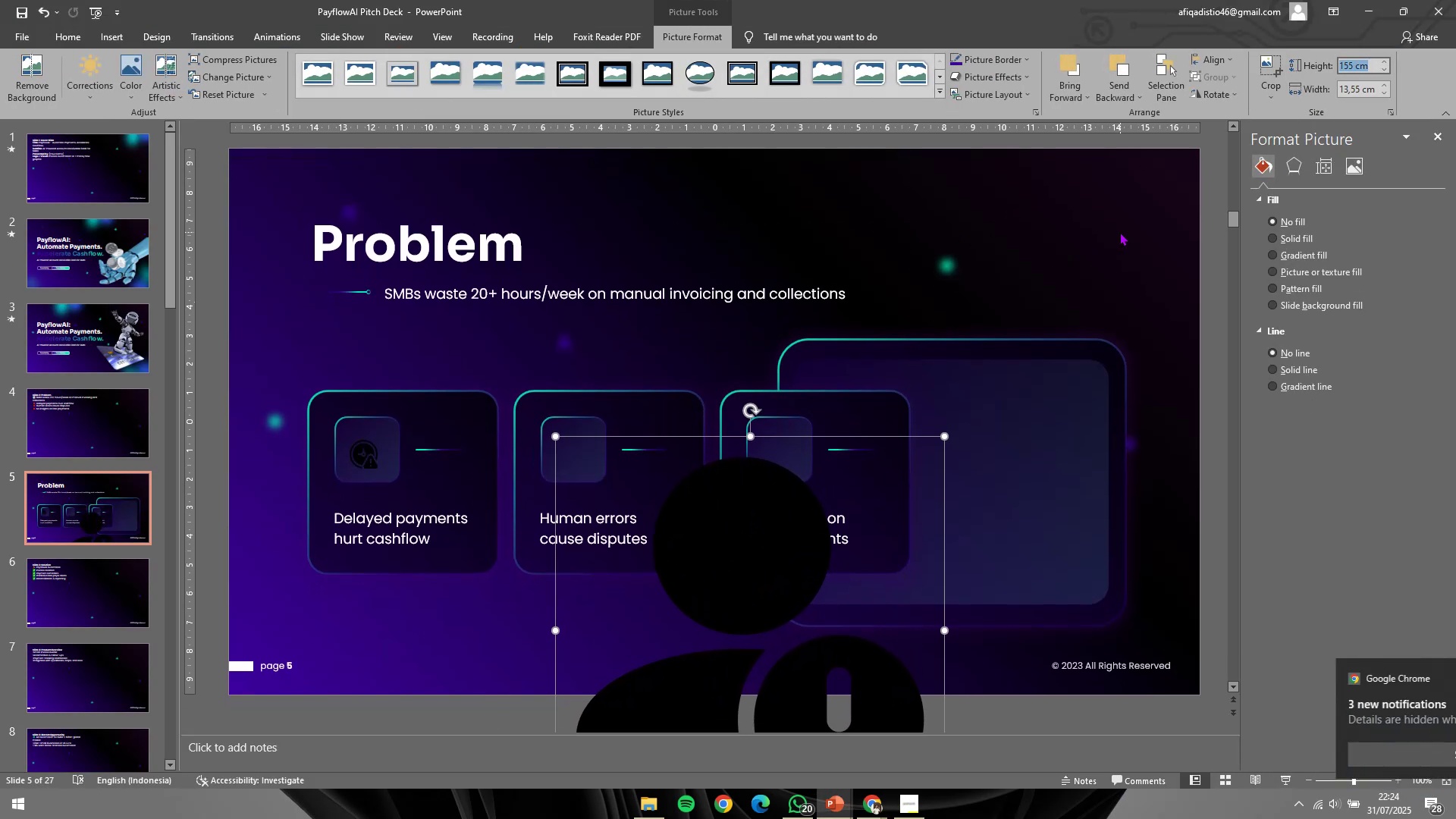 
key(1)
 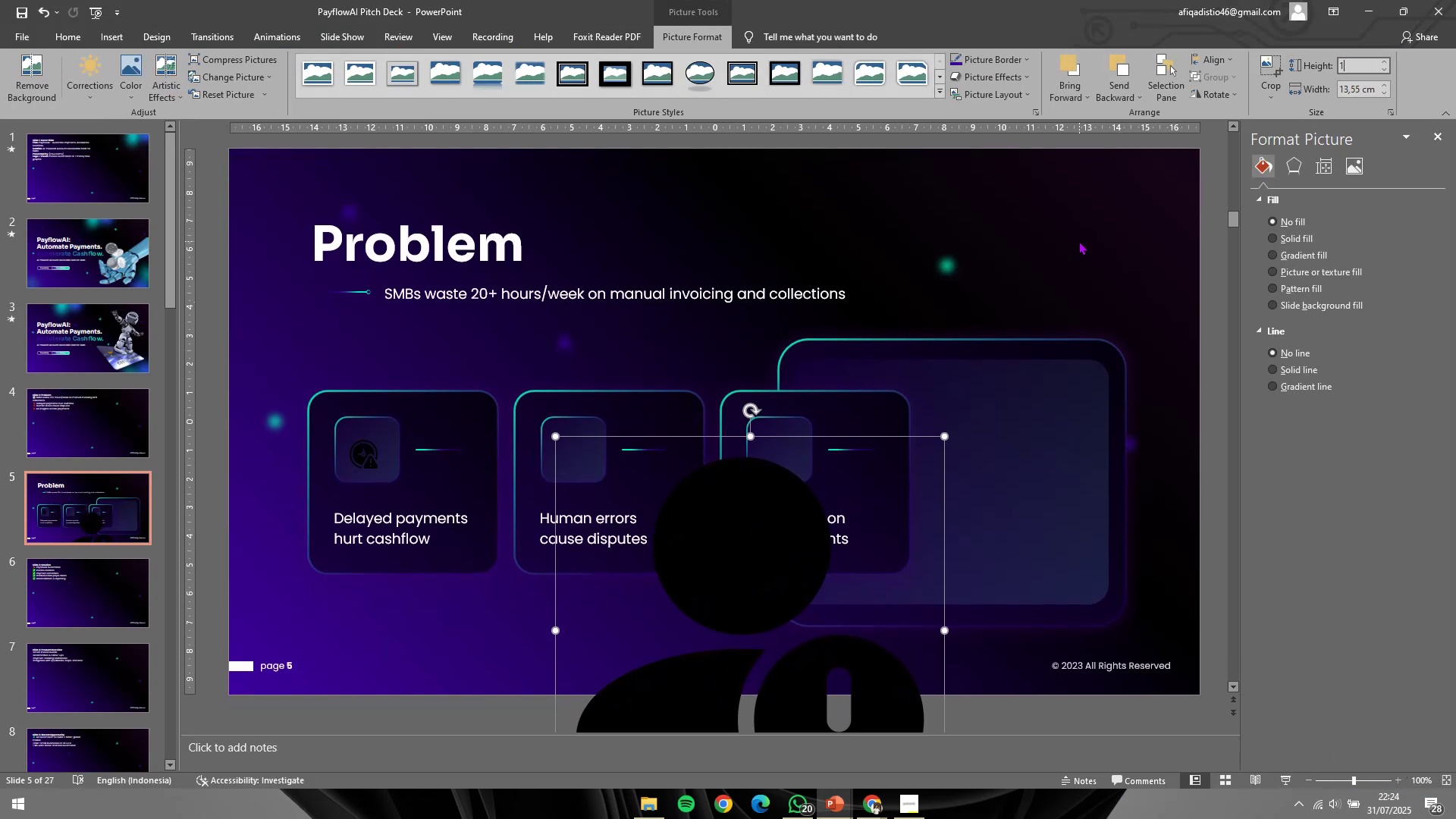 
left_click([1079, 241])
 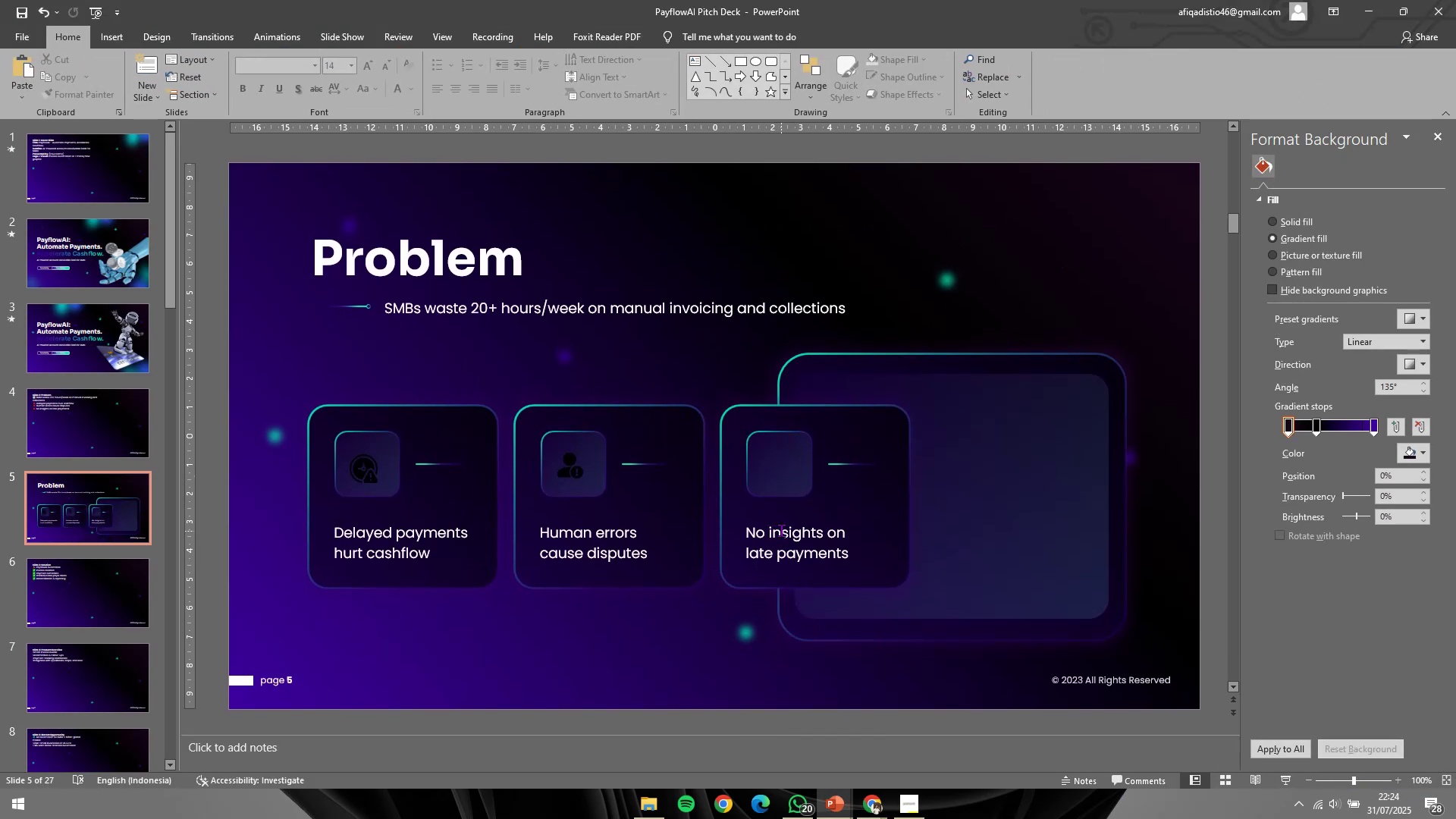 
left_click_drag(start_coordinate=[760, 553], to_coordinate=[804, 552])
 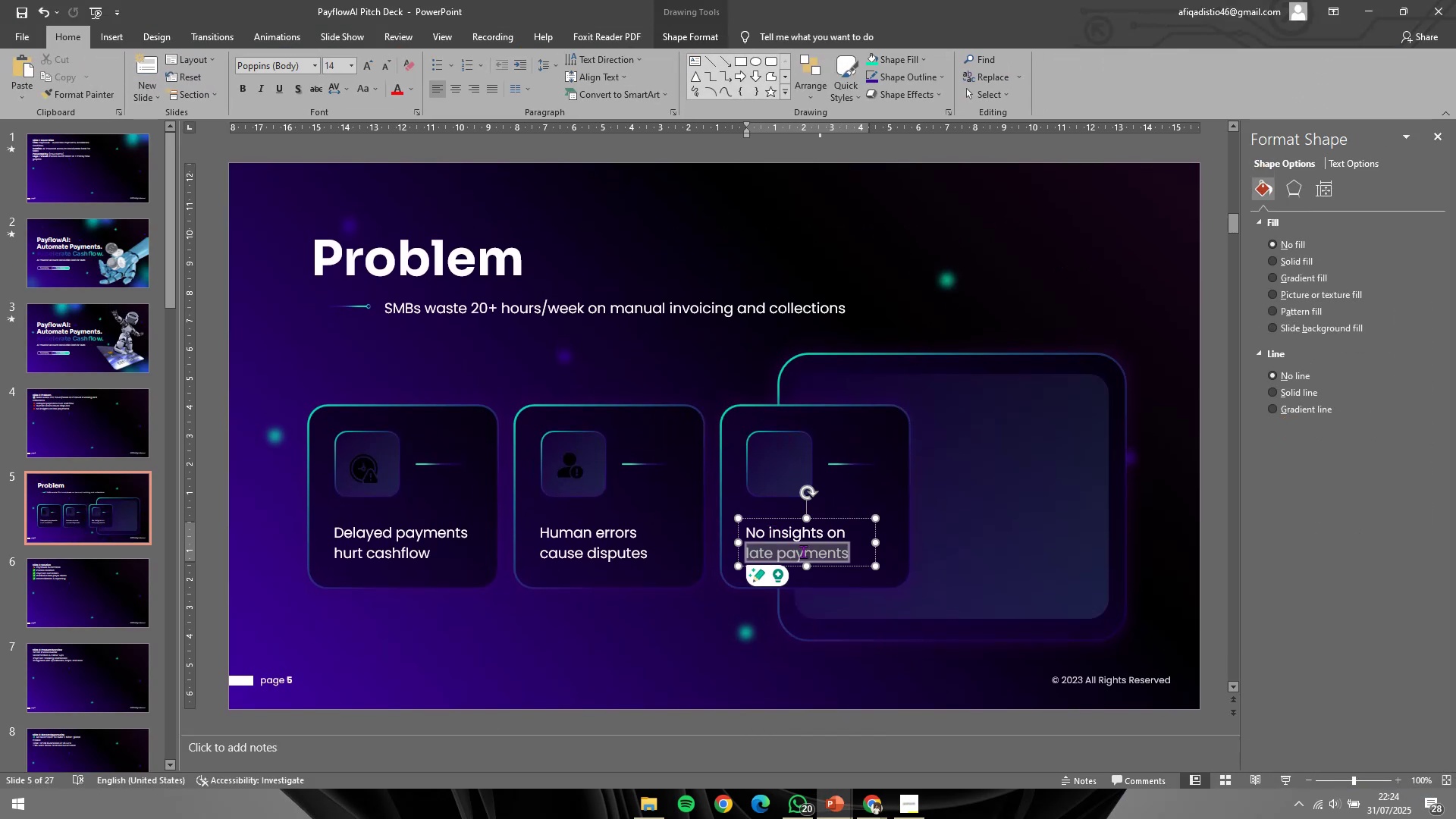 
key(Control+ControlLeft)
 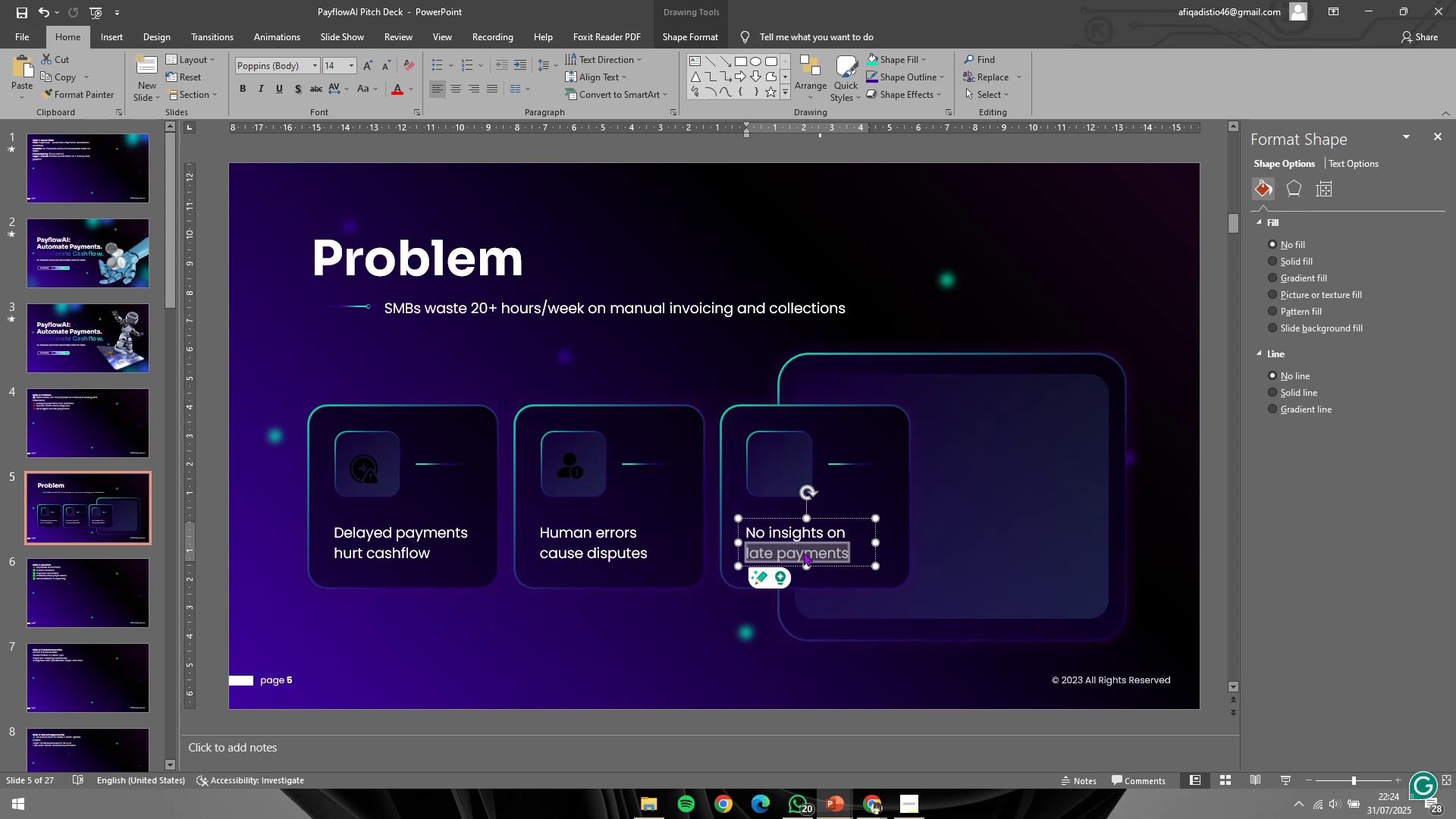 
key(C)
 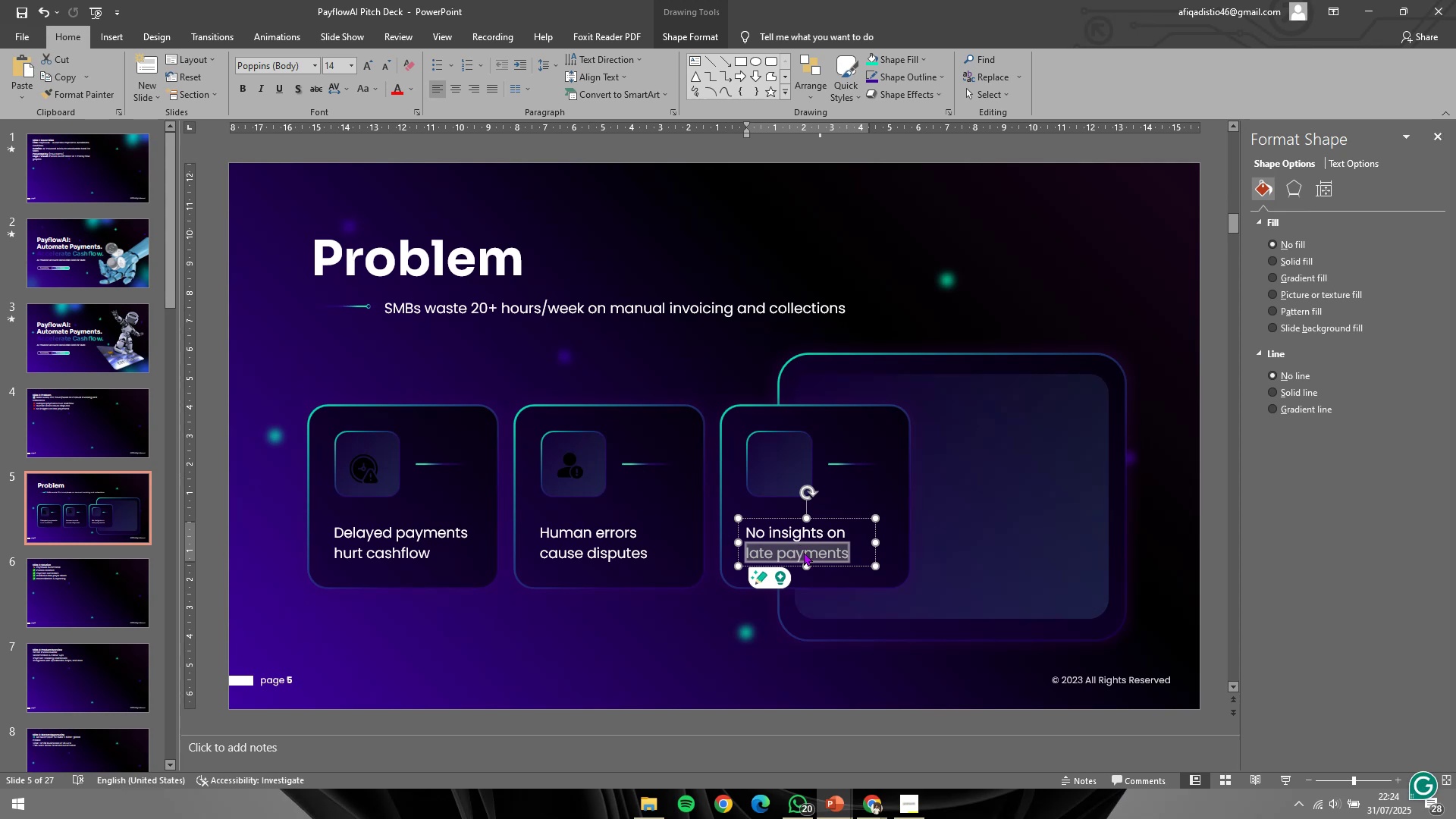 
key(Control+Z)
 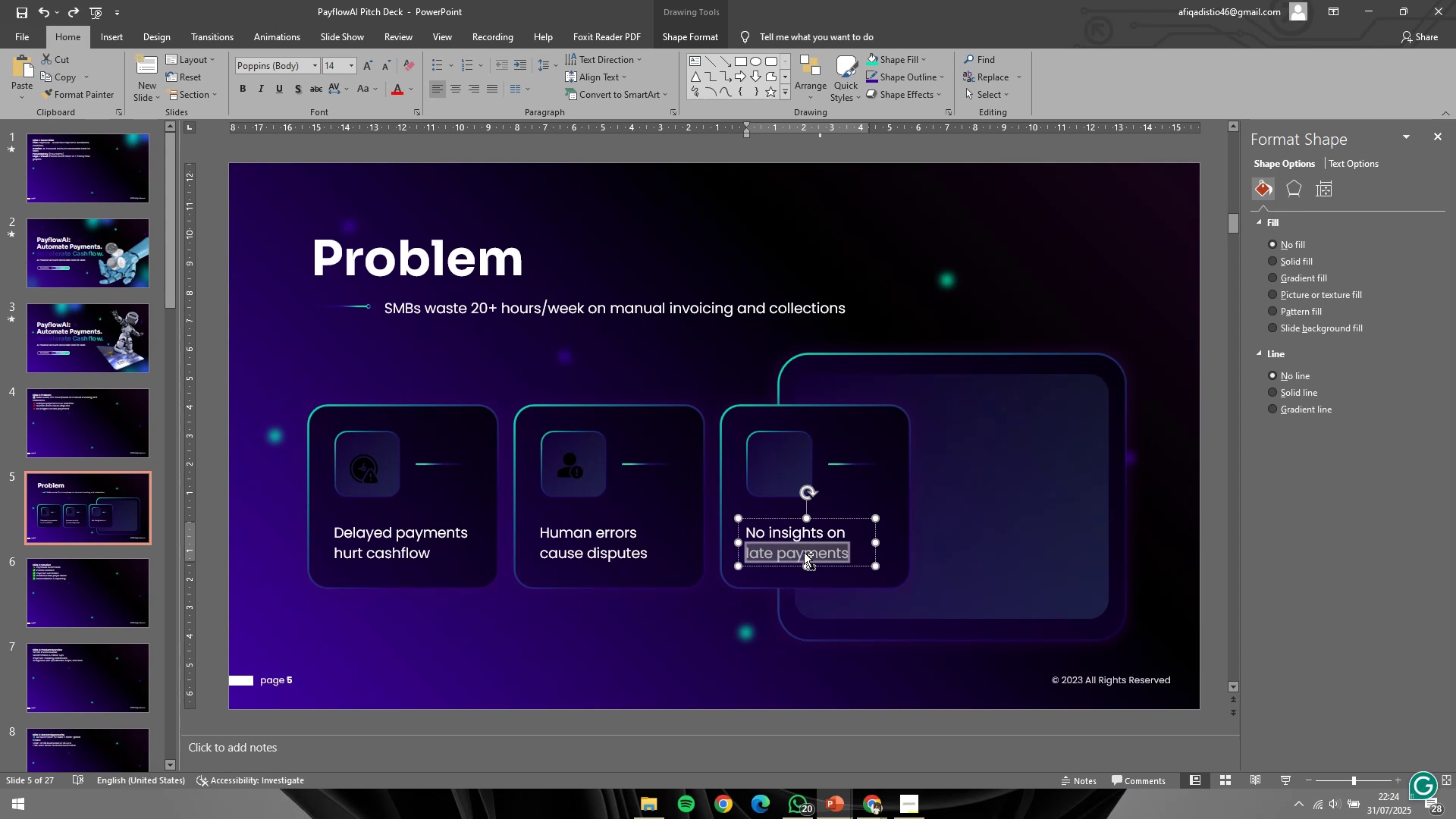 
key(Control+C)
 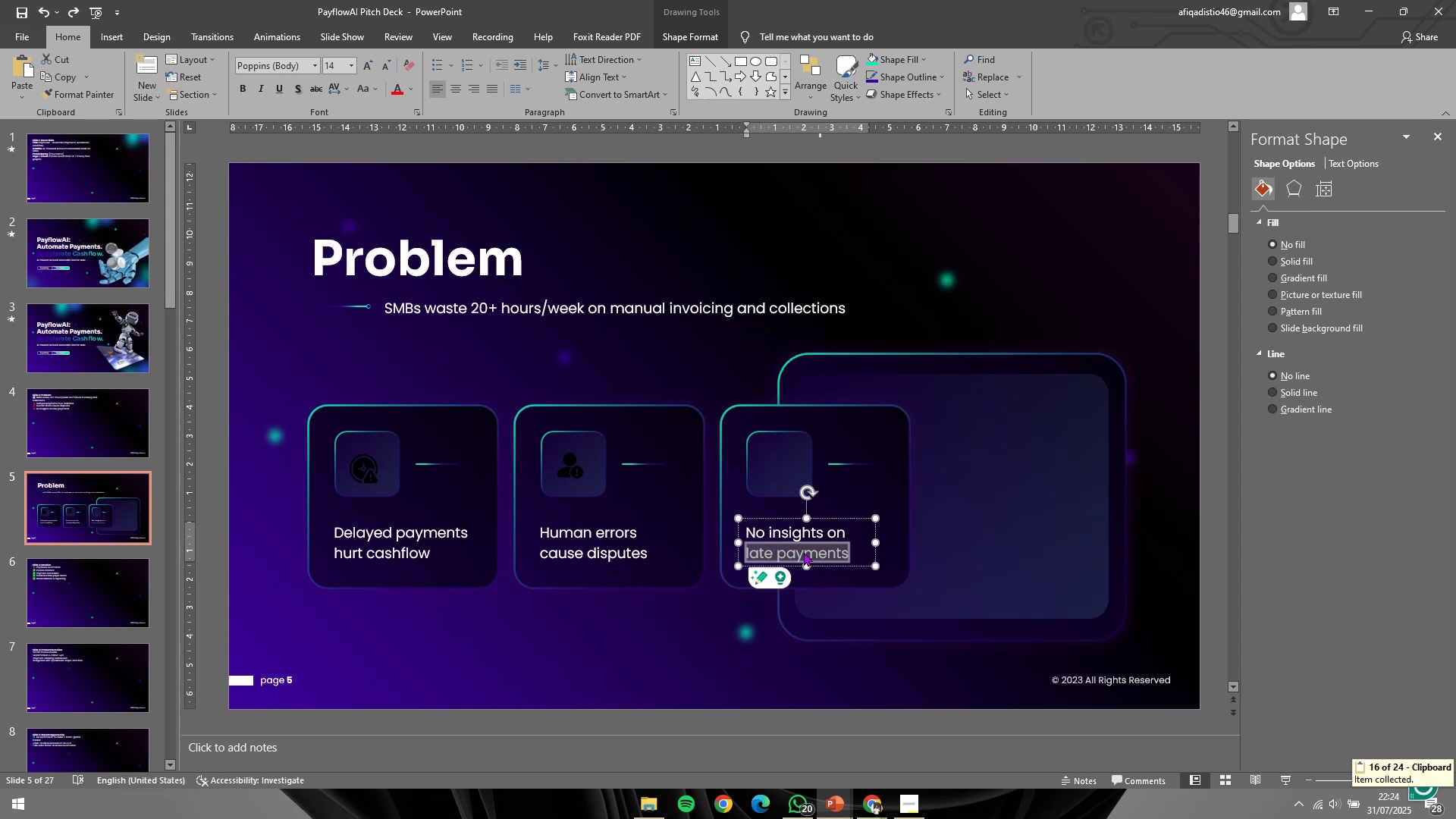 
key(Alt+AltLeft)
 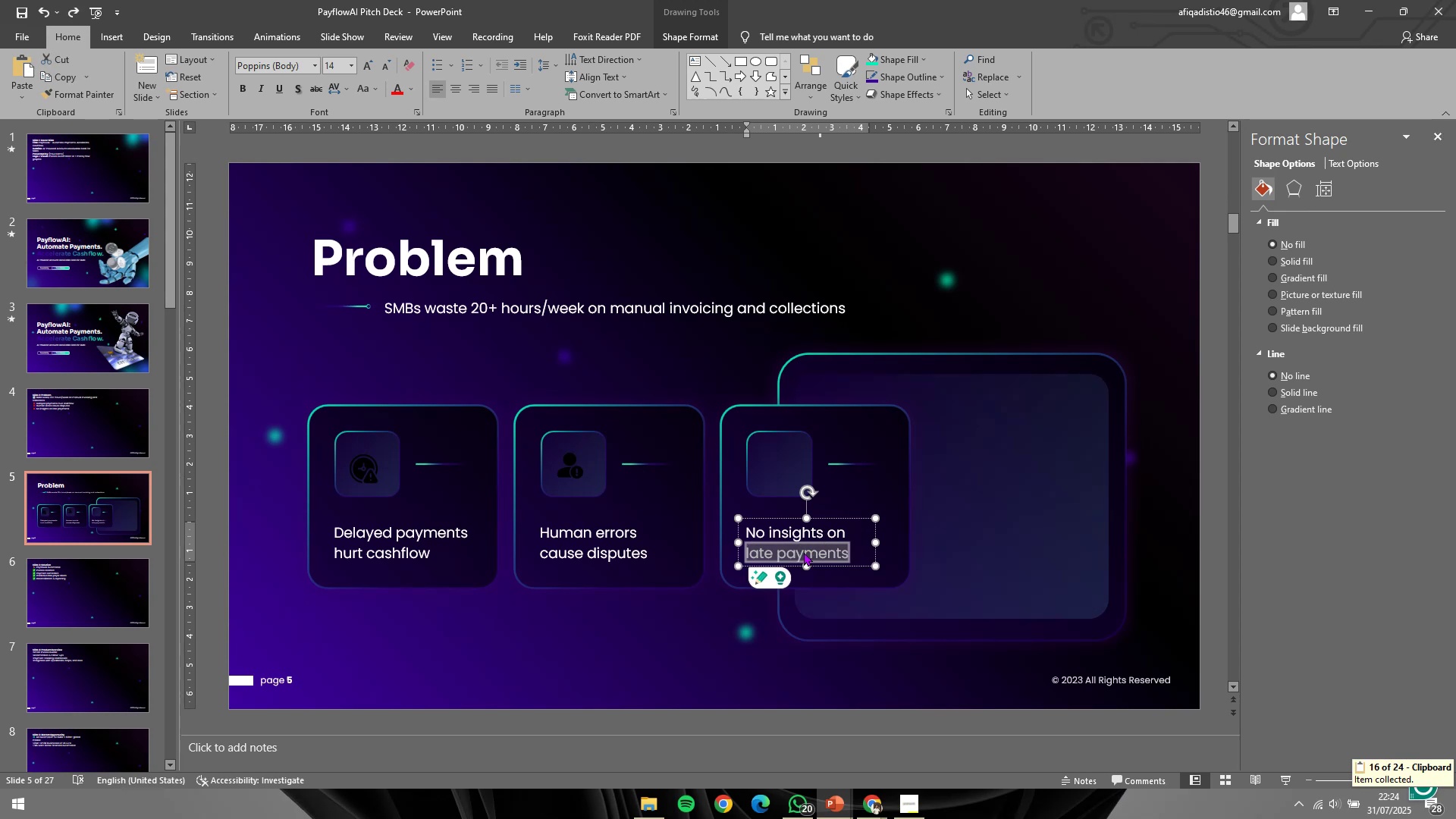 
key(Alt+Tab)
 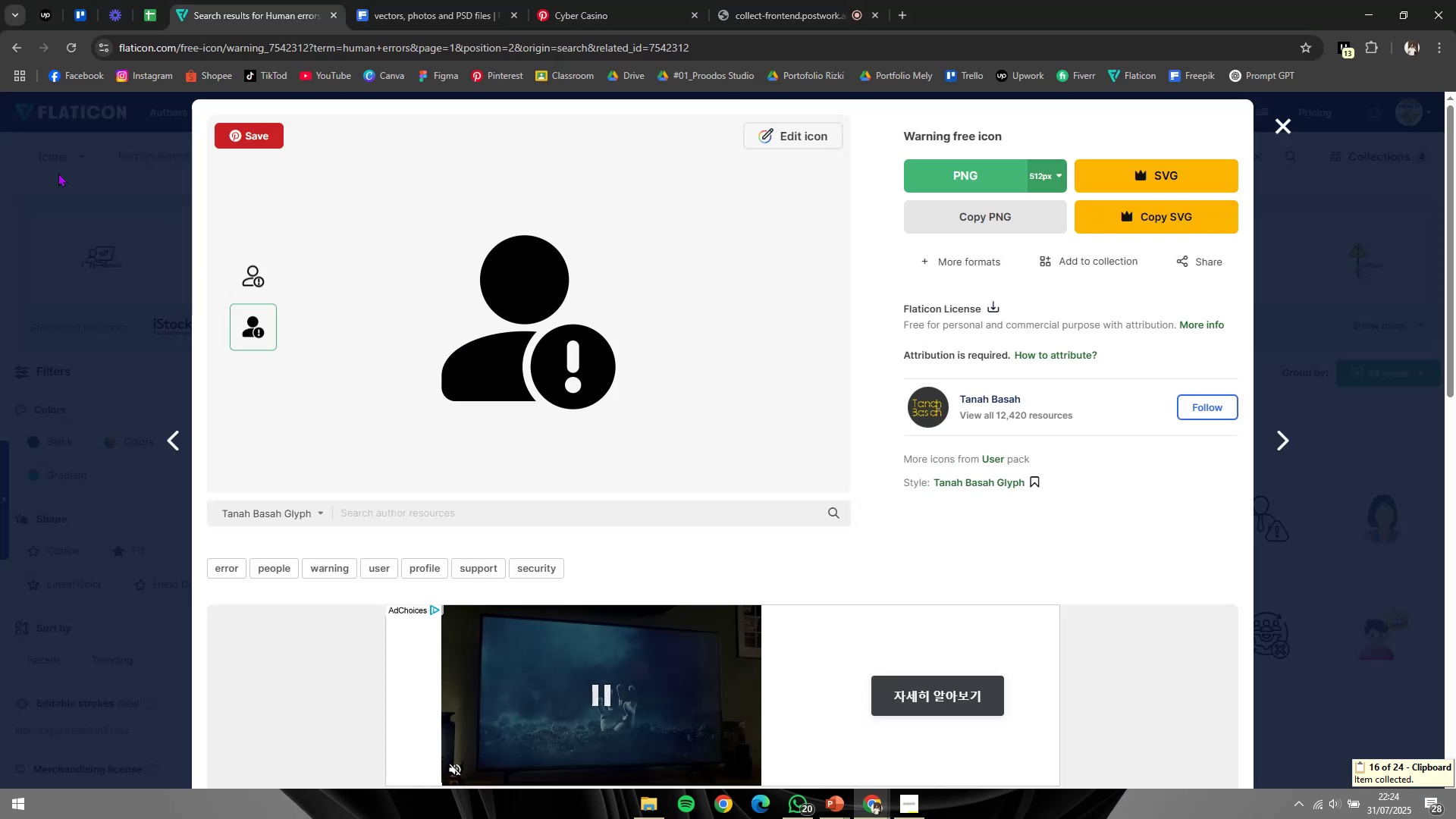 
double_click([246, 165])
 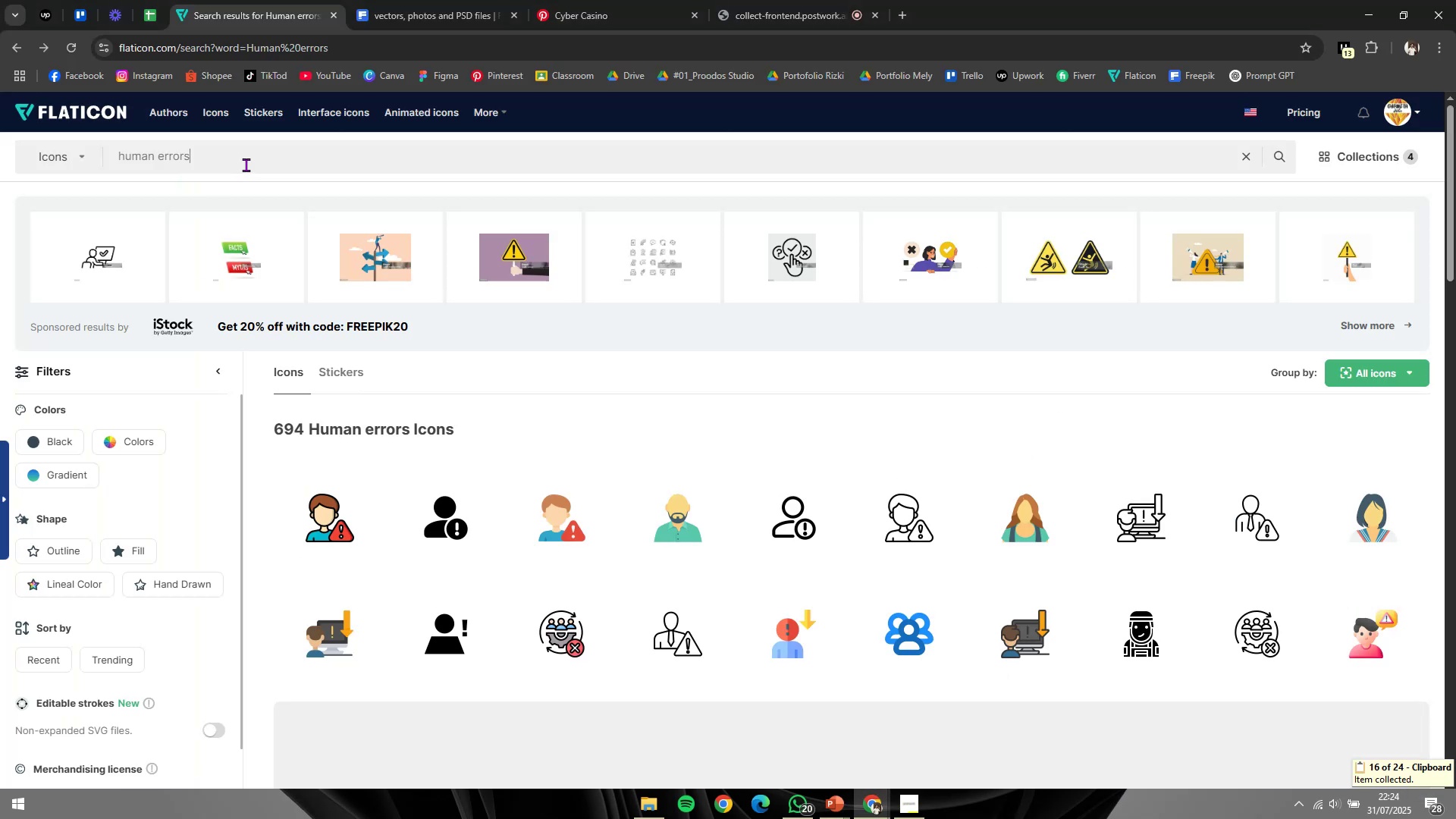 
key(Control+A)
 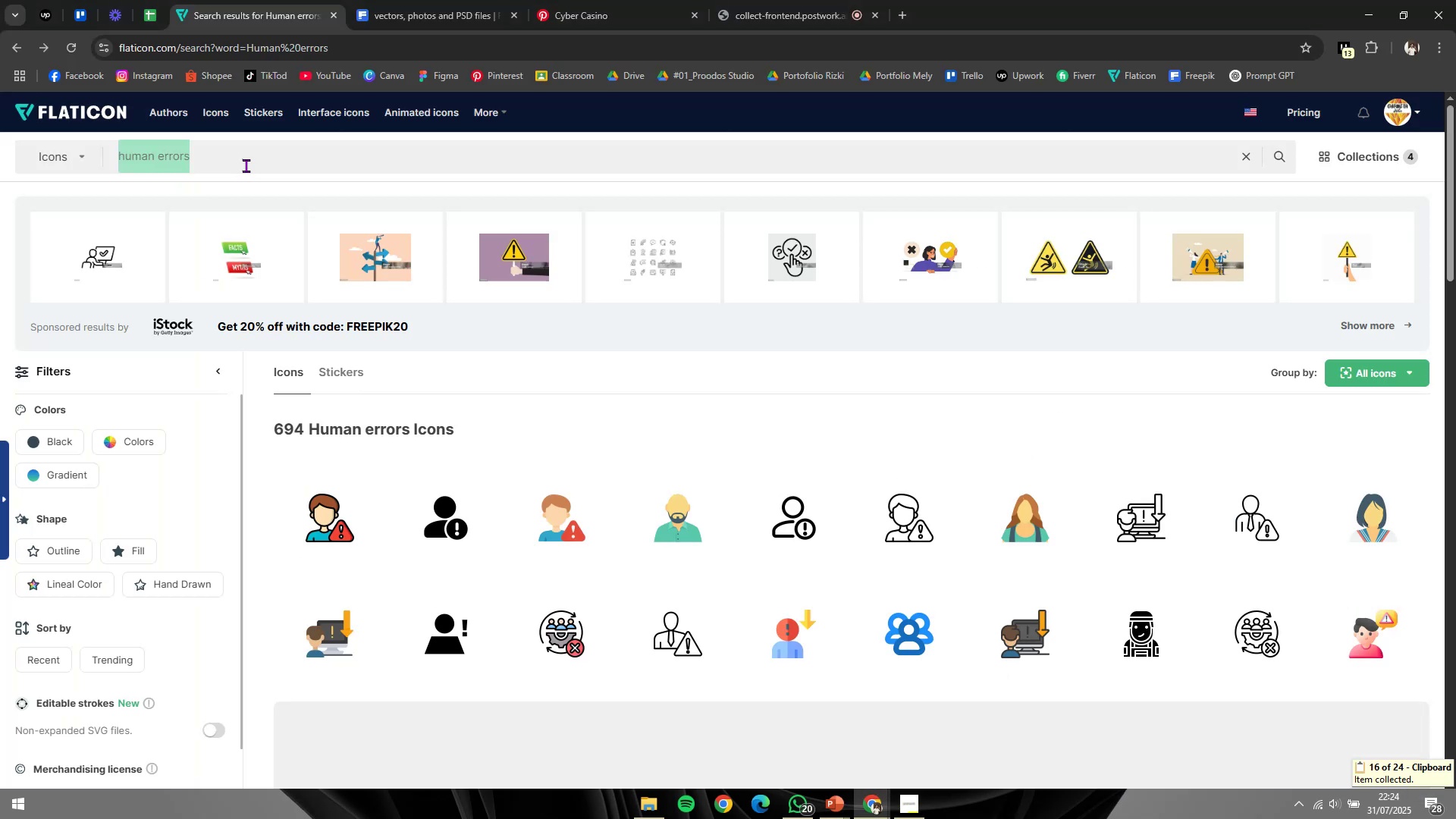 
key(Control+V)
 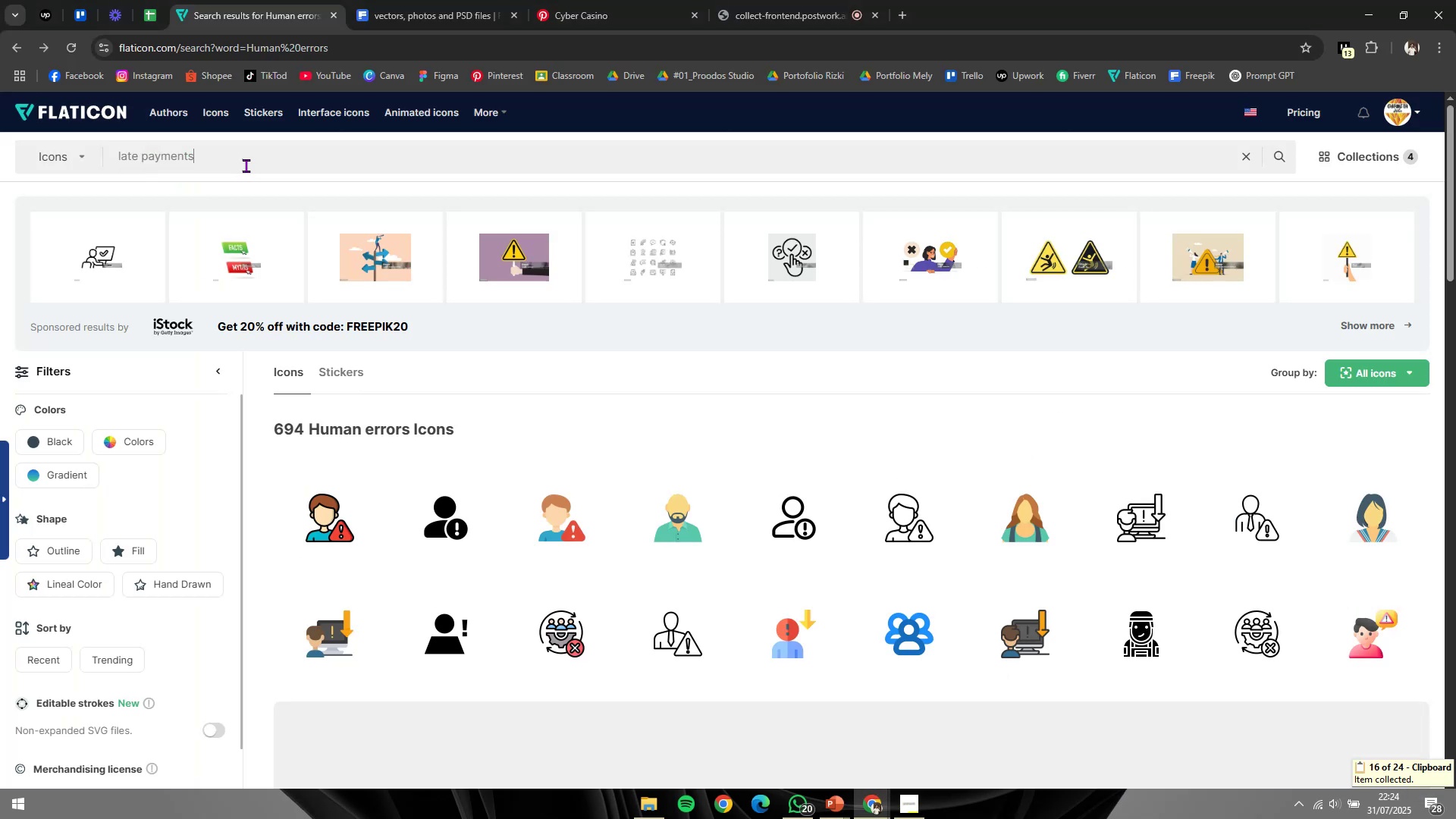 
key(NumpadEnter)
 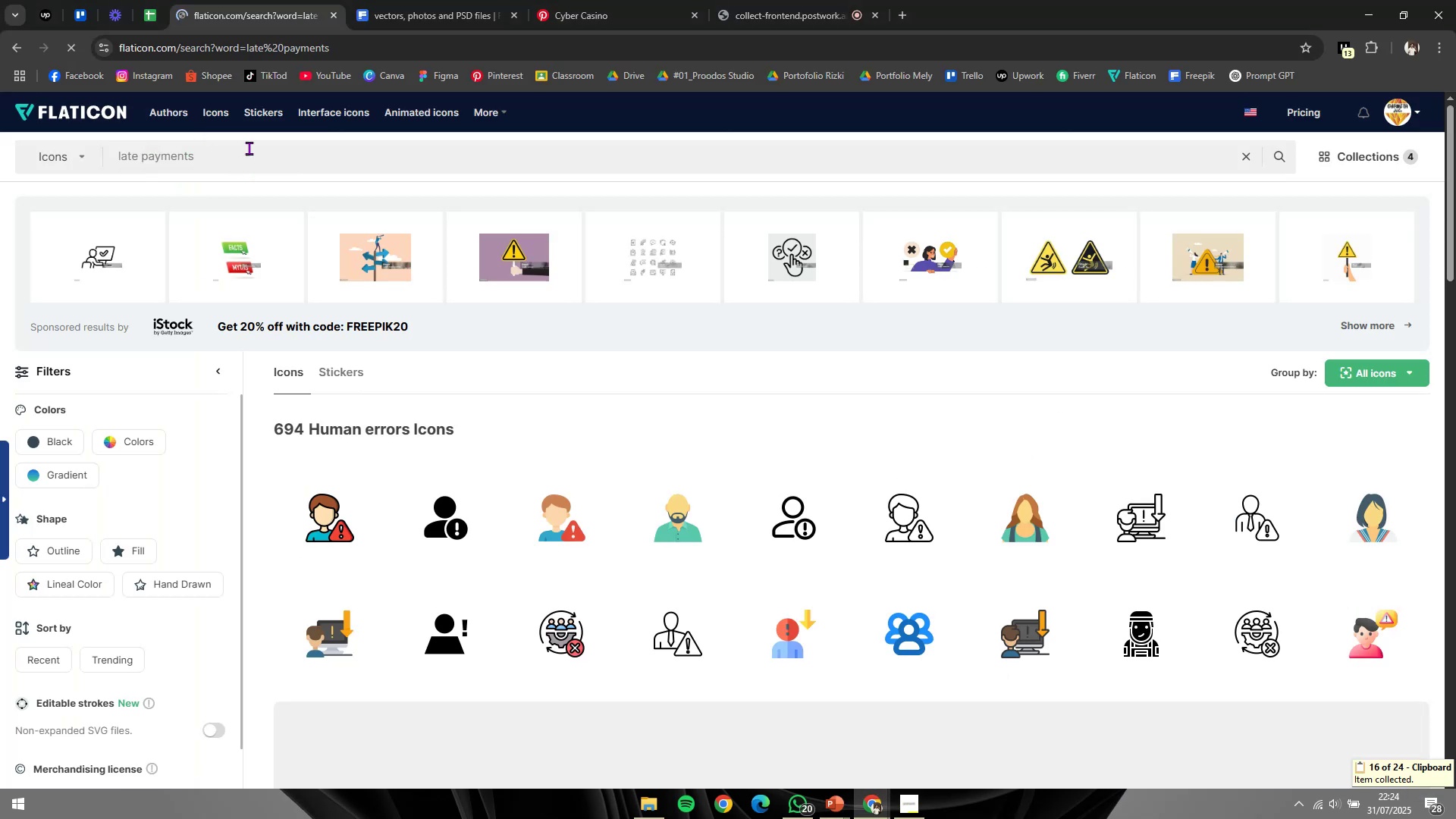 
mouse_move([1169, 505])
 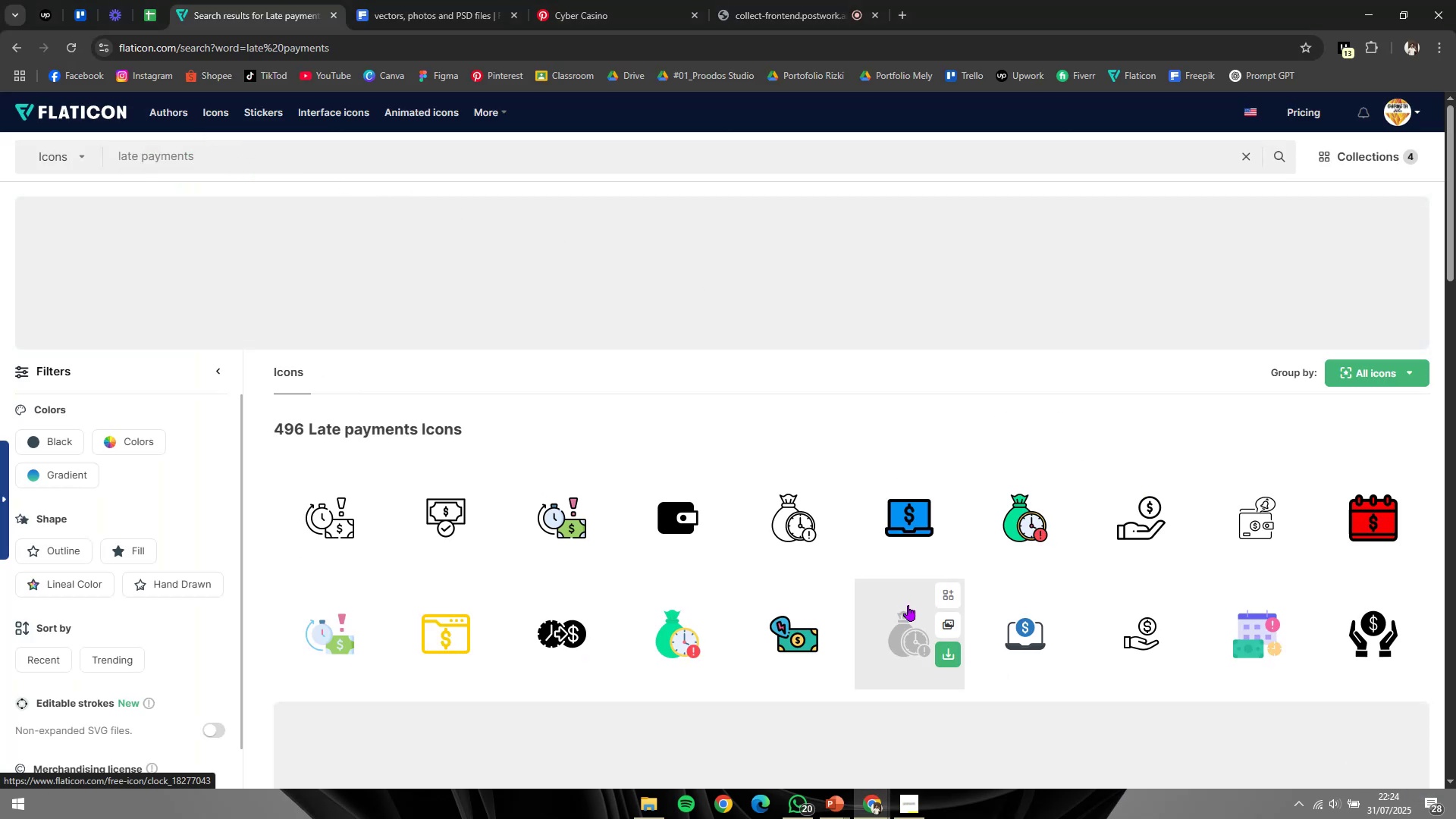 
left_click([908, 605])
 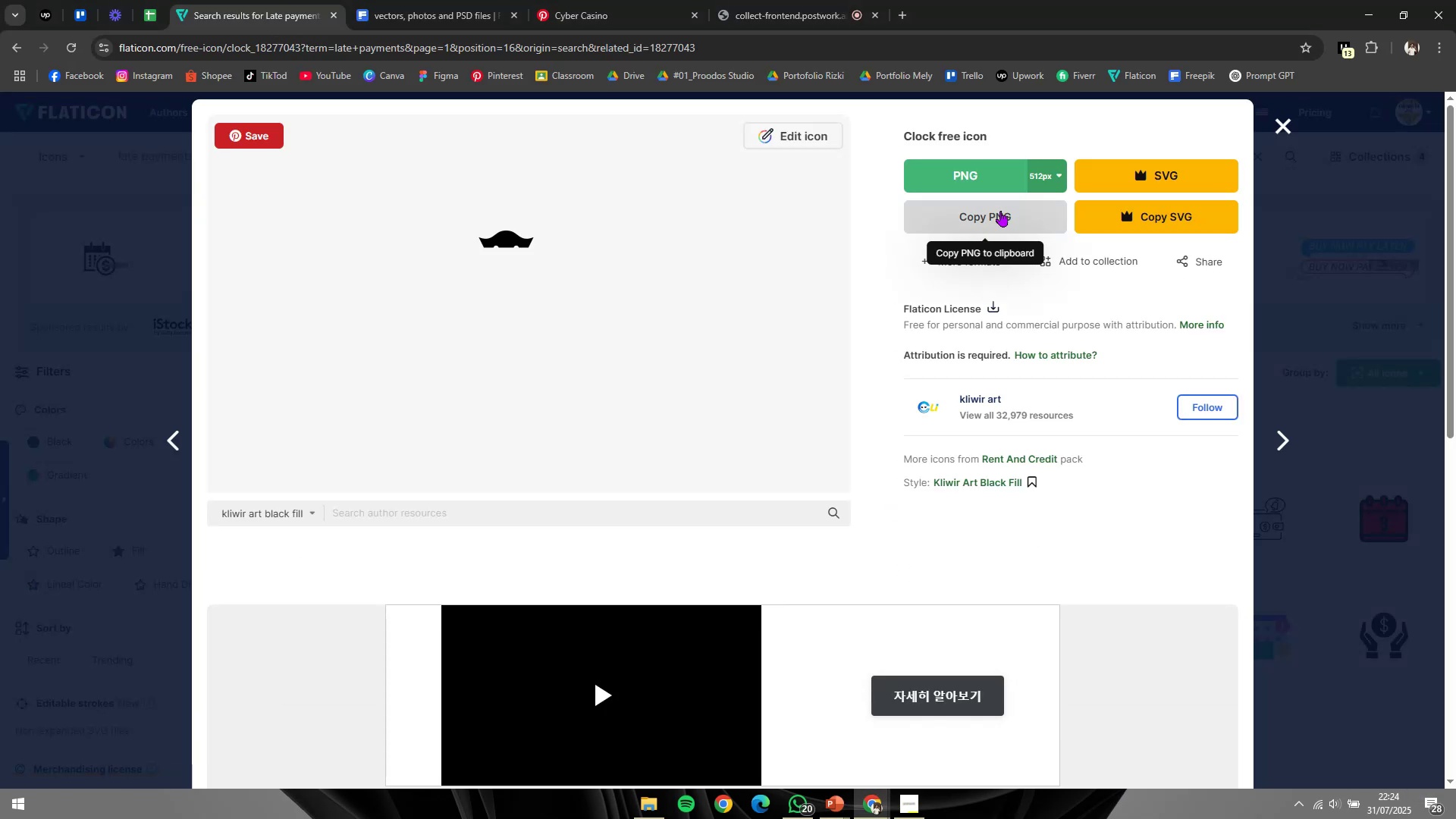 
left_click([1000, 211])
 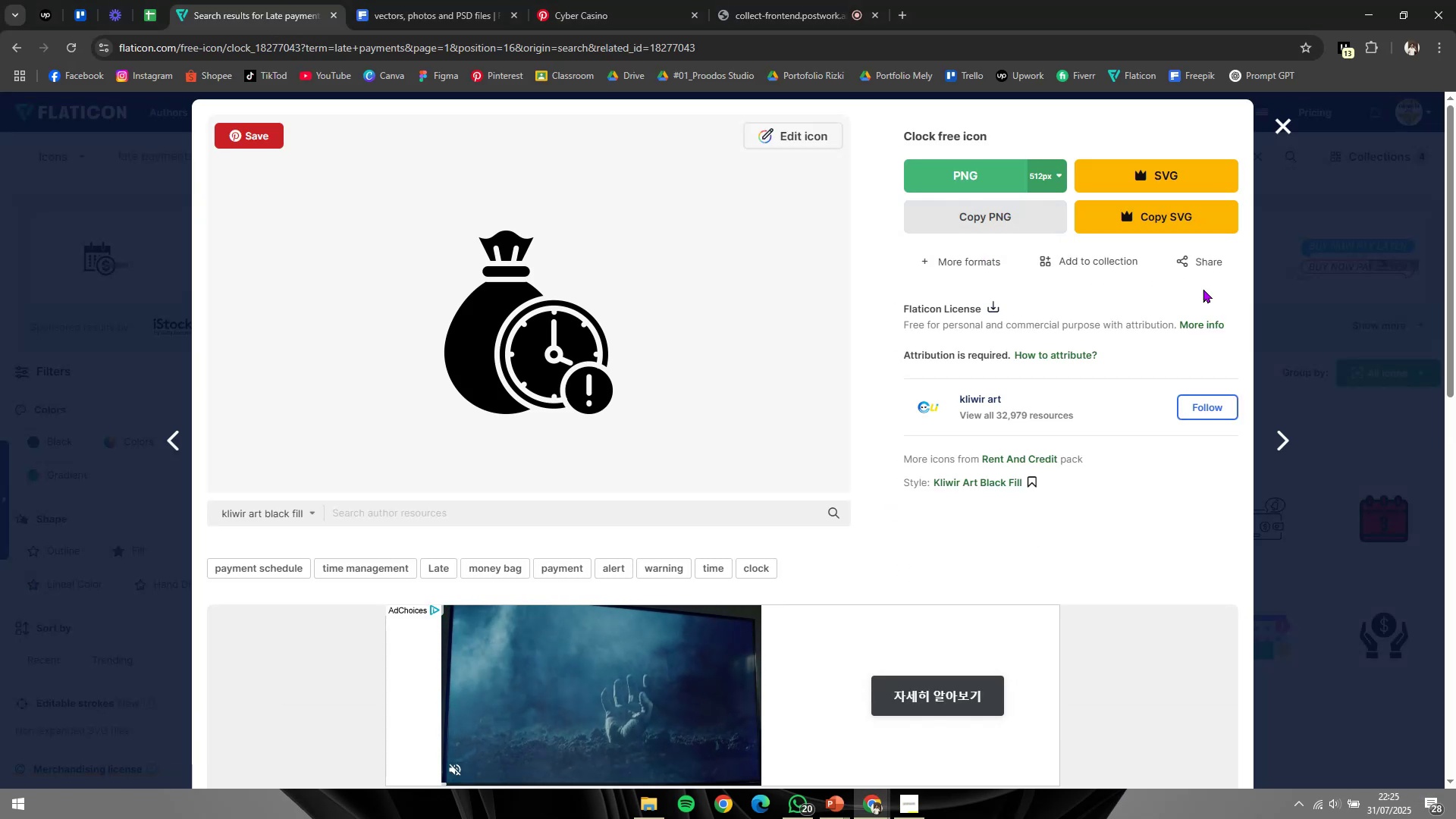 
left_click([1420, 327])
 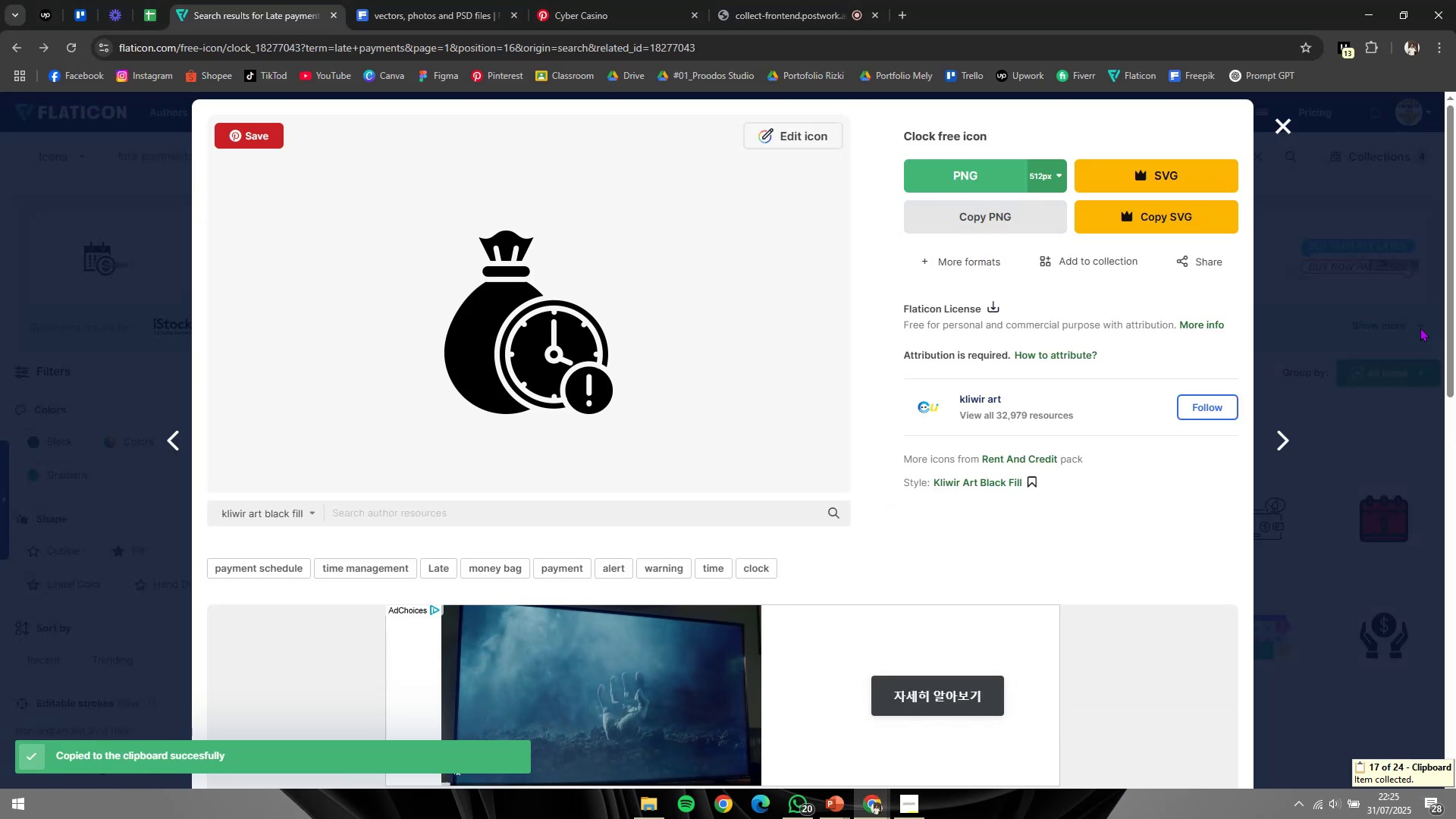 
scroll: coordinate [1420, 328], scroll_direction: down, amount: 7.0
 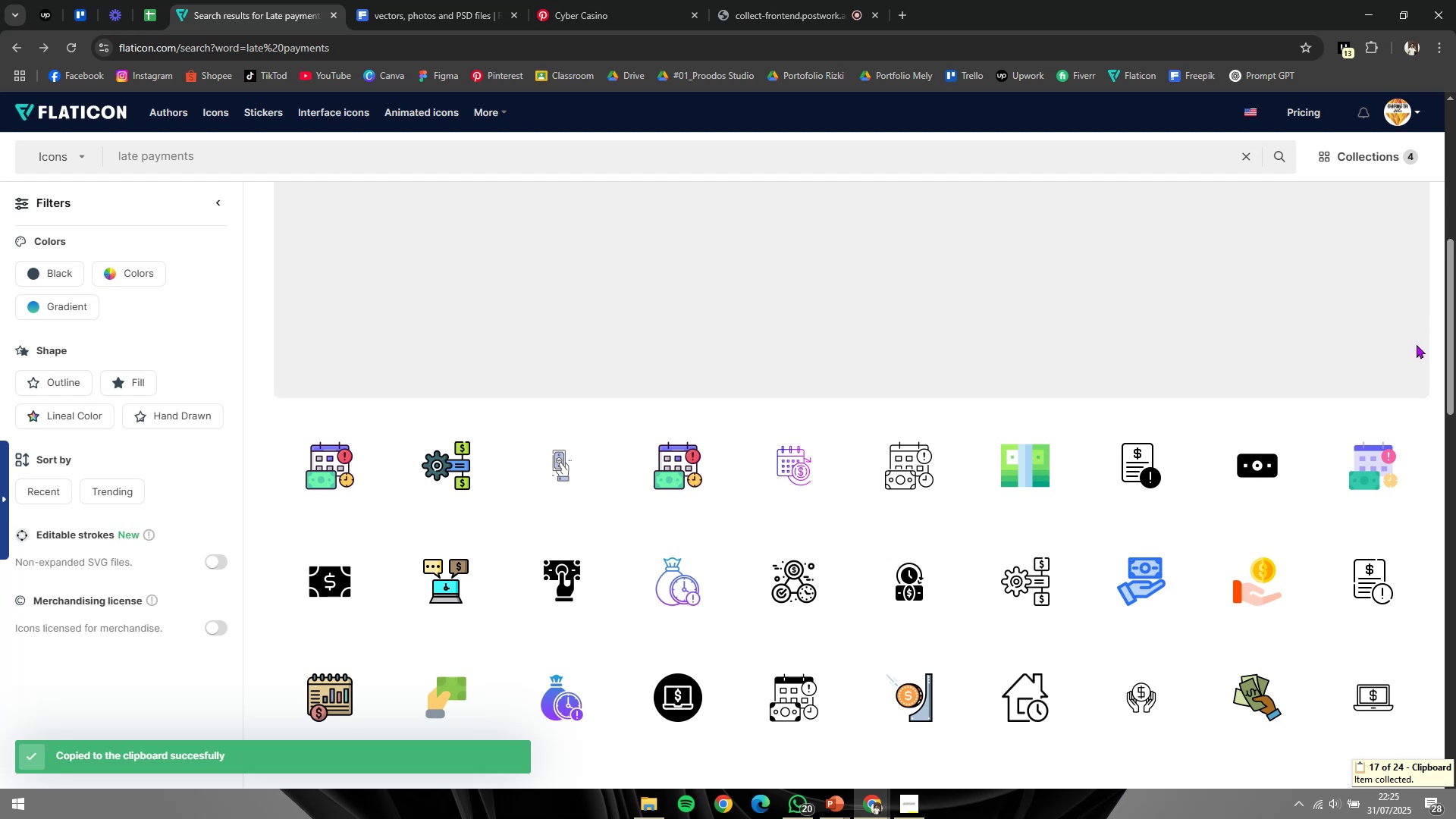 
left_click([927, 583])
 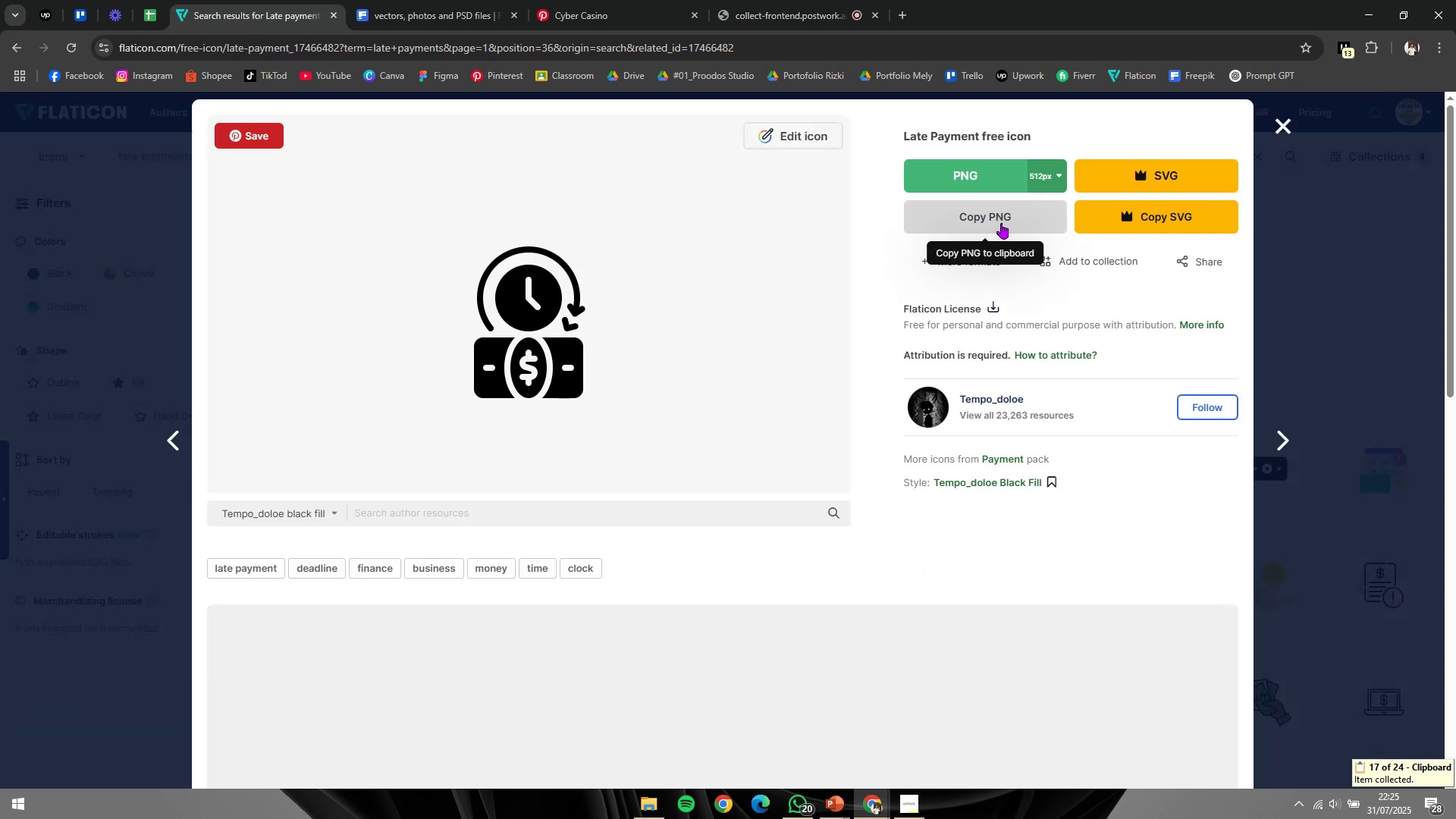 
left_click([1001, 223])
 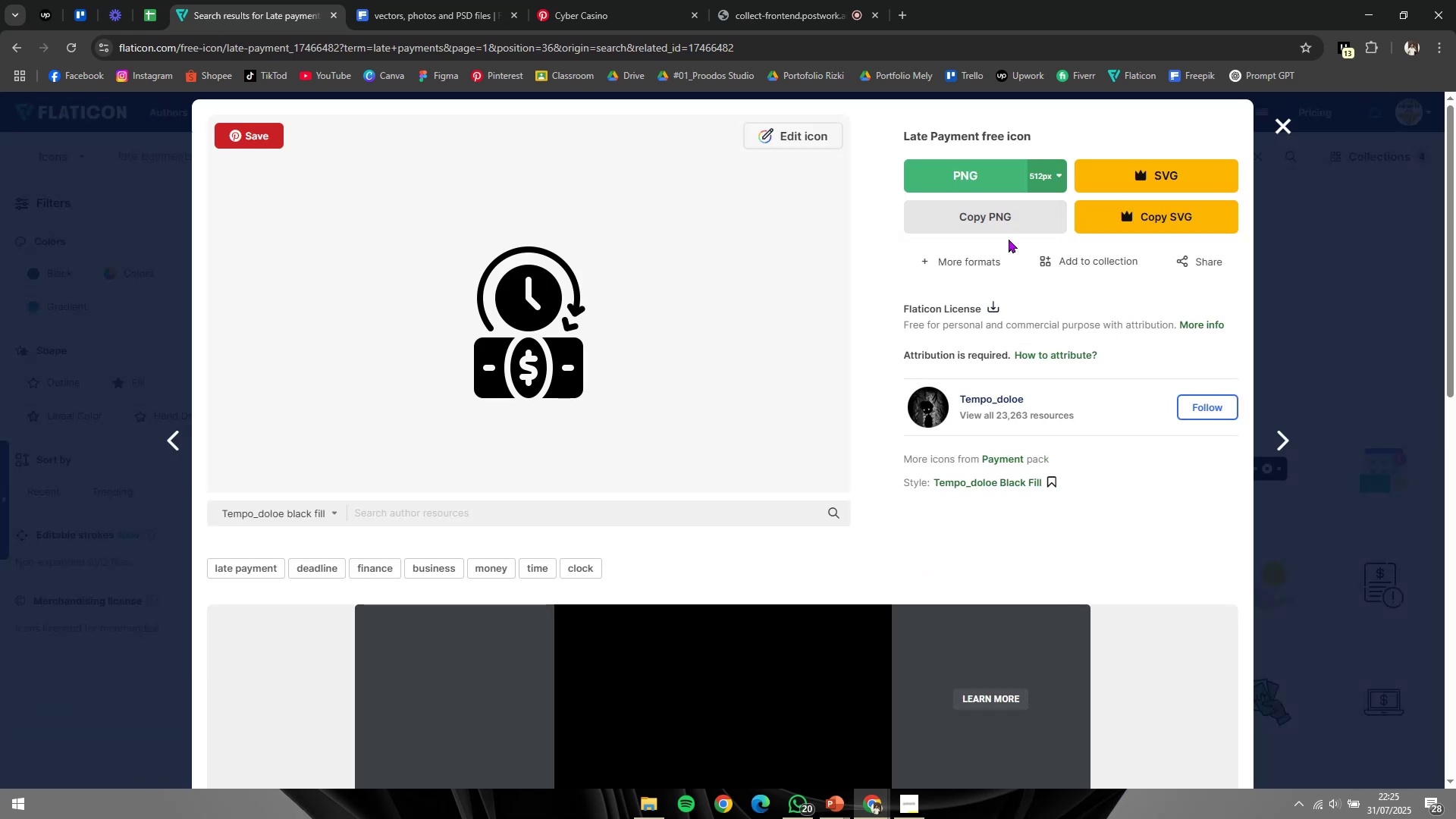 
key(Alt+AltLeft)
 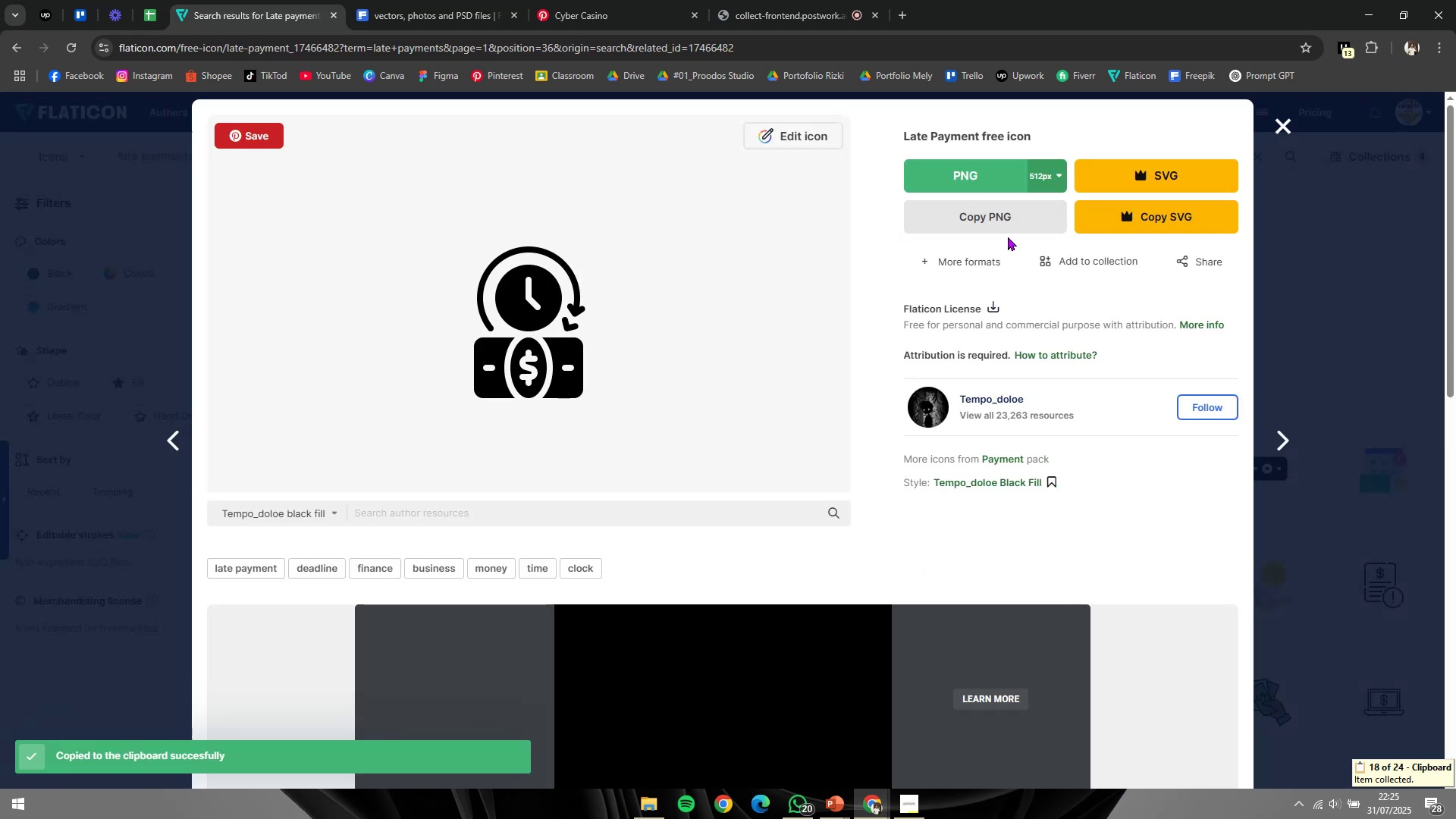 
key(Alt+Tab)
 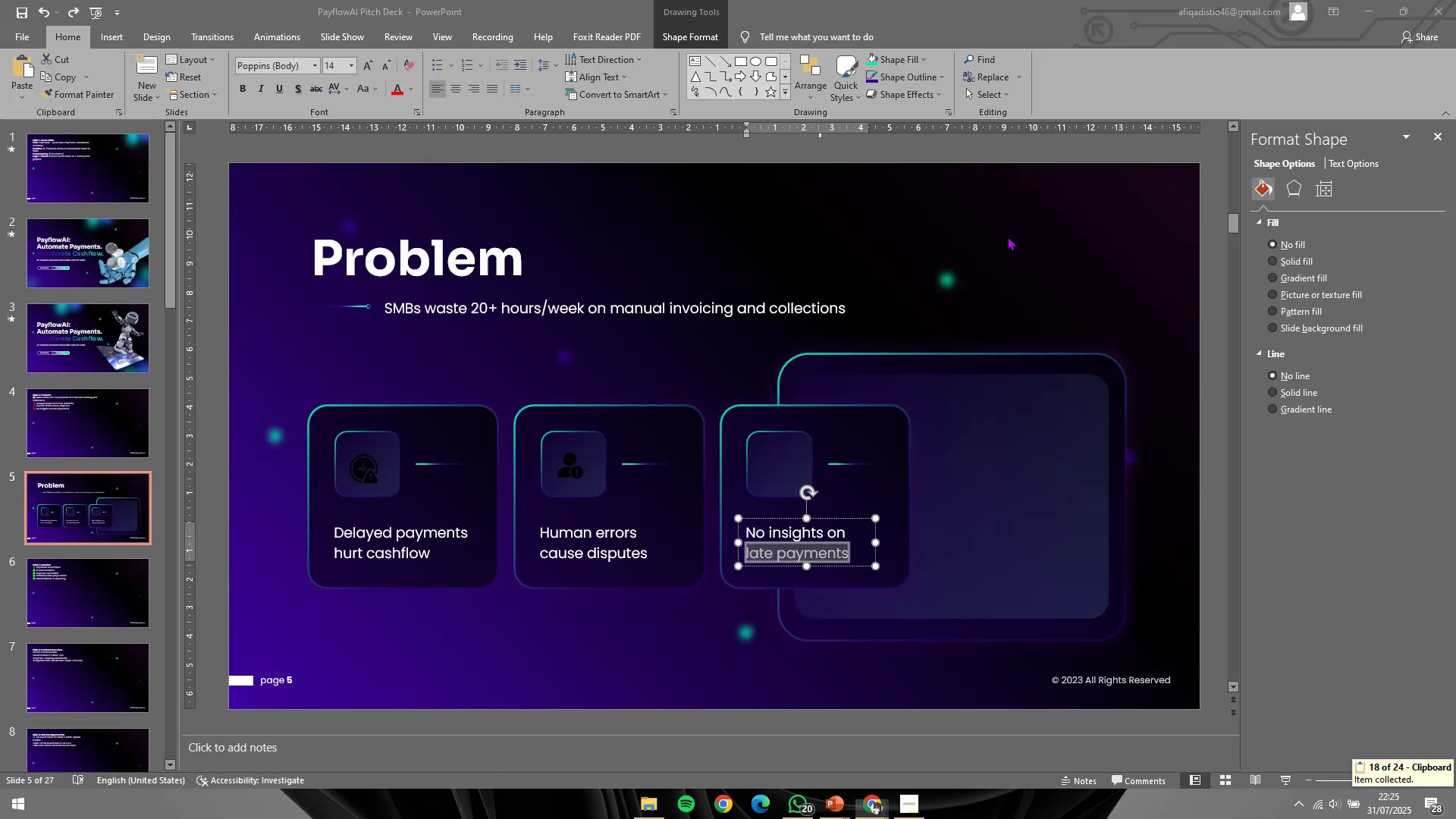 
key(Control+ControlLeft)
 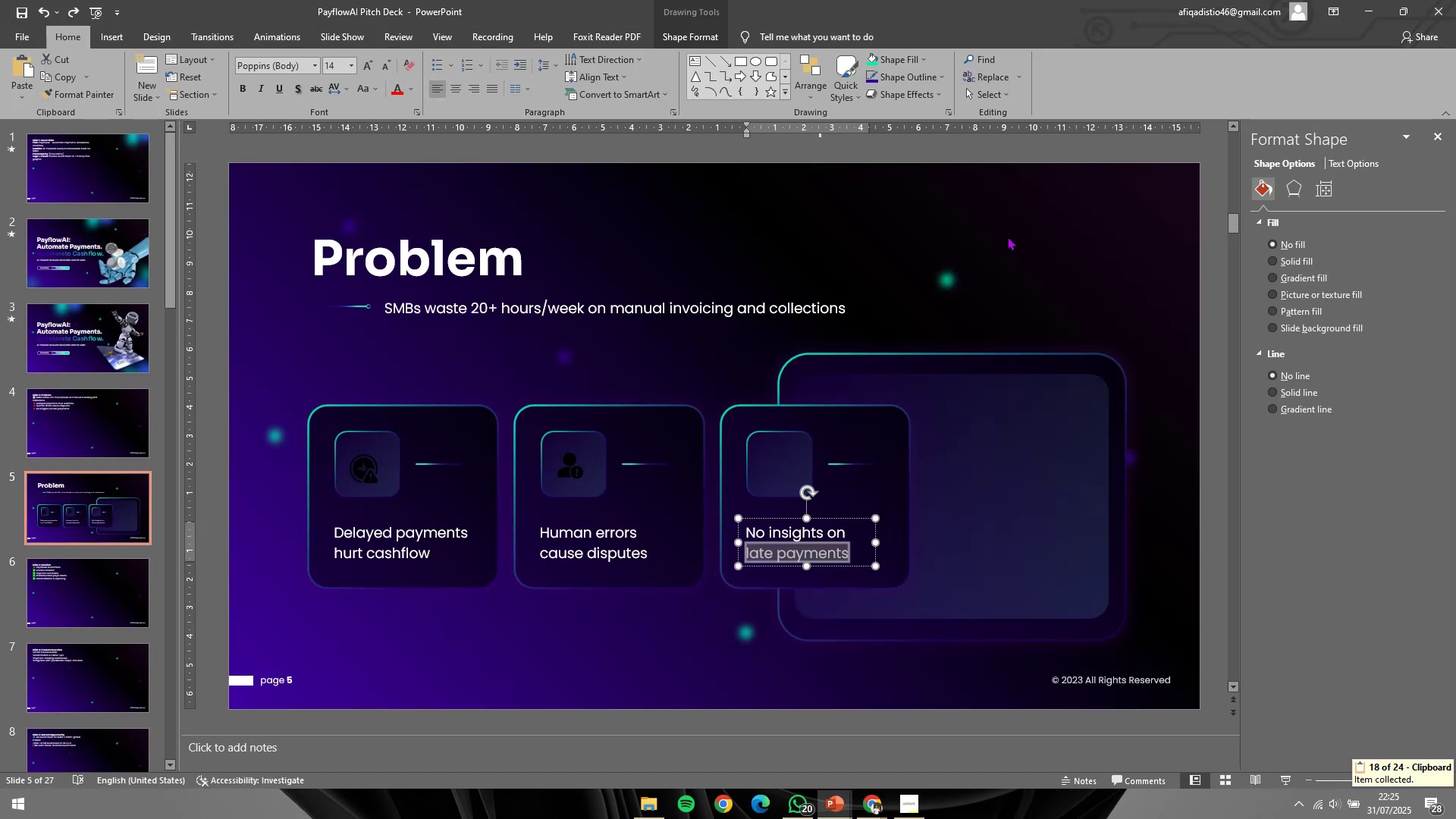 
key(Control+V)
 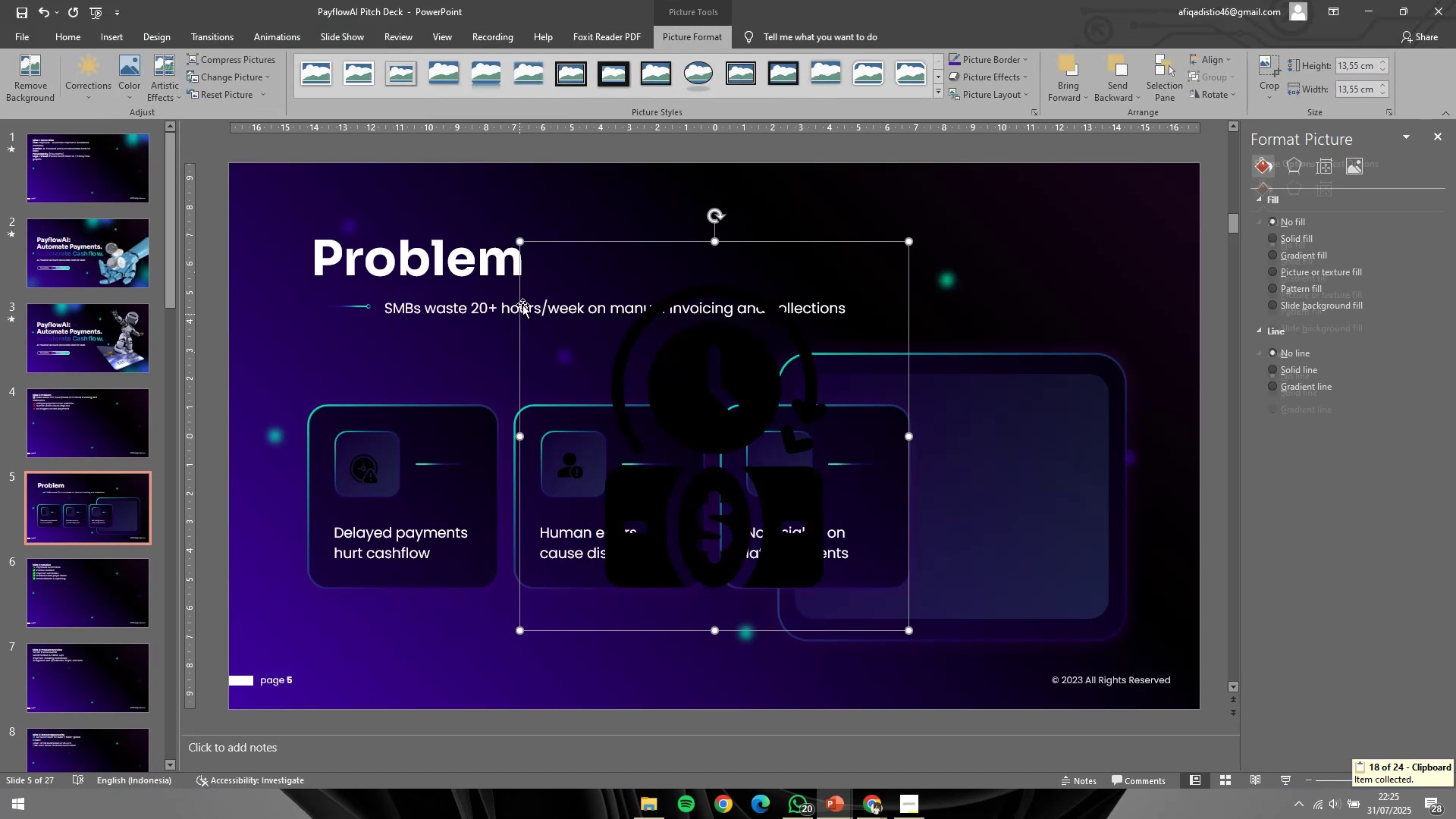 
left_click_drag(start_coordinate=[666, 319], to_coordinate=[904, 519])
 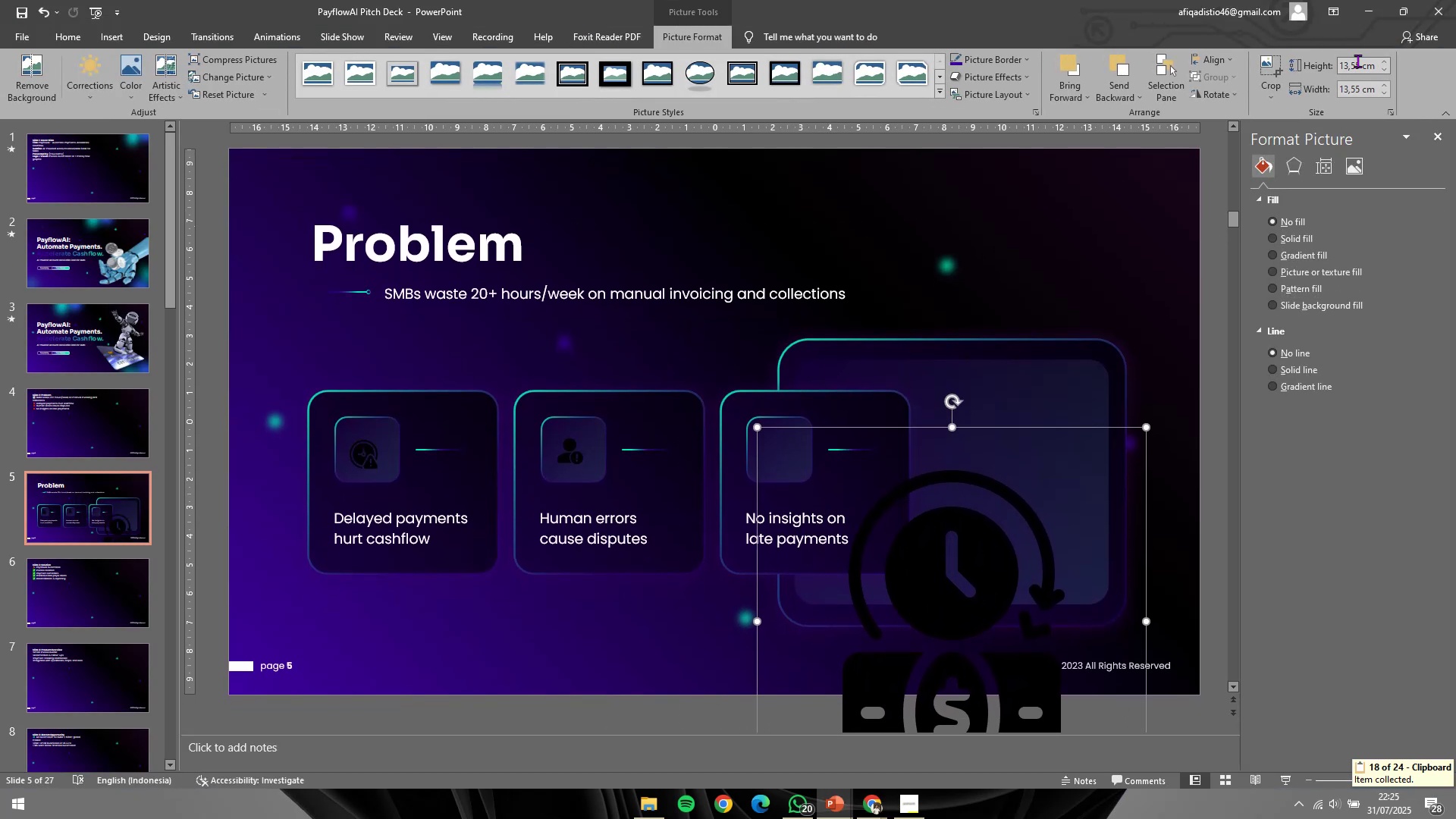 
key(1)
 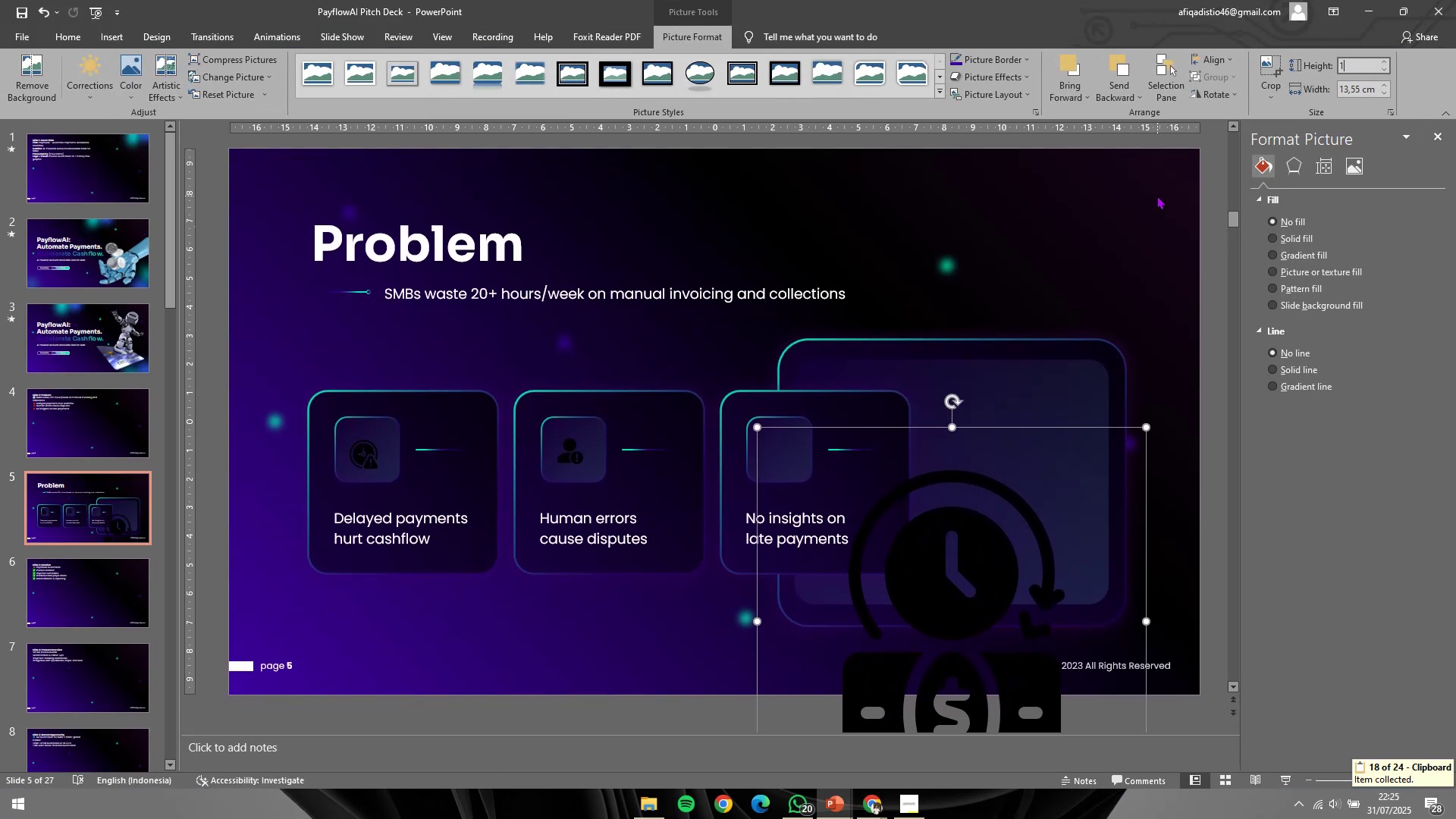 
double_click([1157, 196])
 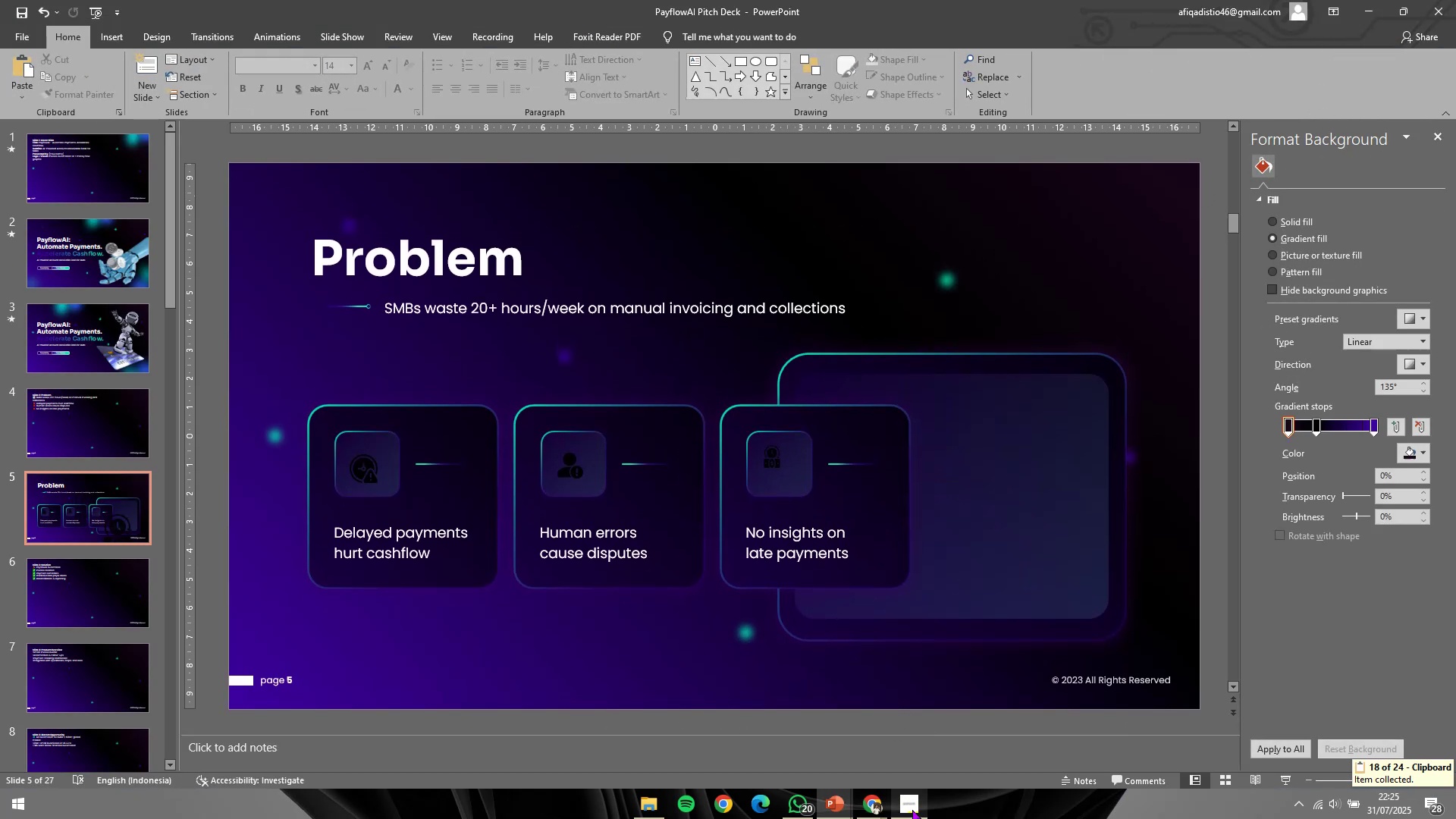 
left_click([913, 812])
 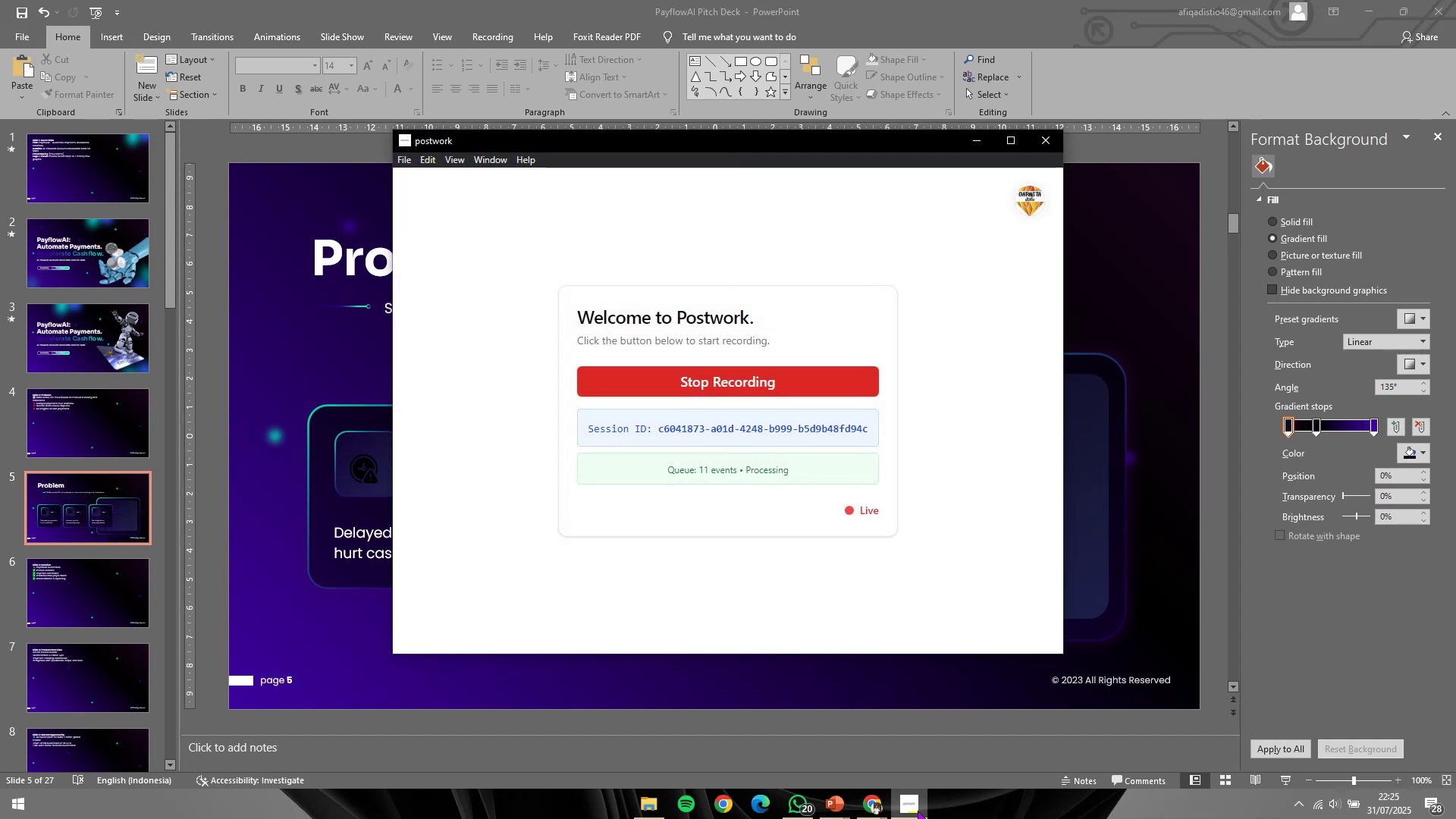 
left_click([918, 810])
 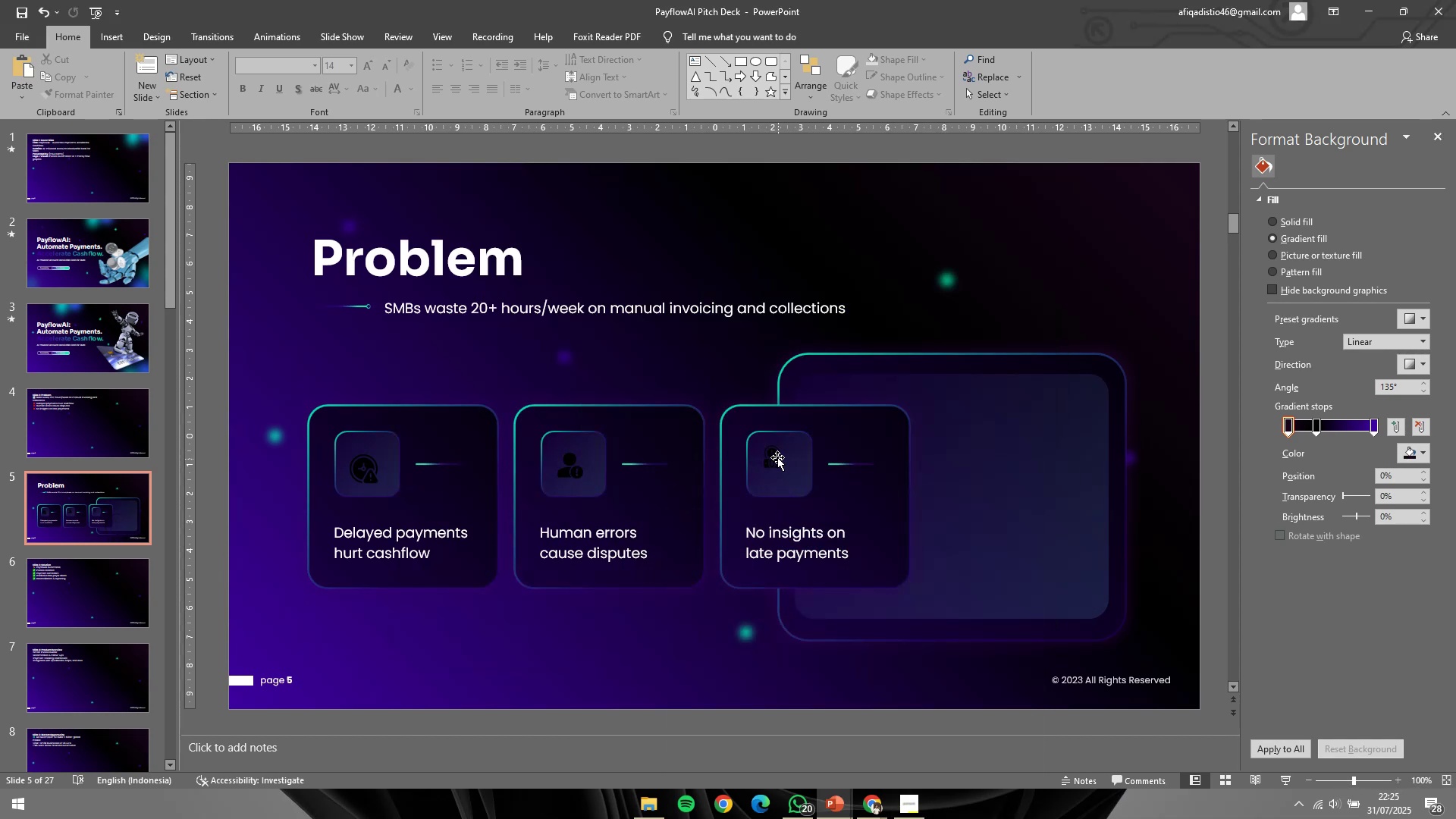 
double_click([777, 457])
 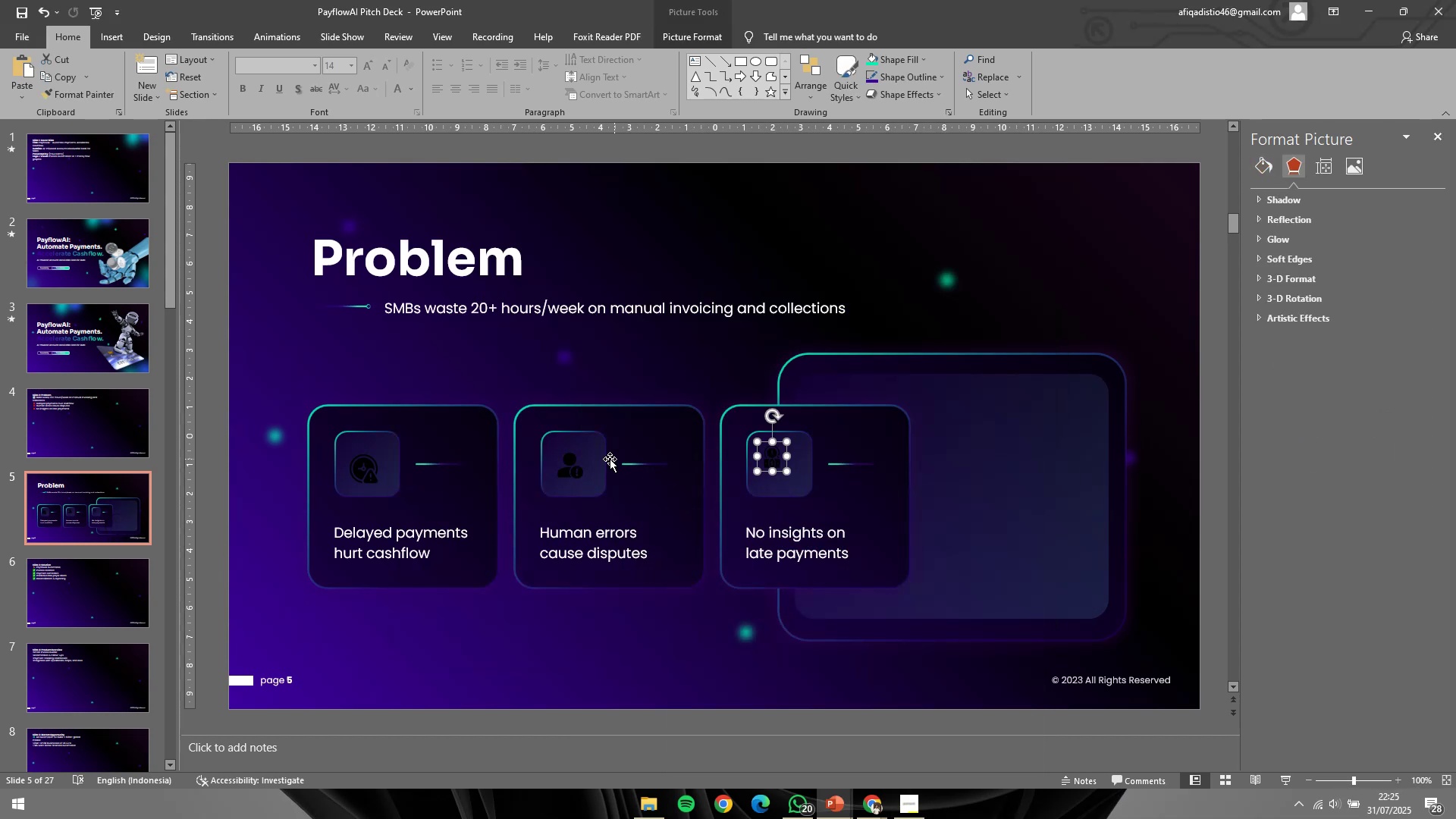 
hold_key(key=ShiftLeft, duration=1.17)
left_click([576, 463])
 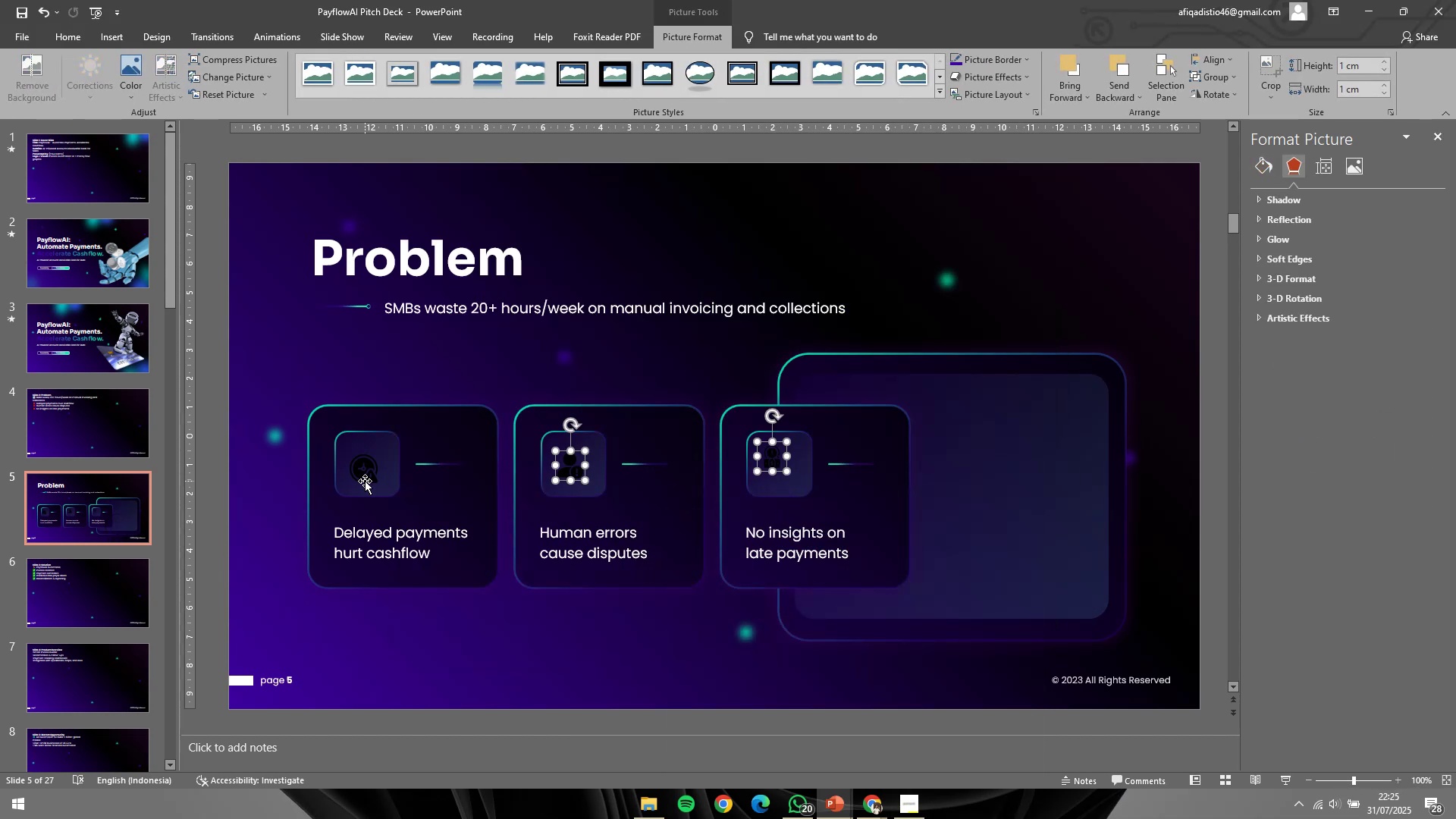 
left_click([365, 479])
 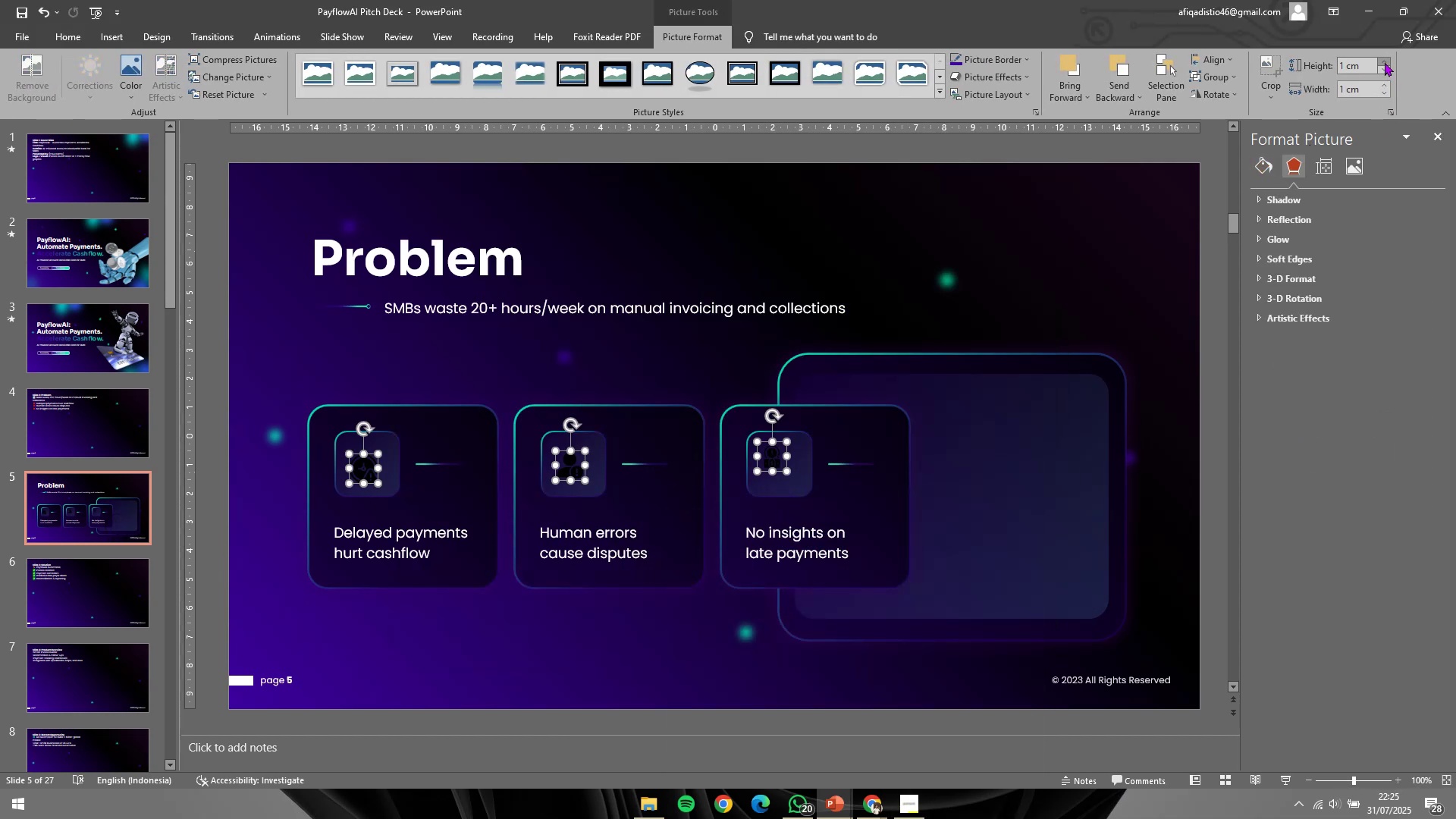 
double_click([1385, 61])
 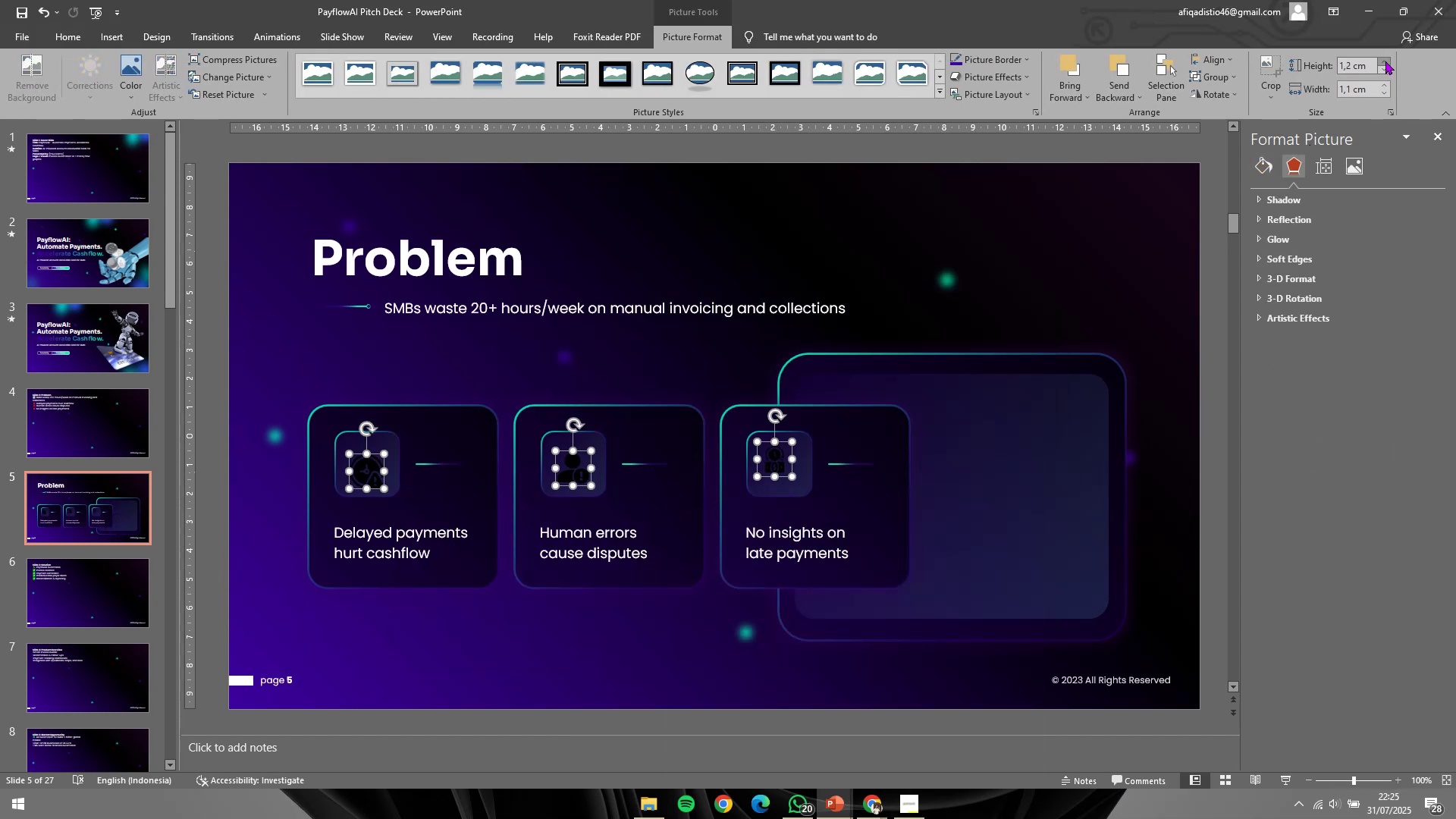 
triple_click([1385, 61])
 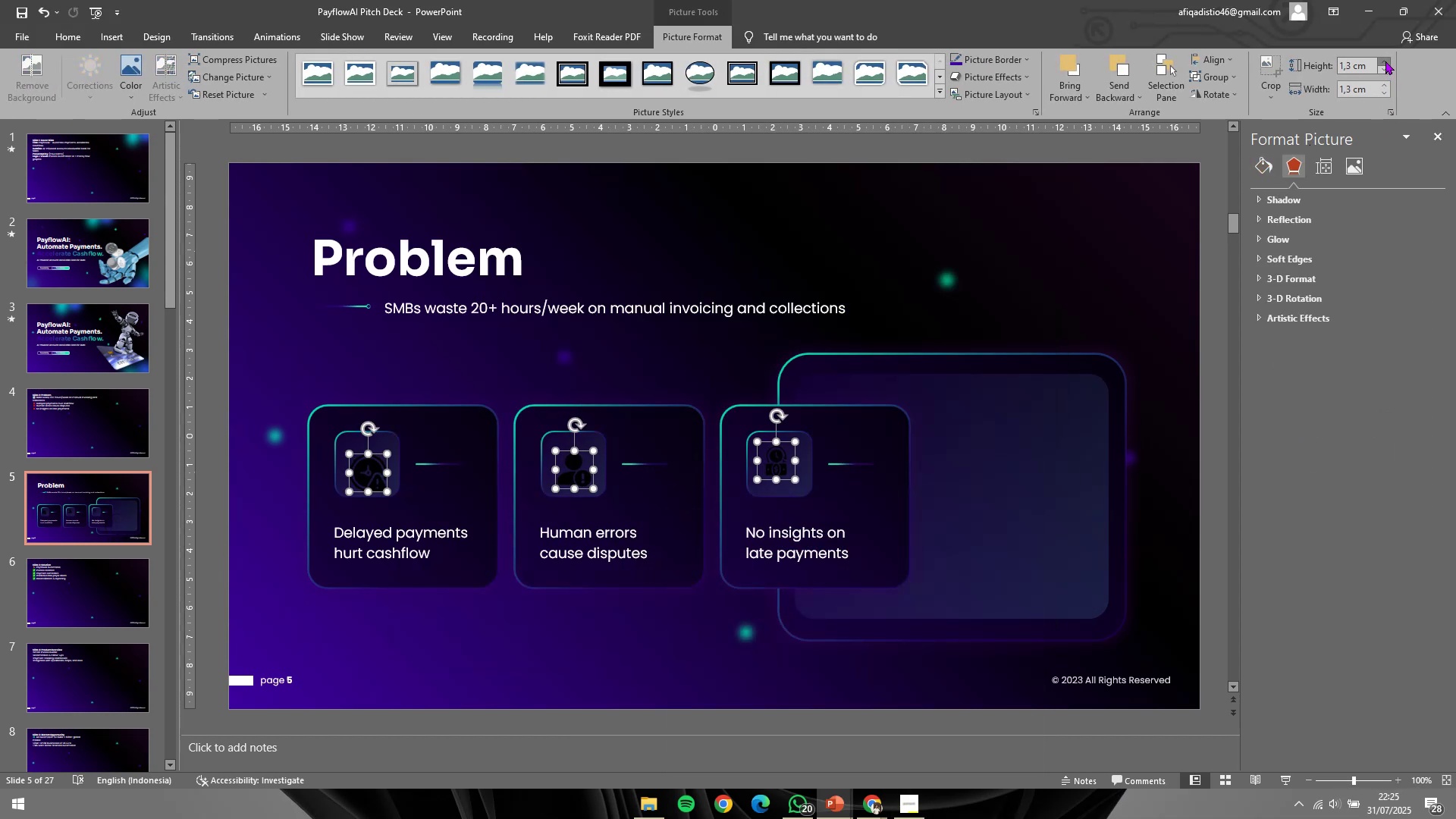 
triple_click([1385, 61])
 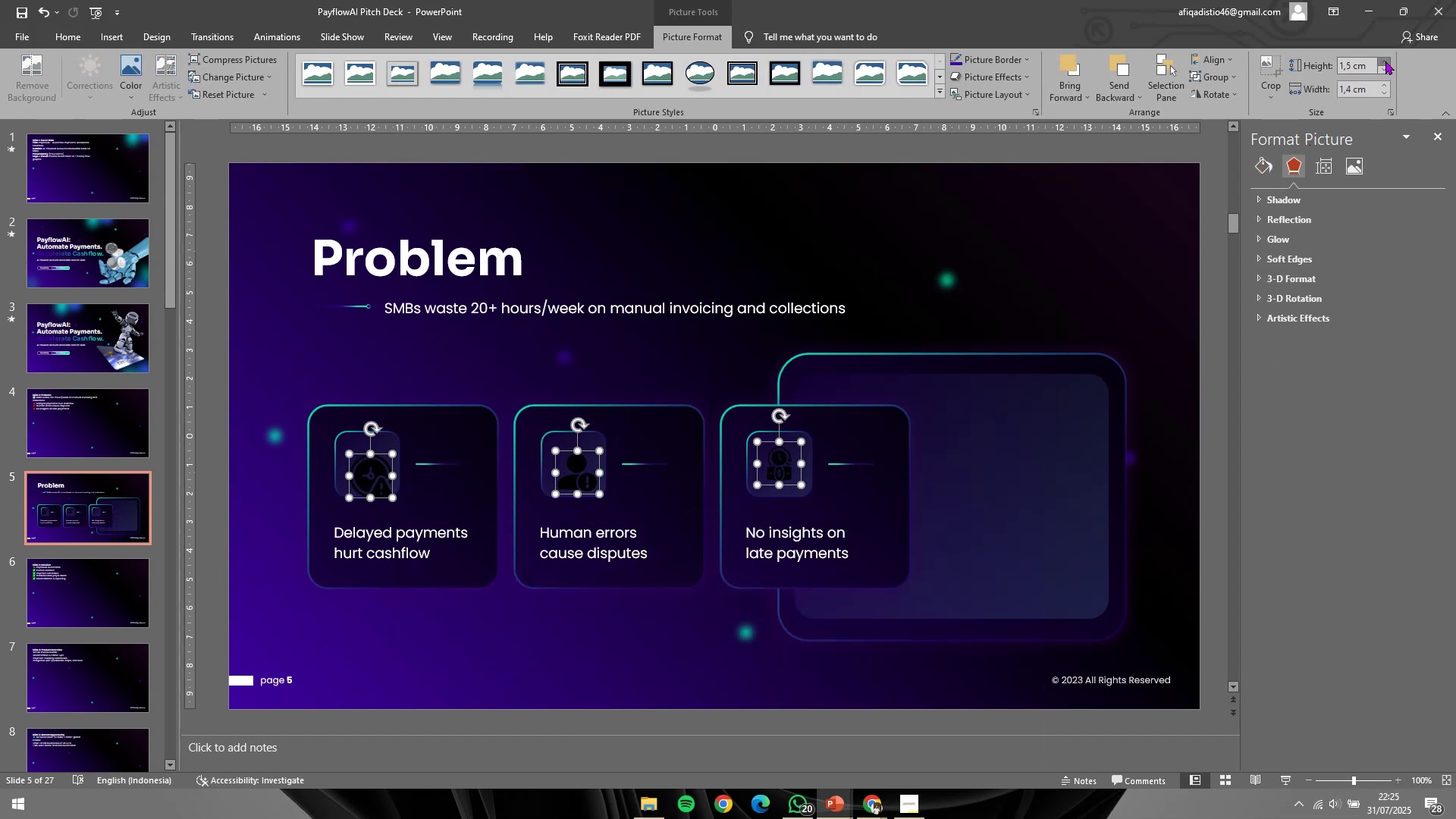 
triple_click([1385, 61])
 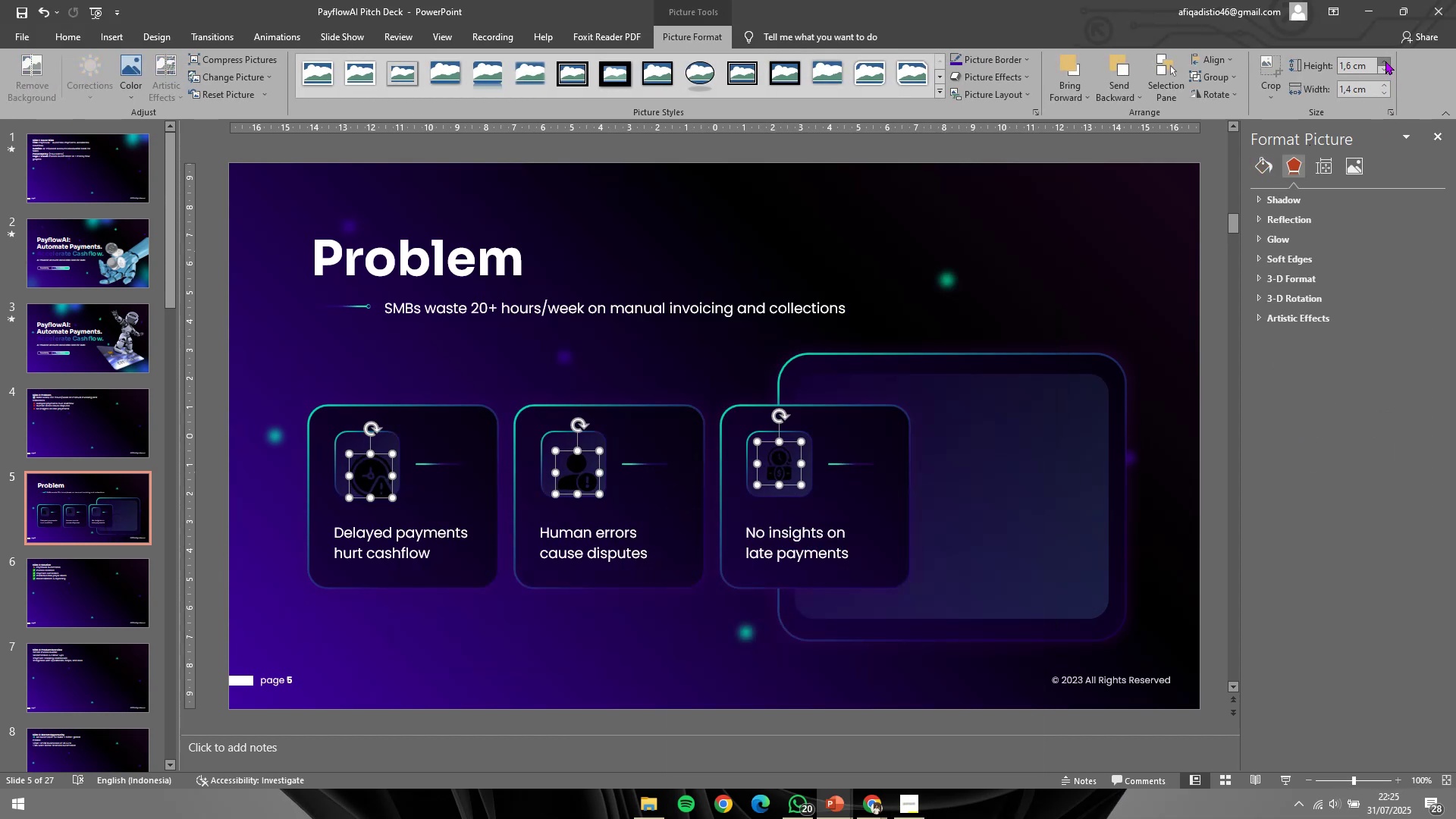 
triple_click([1385, 61])
 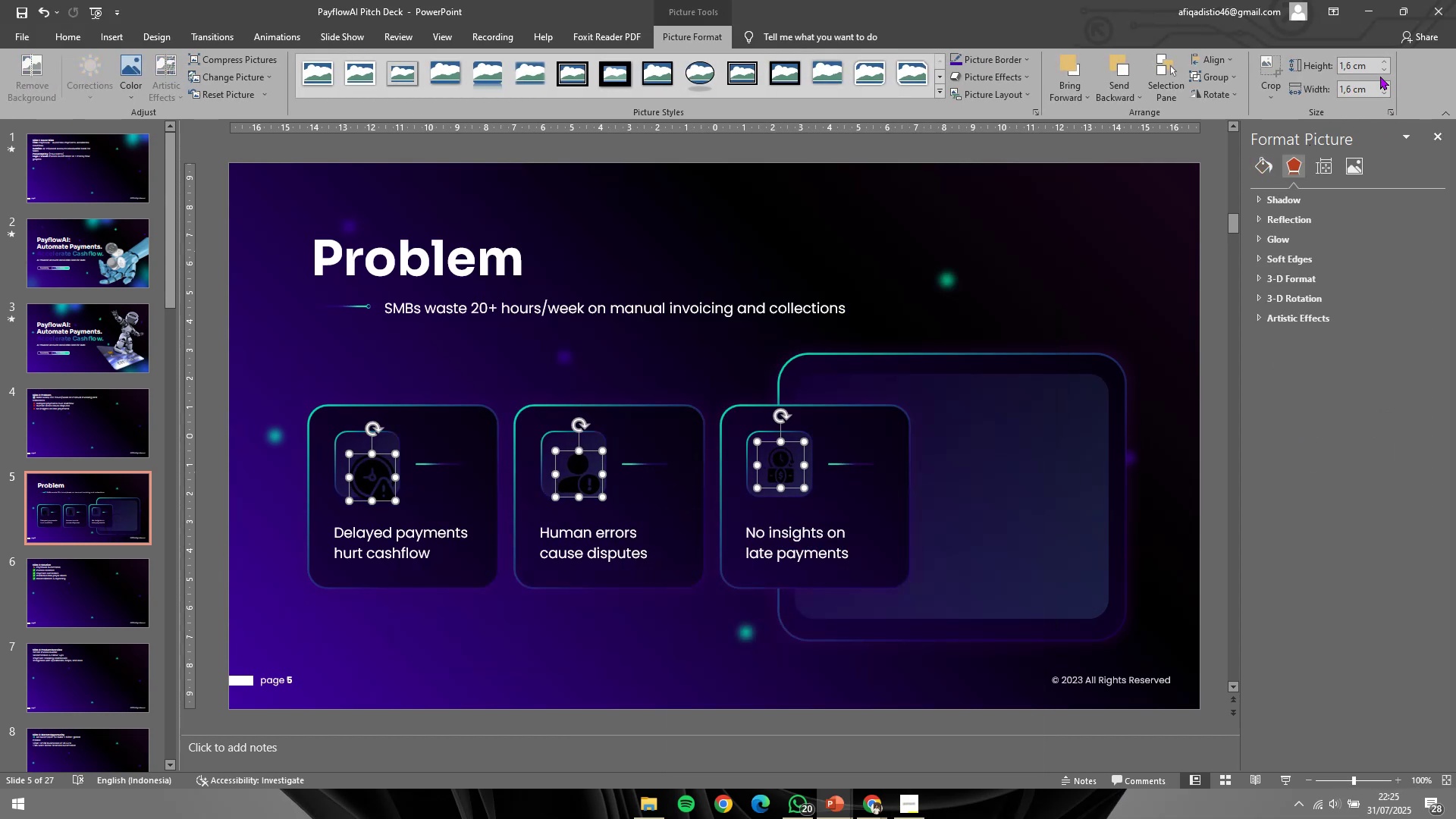 
left_click([1383, 71])
 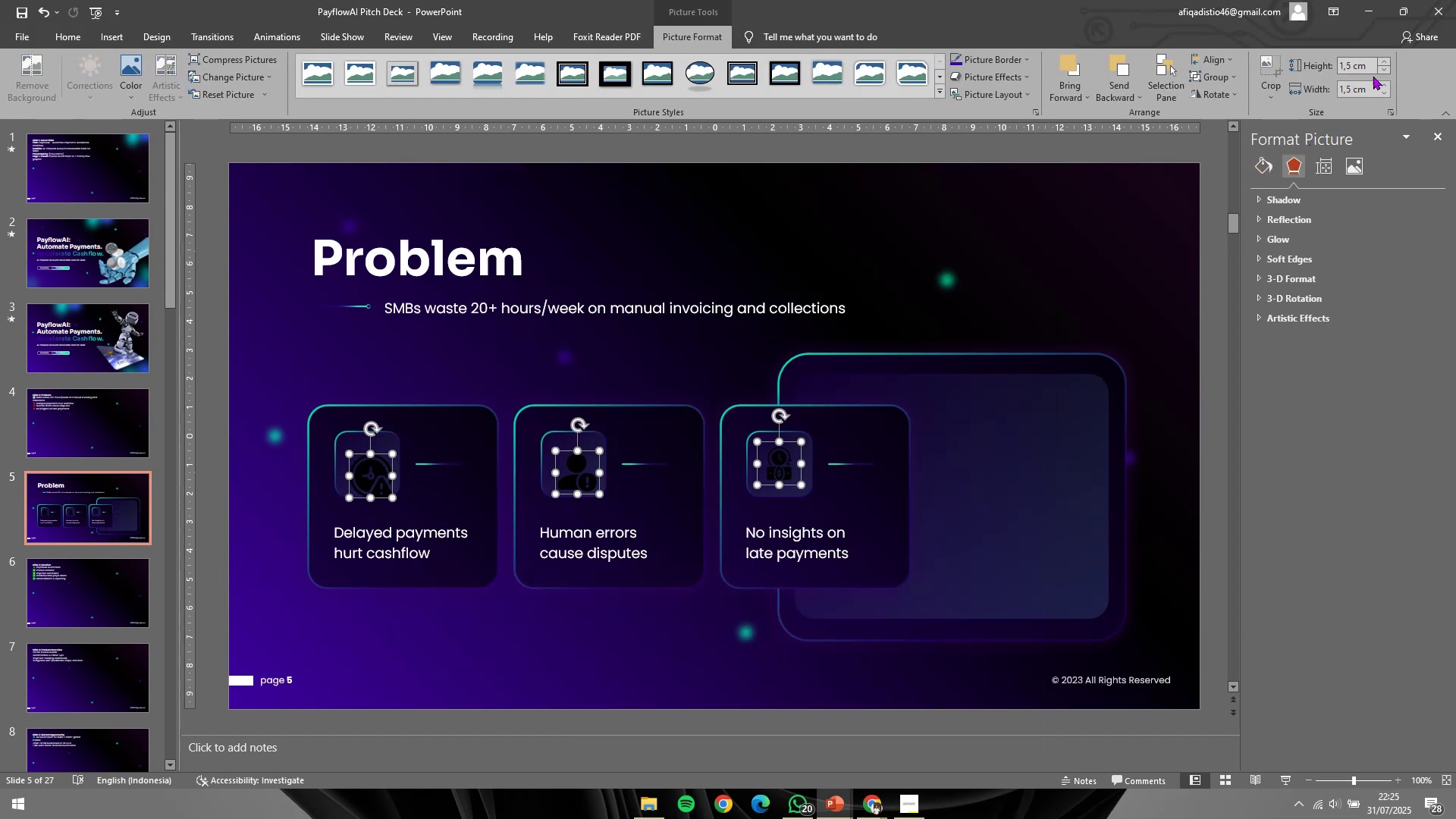 
hold_key(key=ControlLeft, duration=1.1)
scroll: coordinate [1142, 293], scroll_direction: up, amount: 1.0
 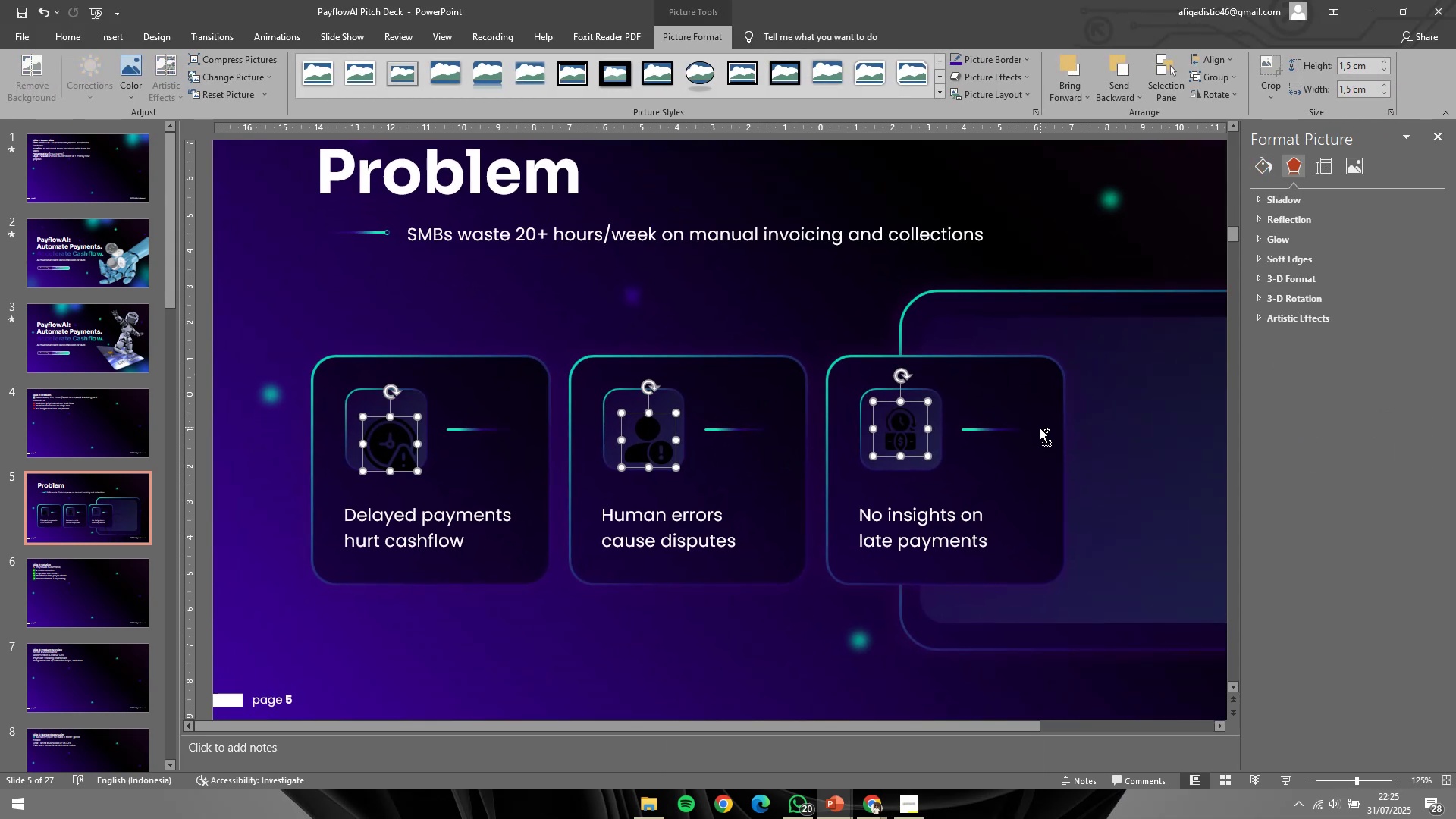 
hold_key(key=ShiftLeft, duration=1.04)
left_click([901, 441])
 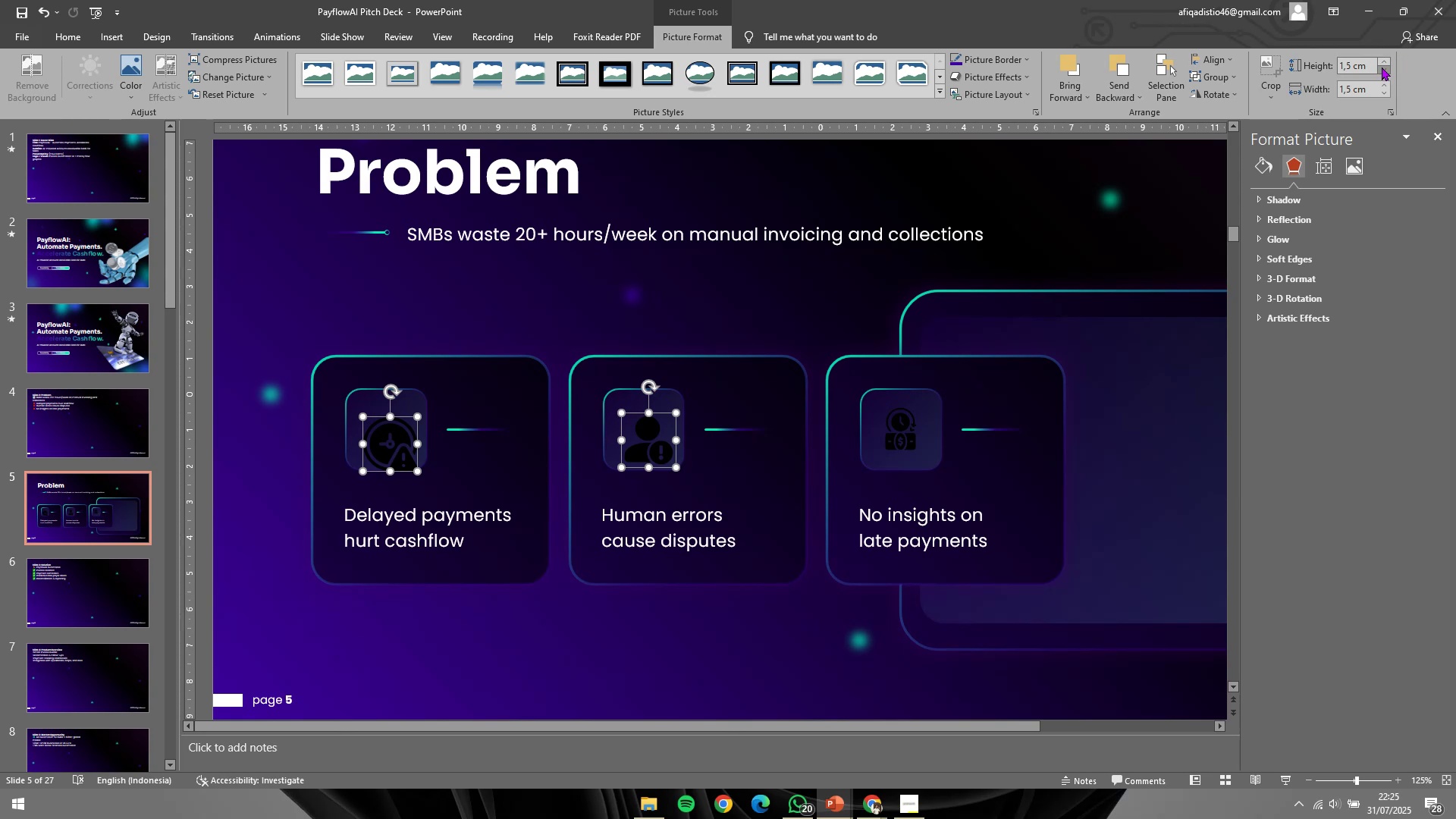 
double_click([1380, 67])
 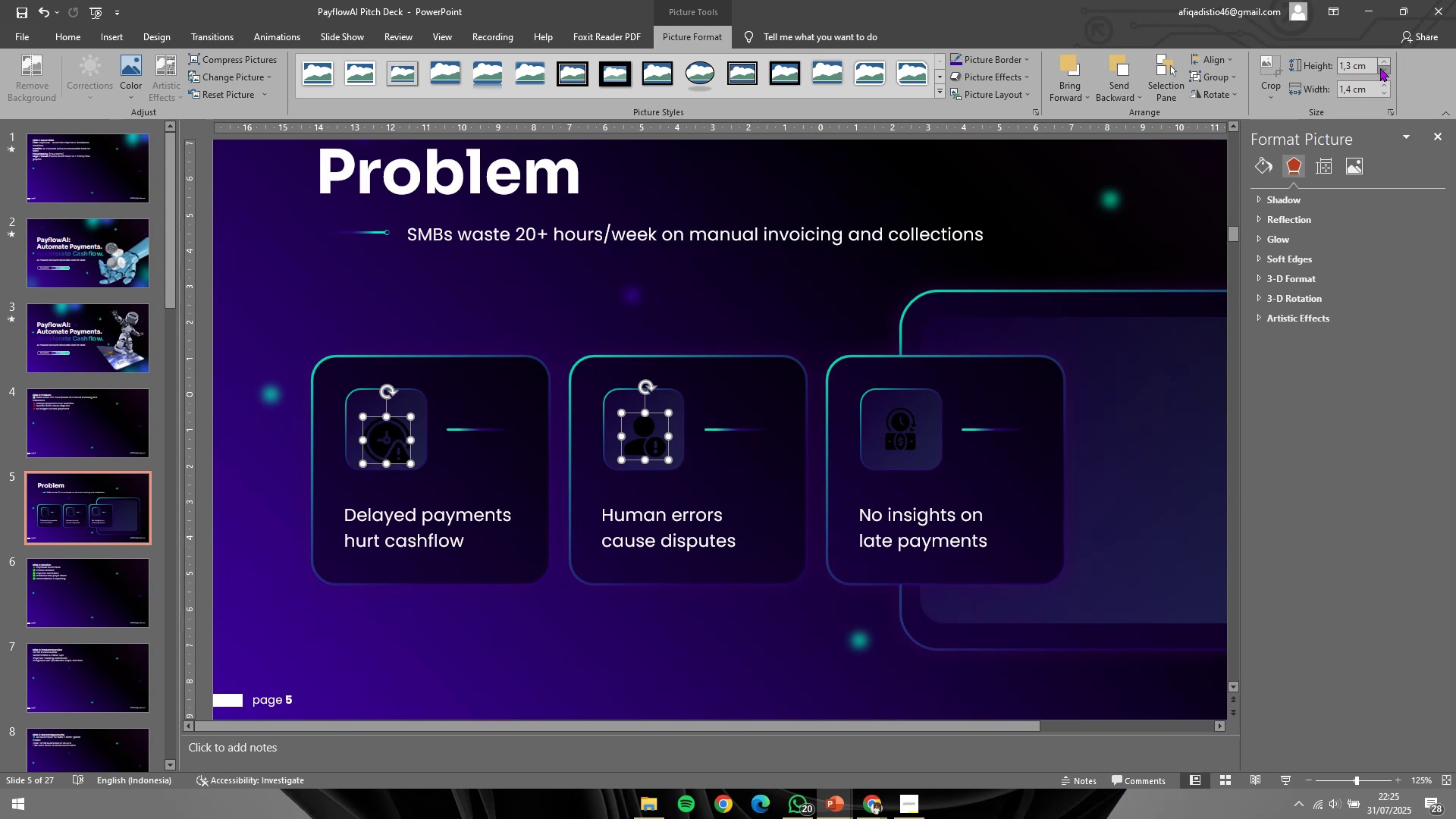 
triple_click([1380, 67])
 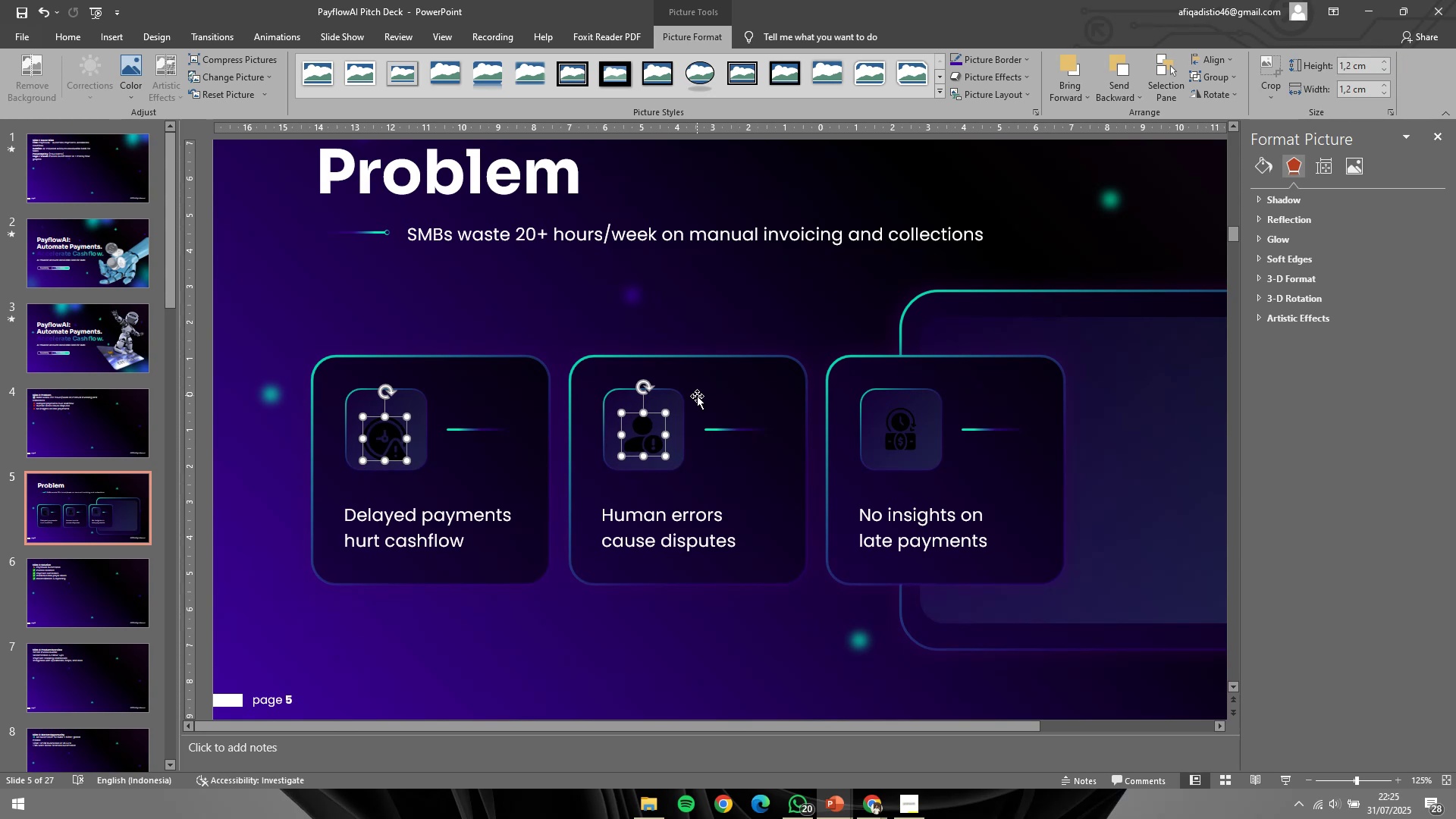 
hold_key(key=ShiftLeft, duration=1.25)
left_click([679, 407])
 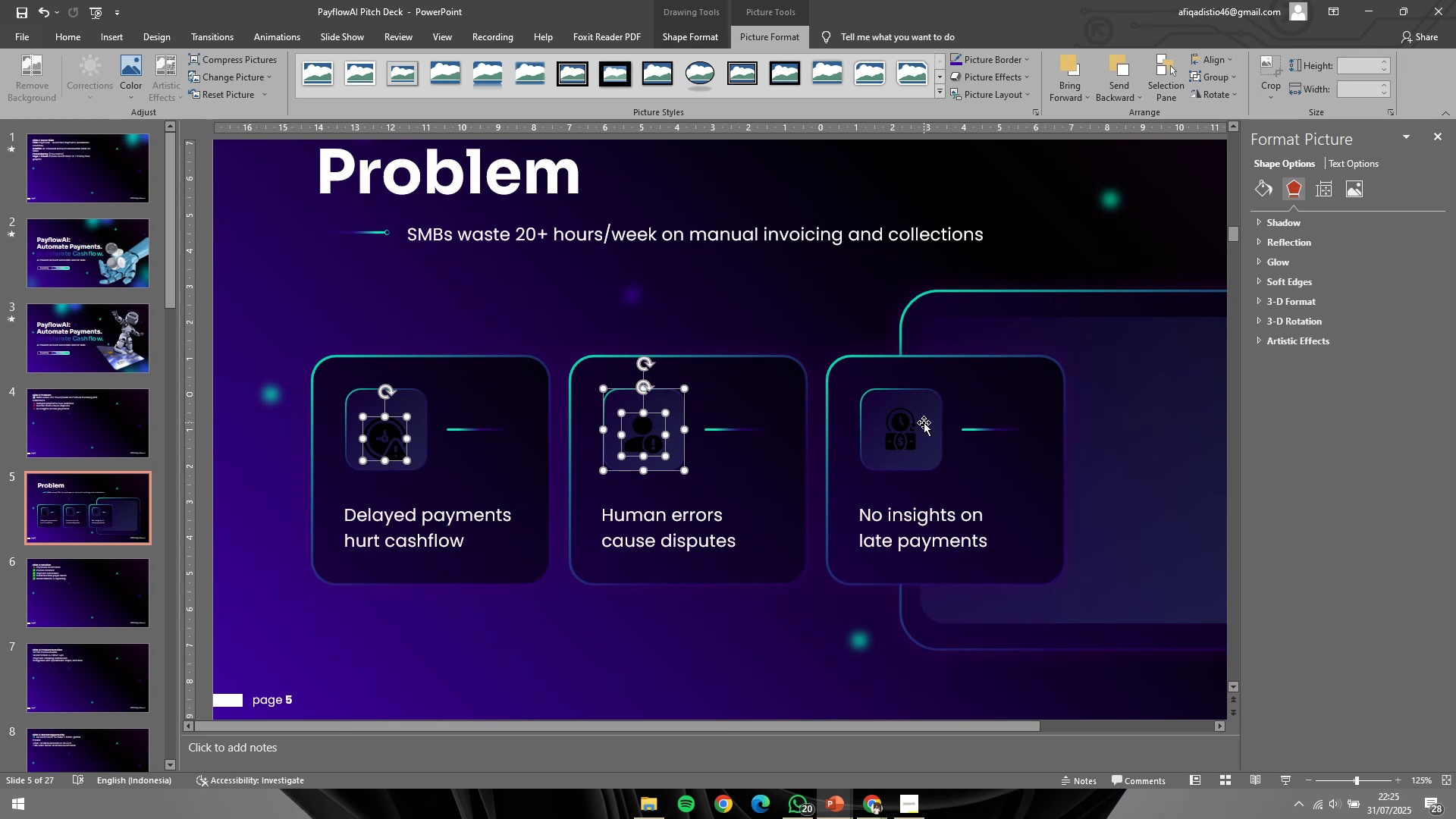 
left_click([908, 434])
 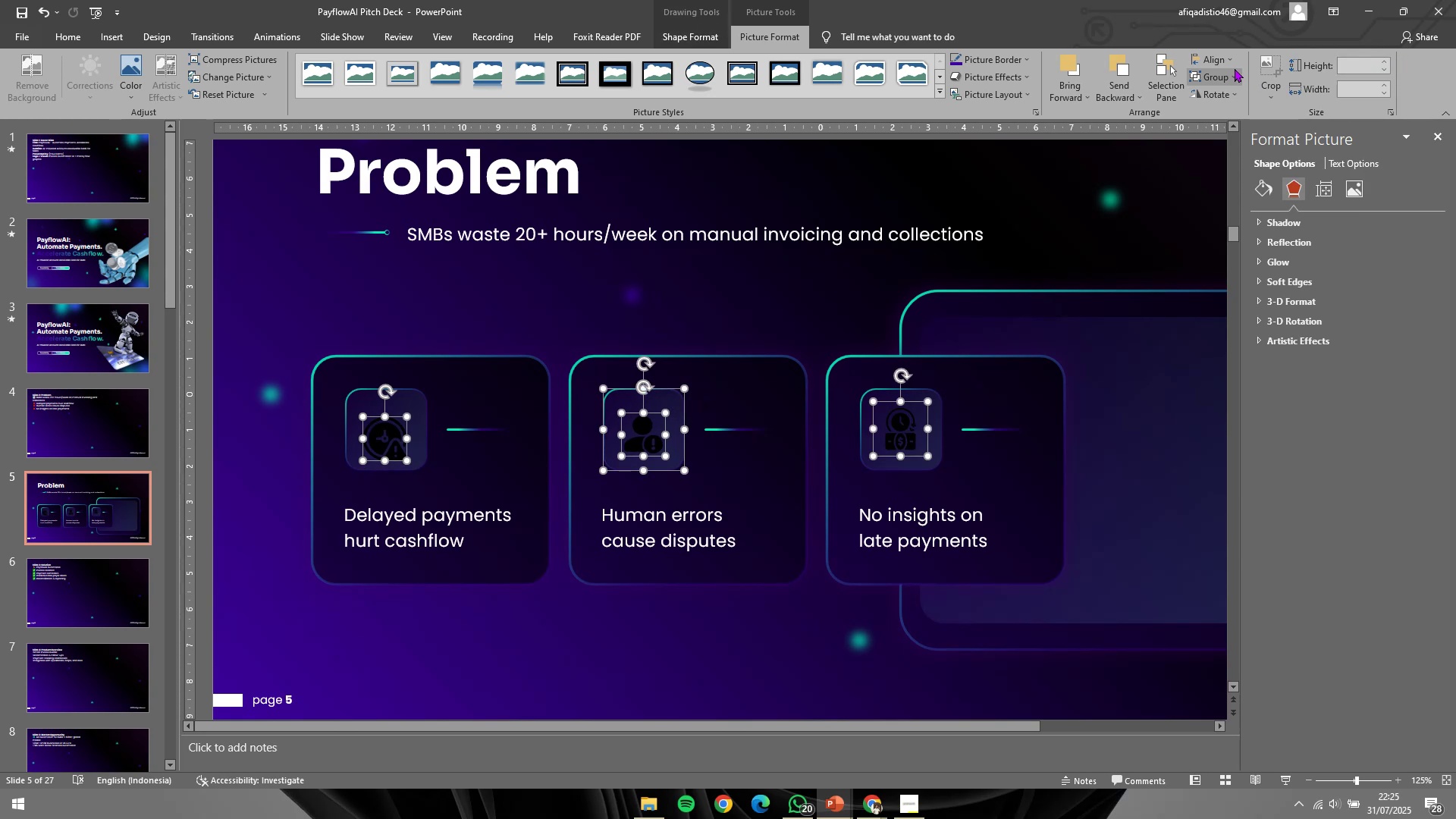 
left_click([1211, 63])
 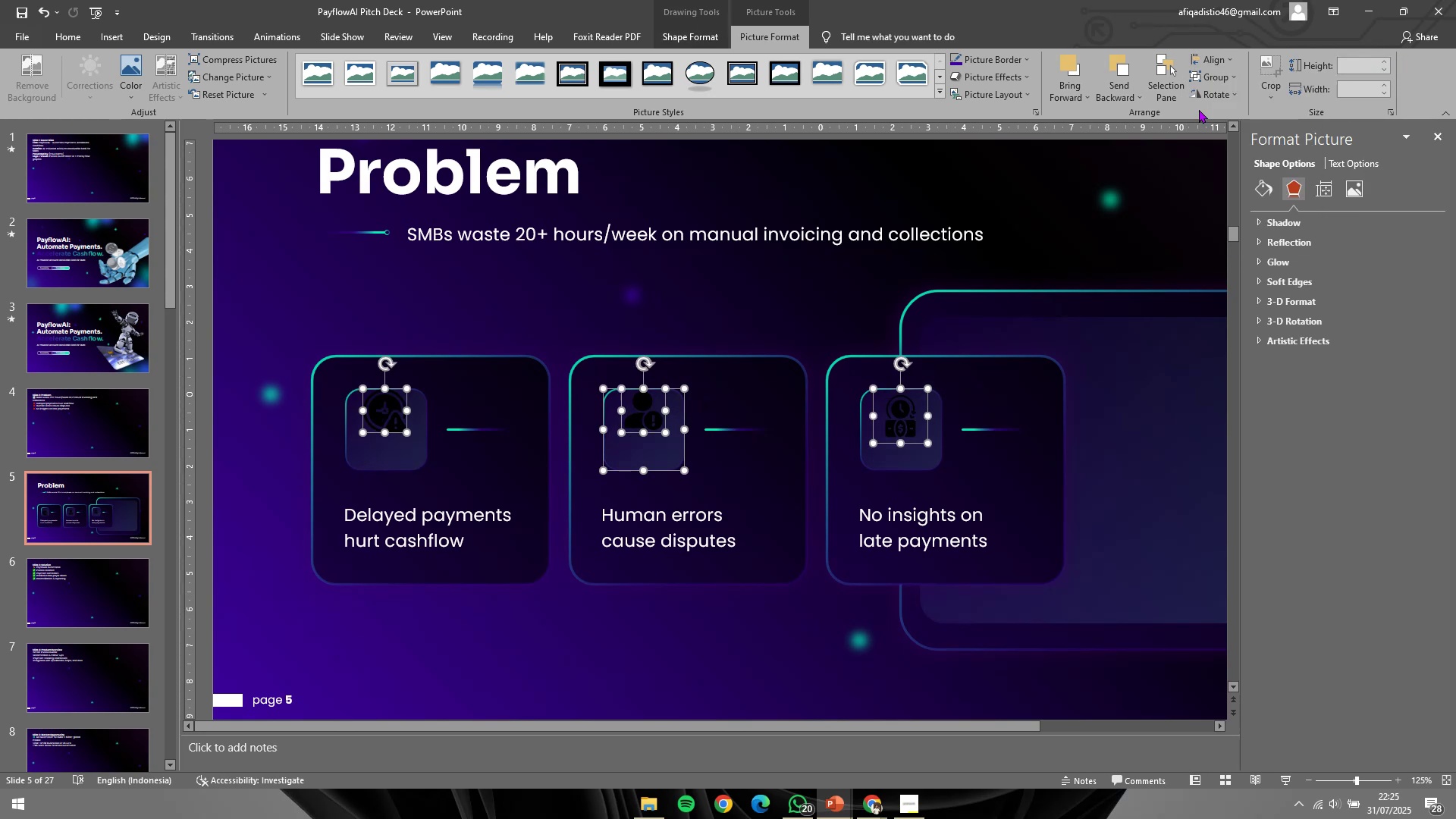 
double_click([1192, 66])
 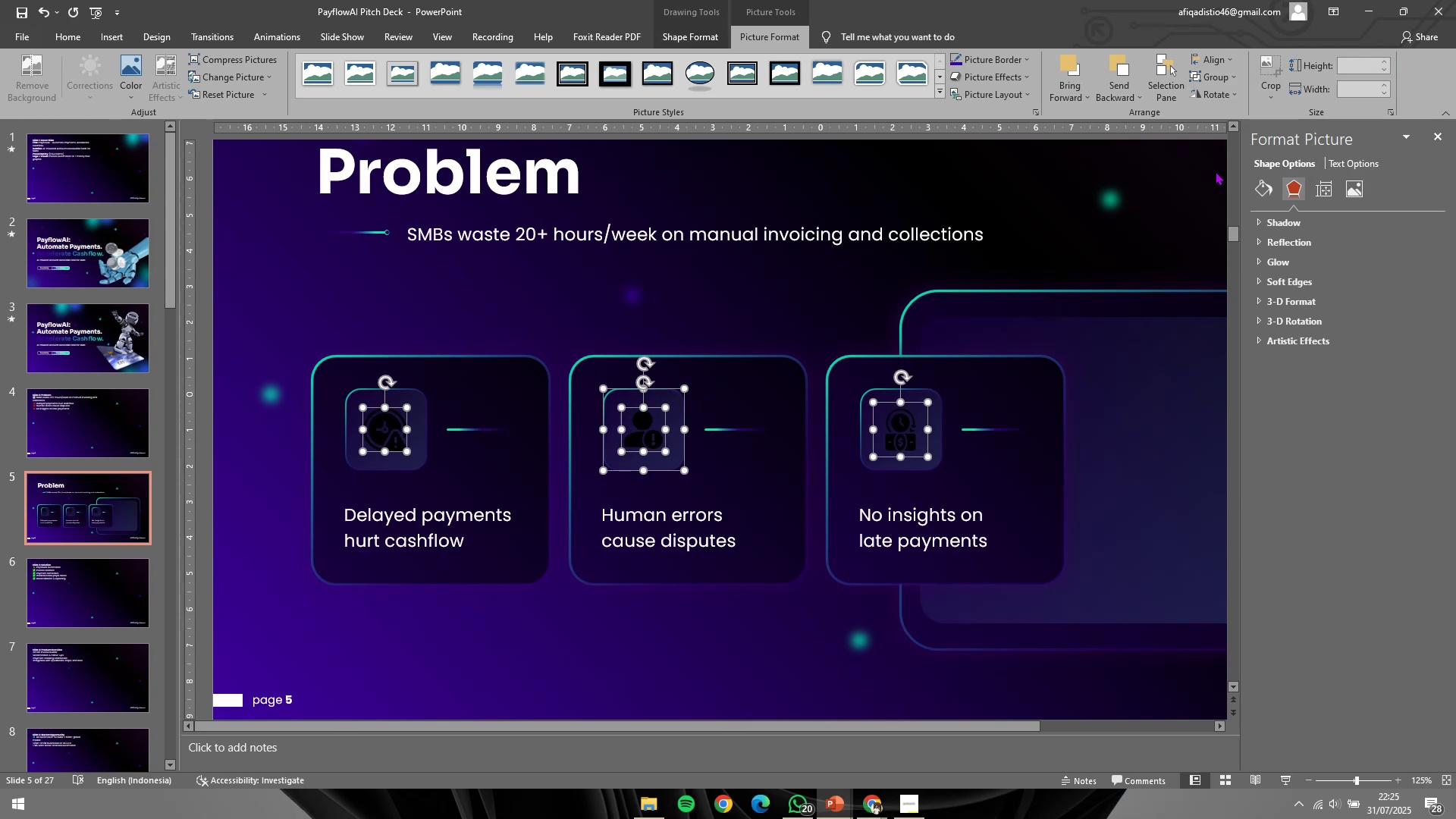 
double_click([1069, 230])
 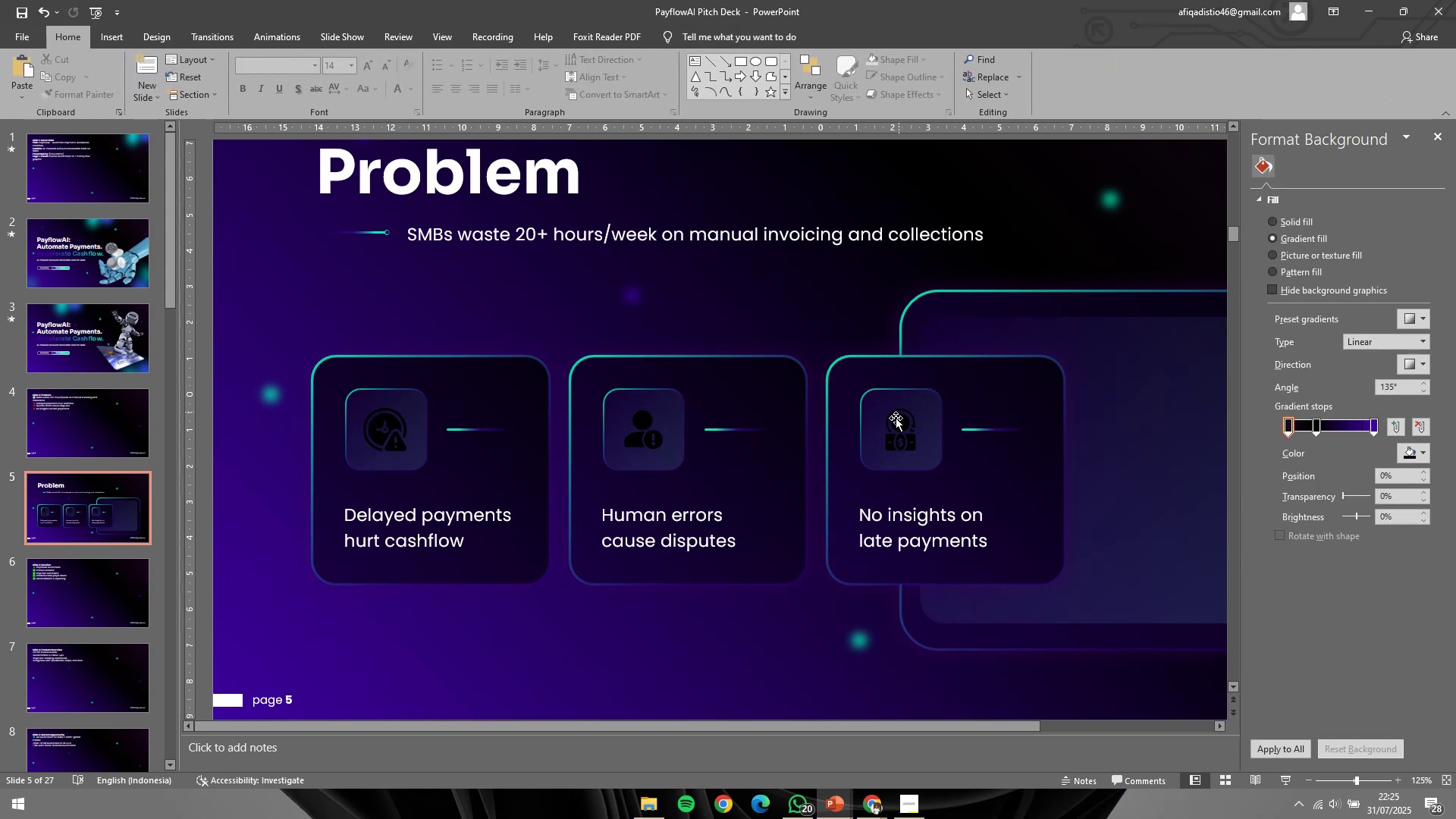 
left_click([889, 431])
 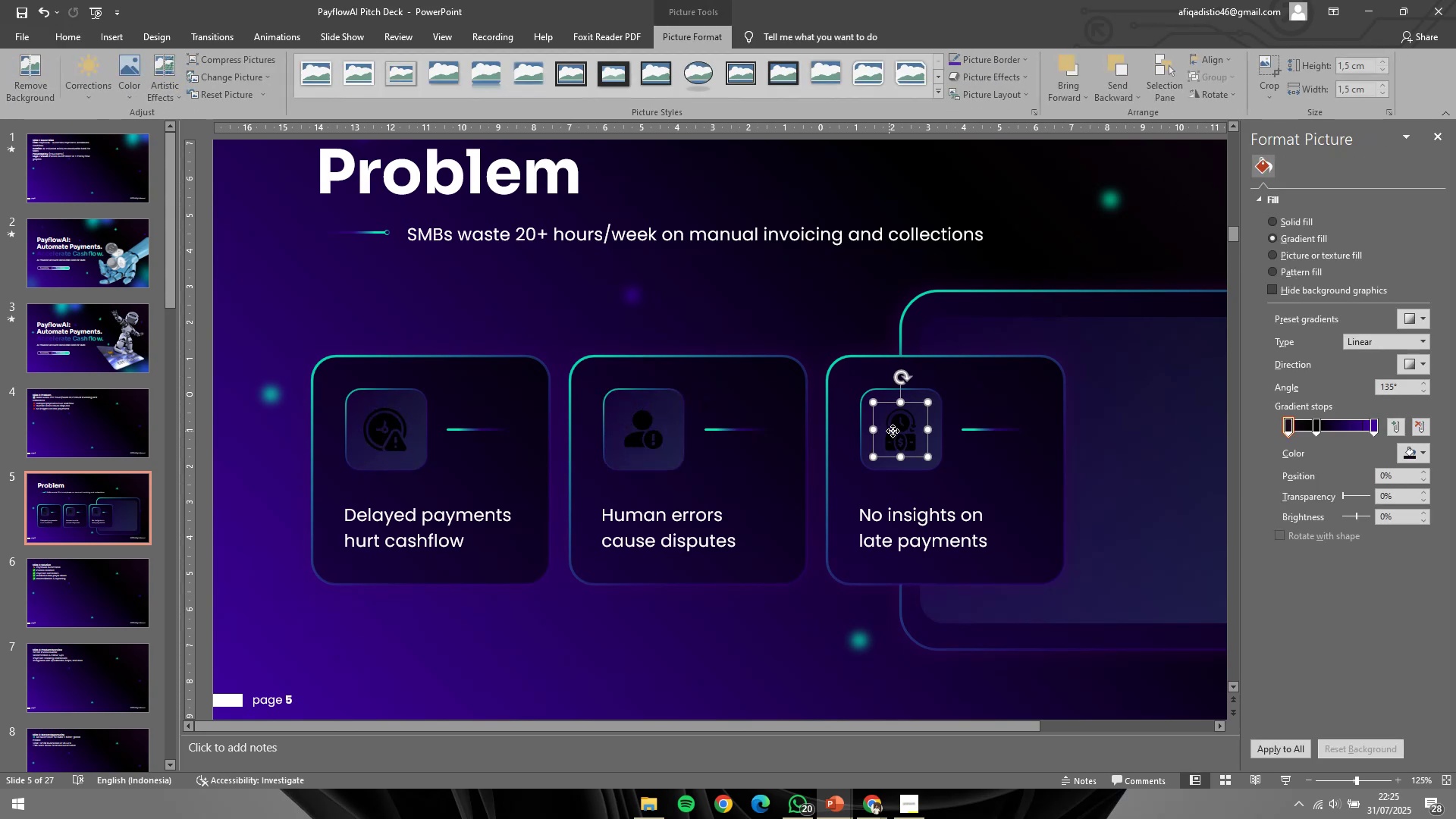 
hold_key(key=ShiftLeft, duration=0.77)
left_click([937, 428])
 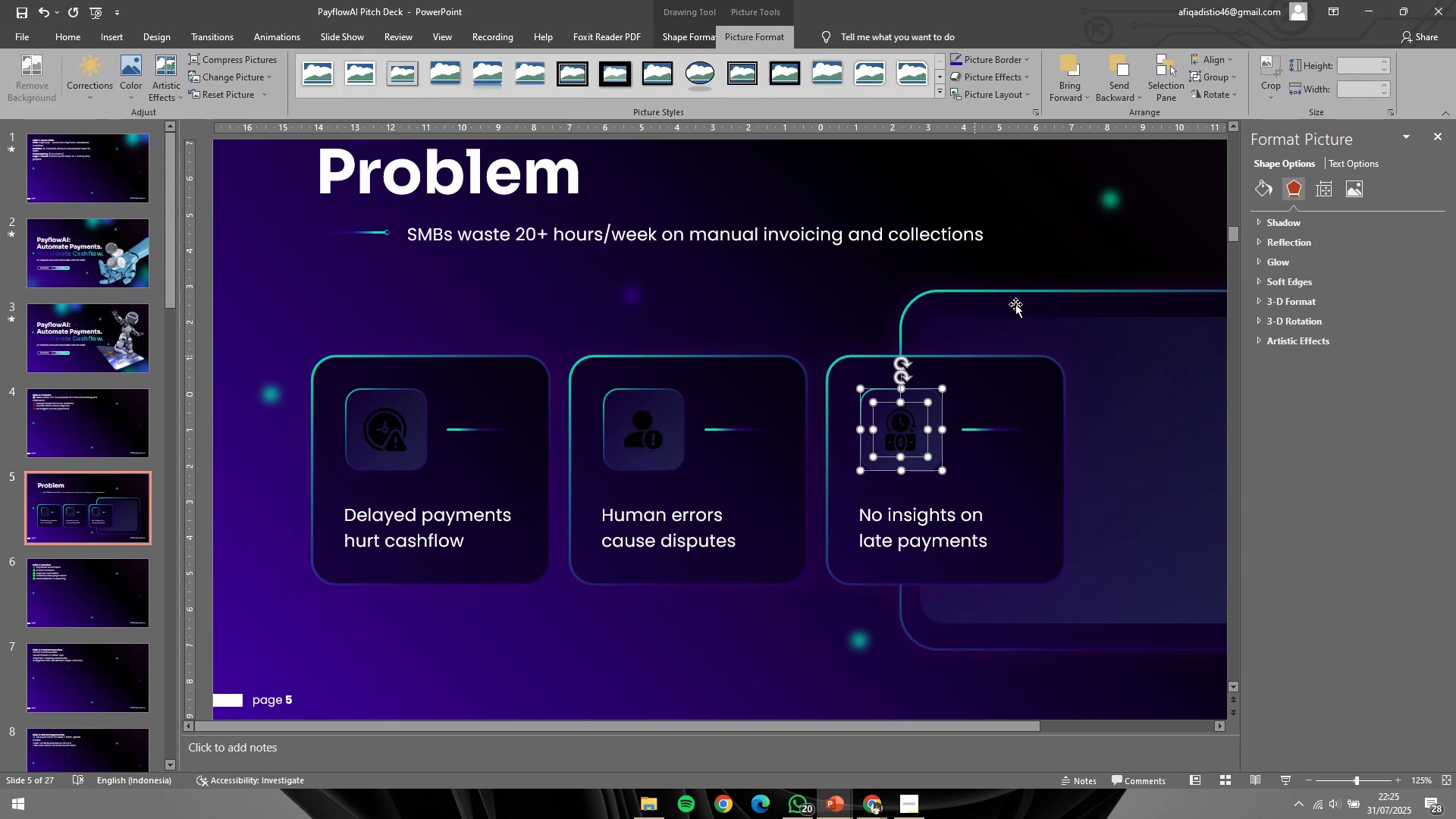 
hold_key(key=ShiftLeft, duration=2.09)
double_click([1225, 96])
 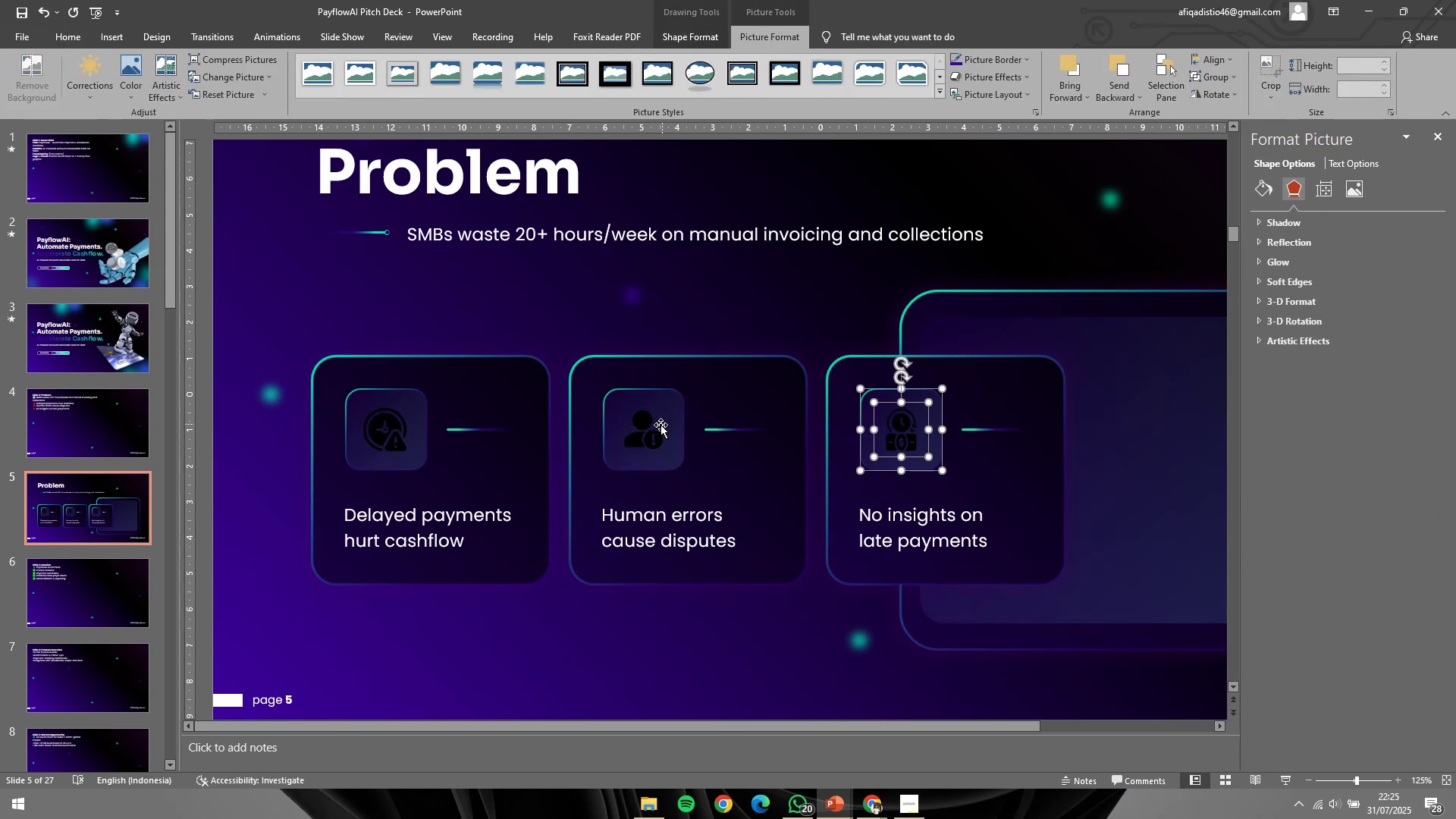 
left_click([660, 425])
 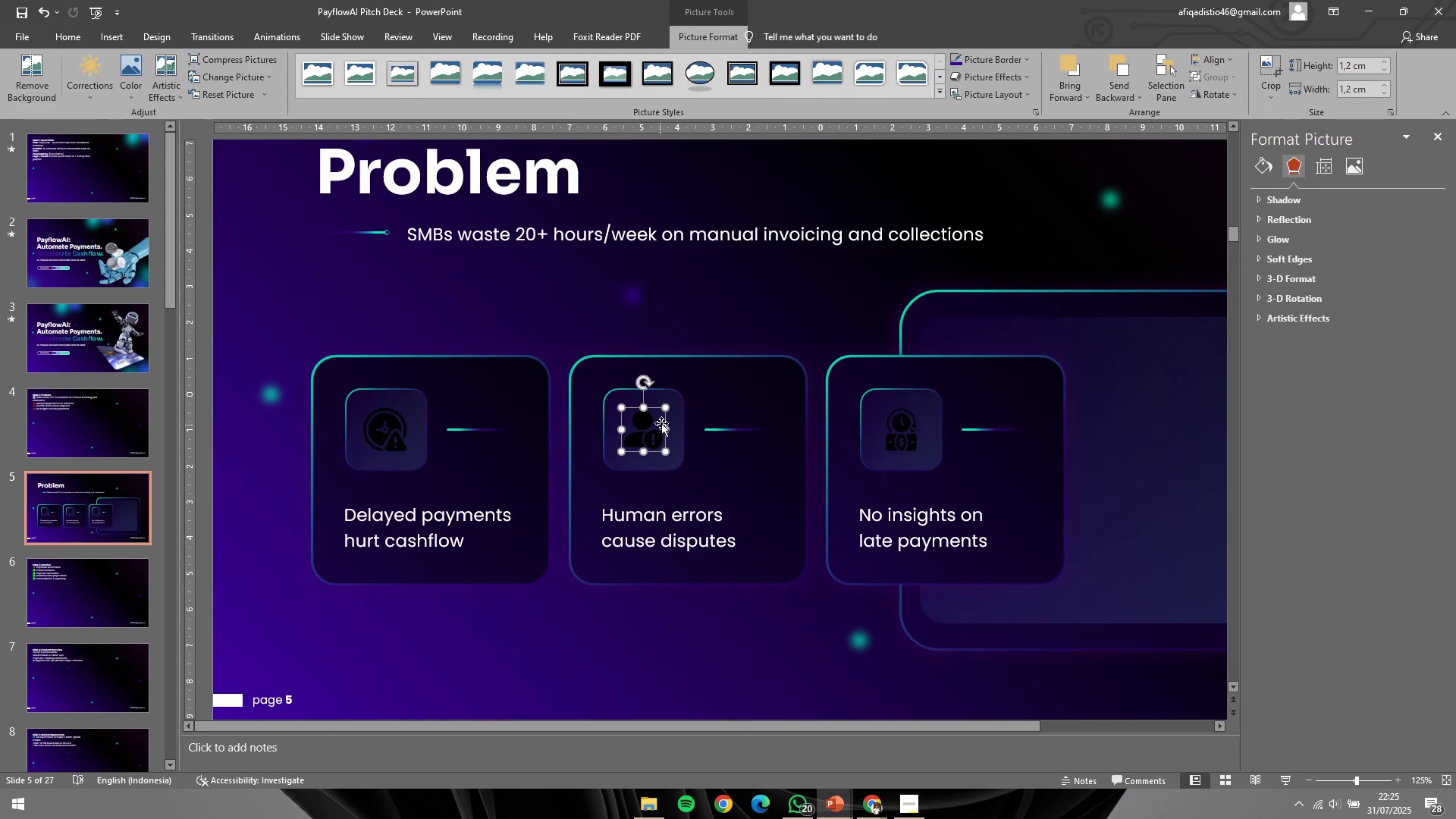 
hold_key(key=ShiftLeft, duration=0.62)
left_click([682, 412])
 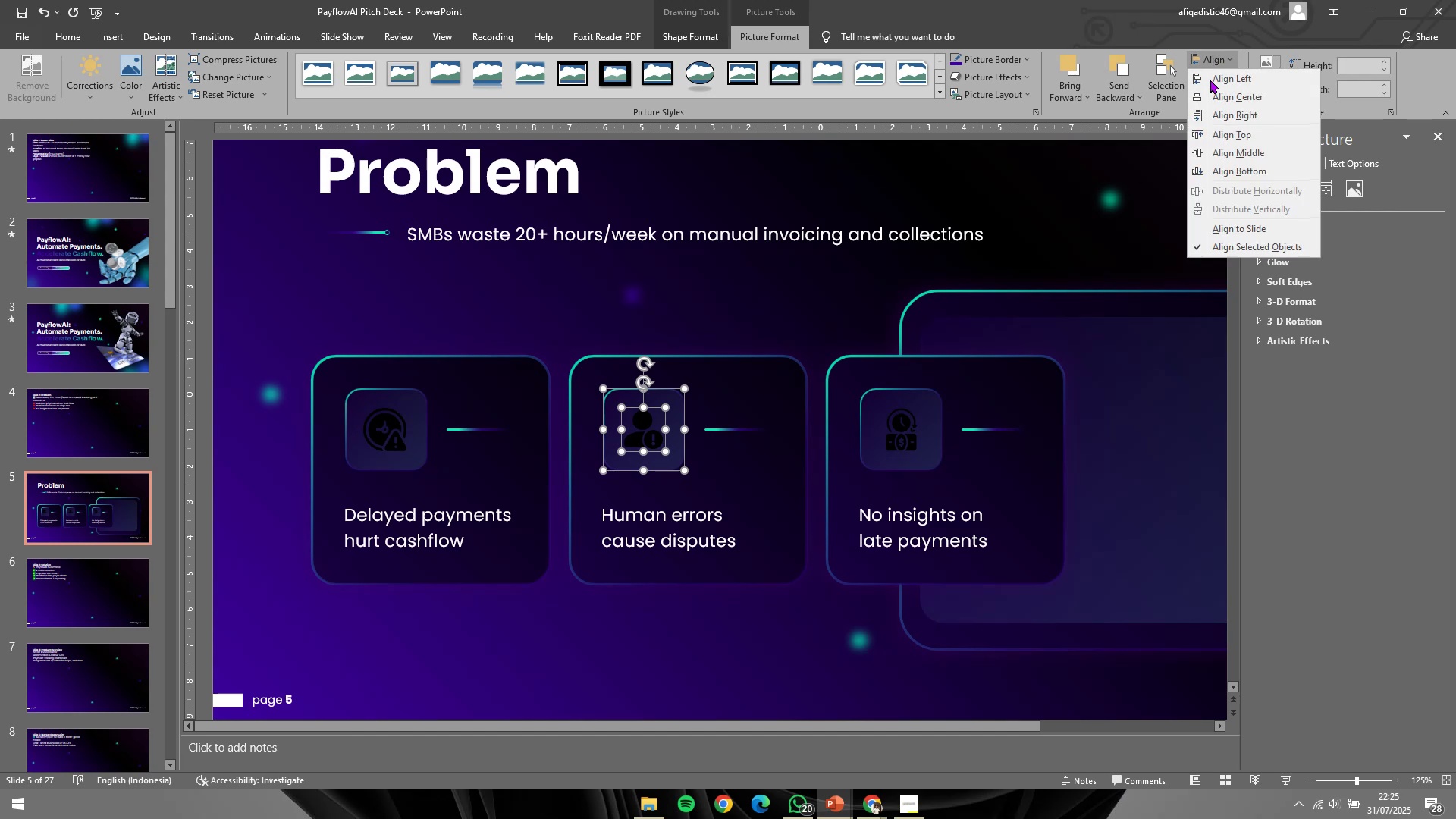 
double_click([1210, 93])
 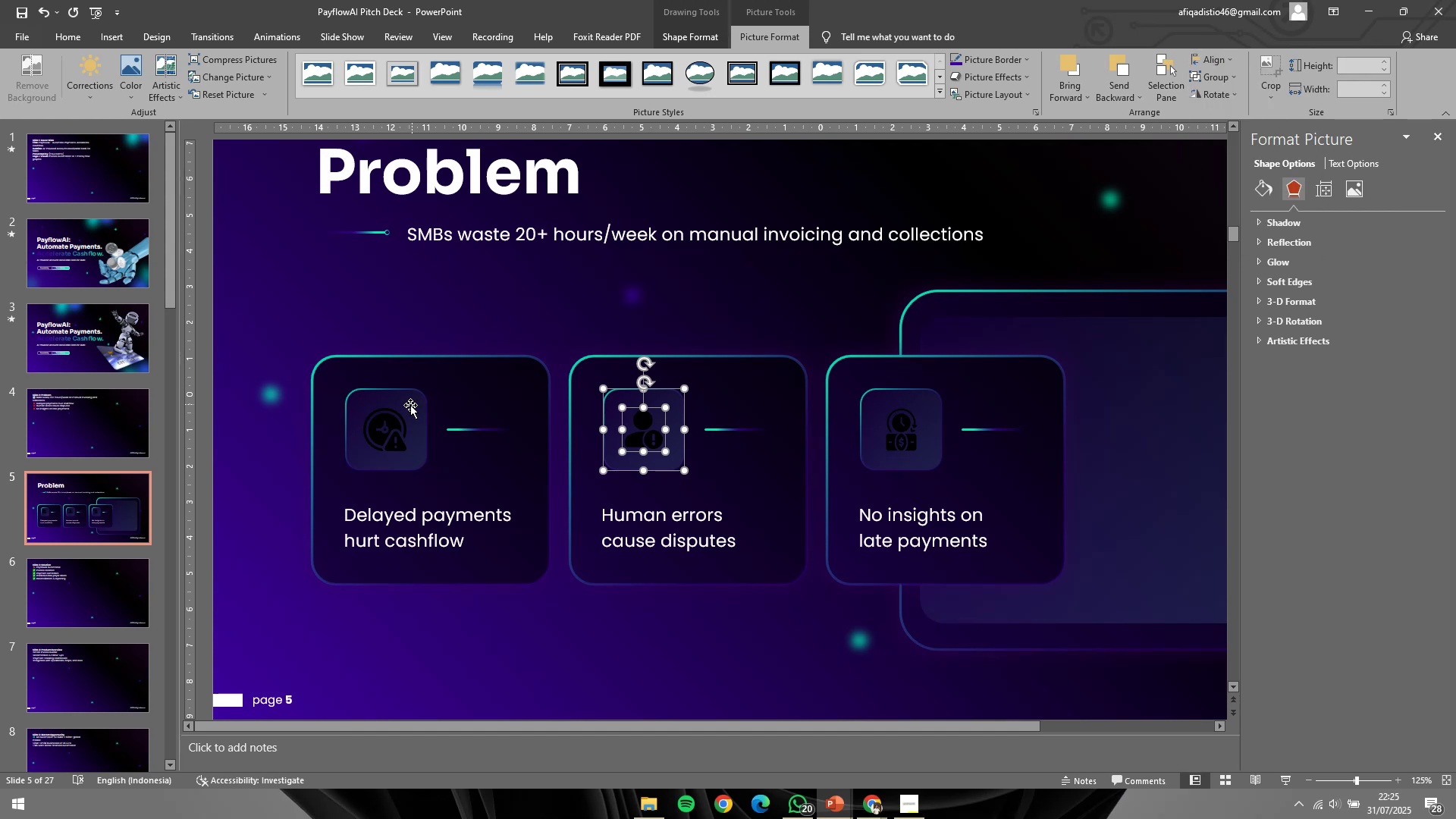 
left_click([394, 419])
 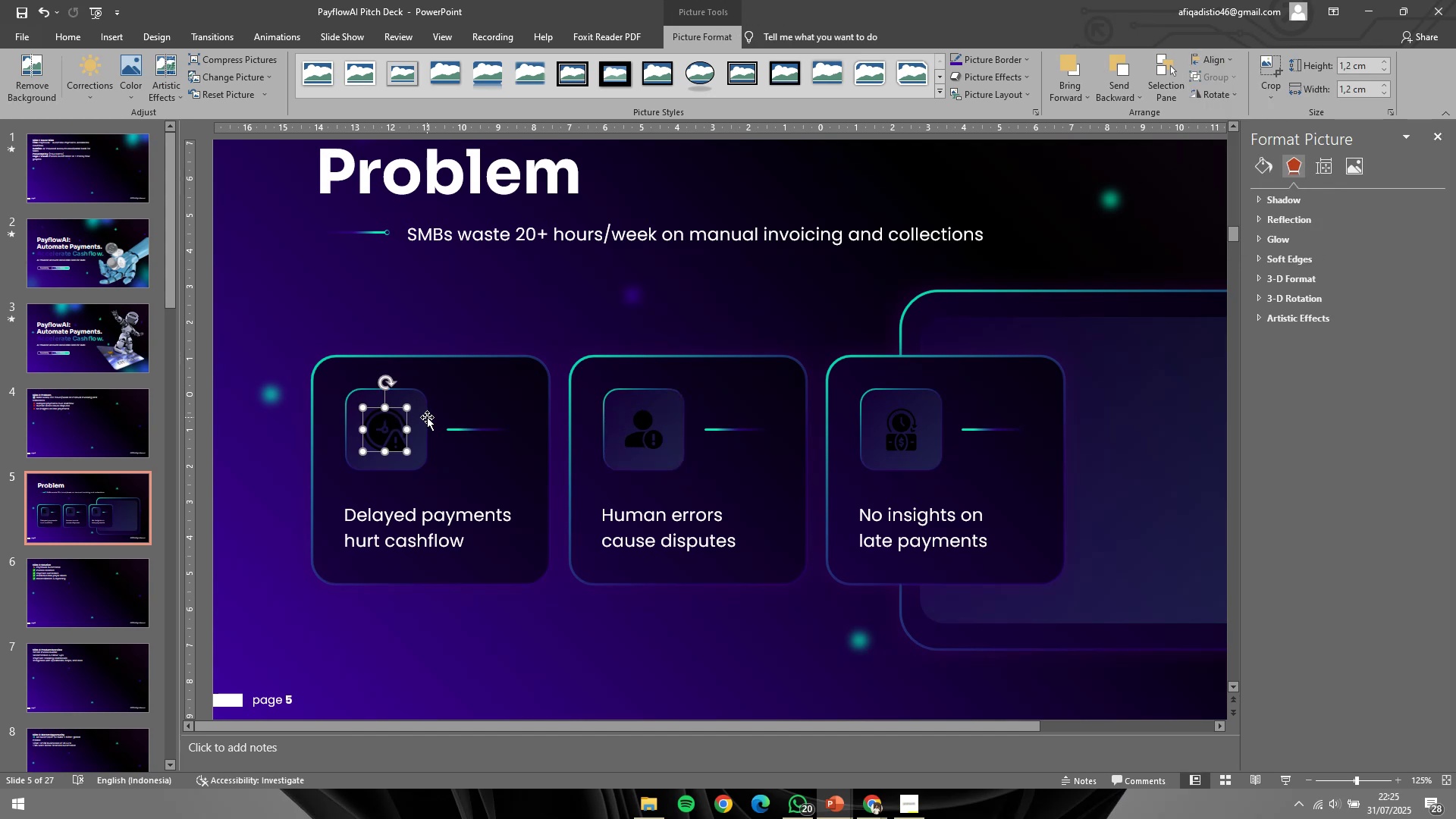 
key(Shift+ShiftLeft)
 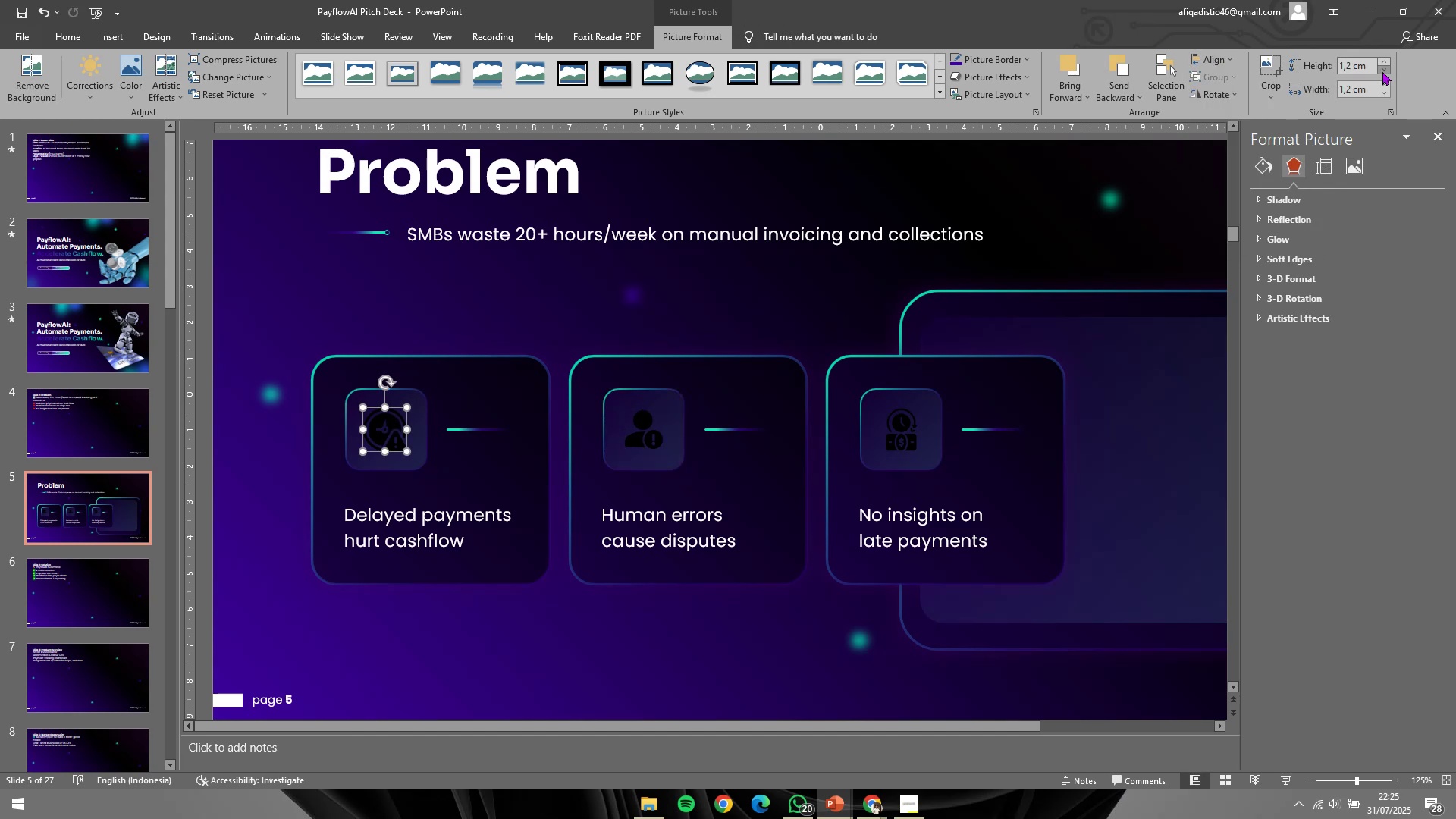 
left_click([1382, 71])
 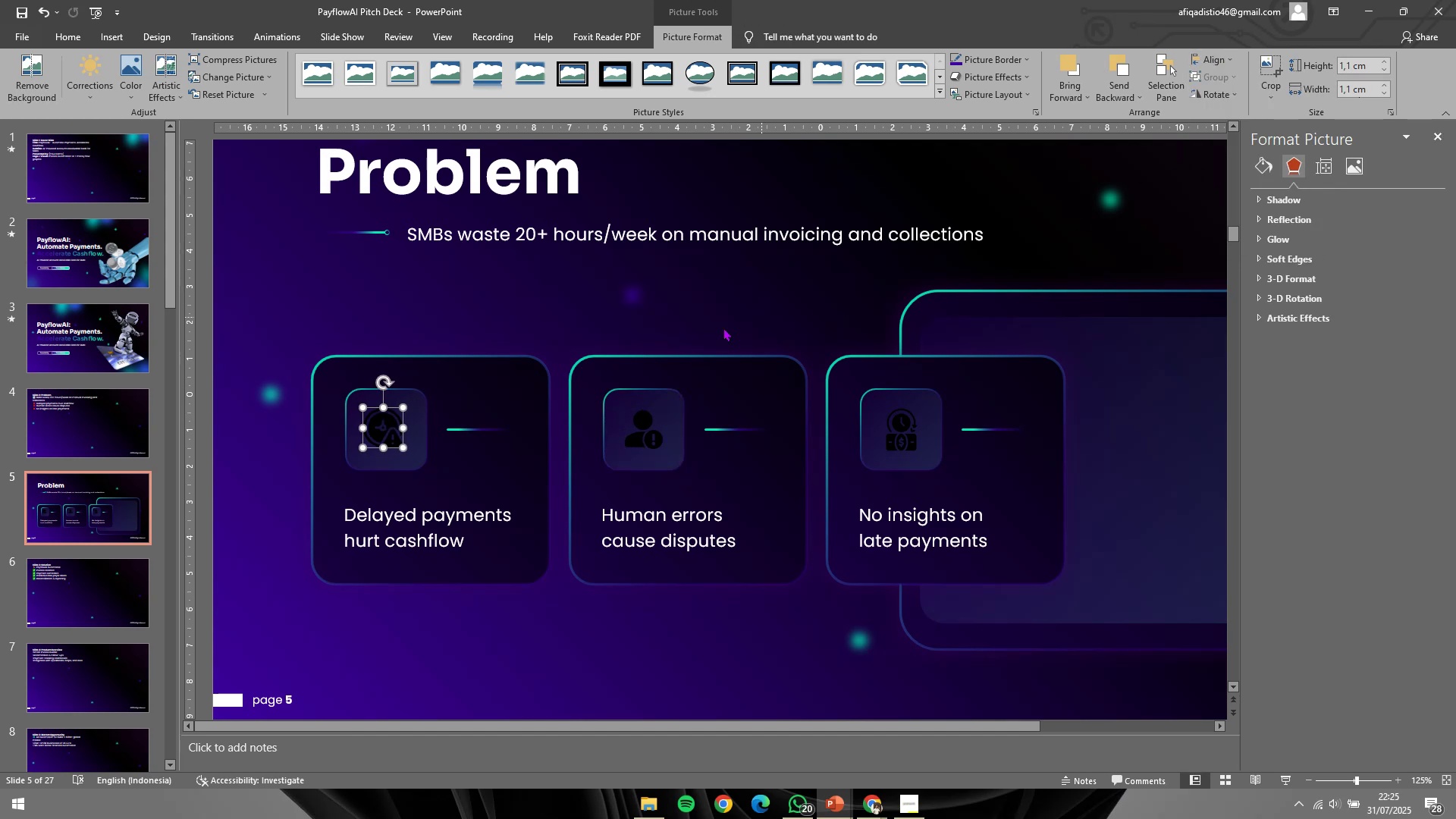 
hold_key(key=ShiftLeft, duration=0.66)
left_click([420, 416])
 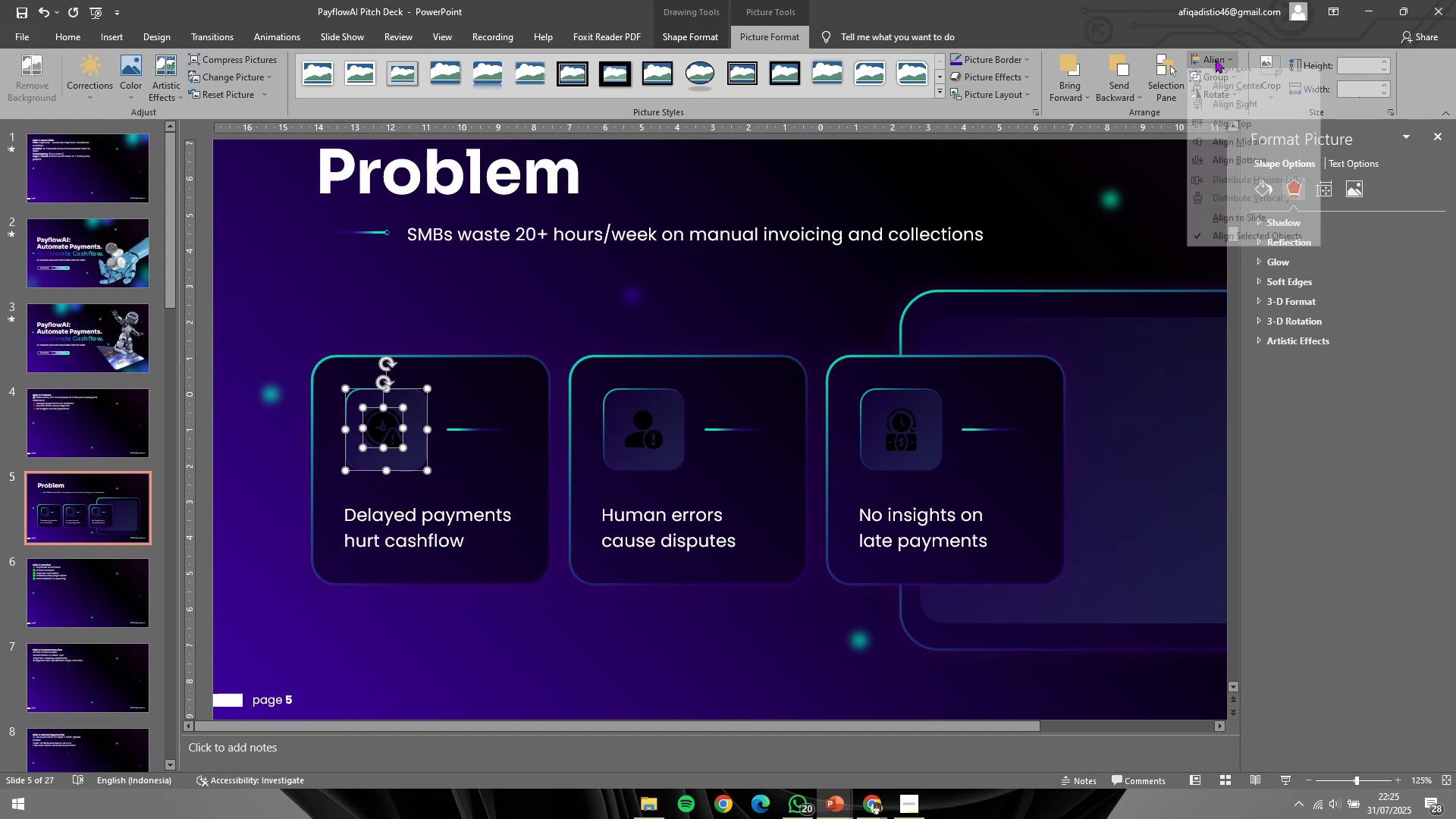 
double_click([1213, 95])
 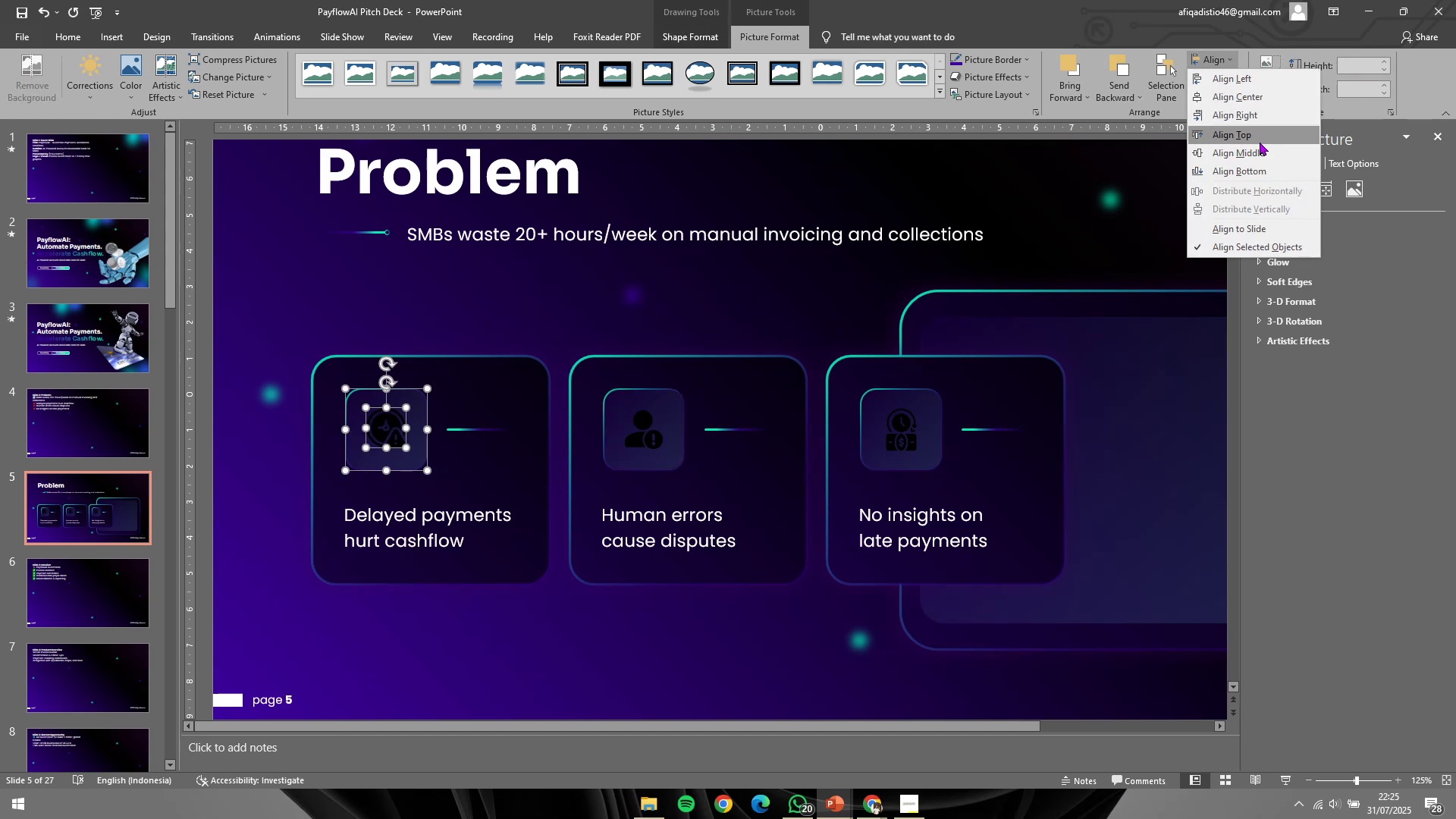 
left_click([1247, 157])
 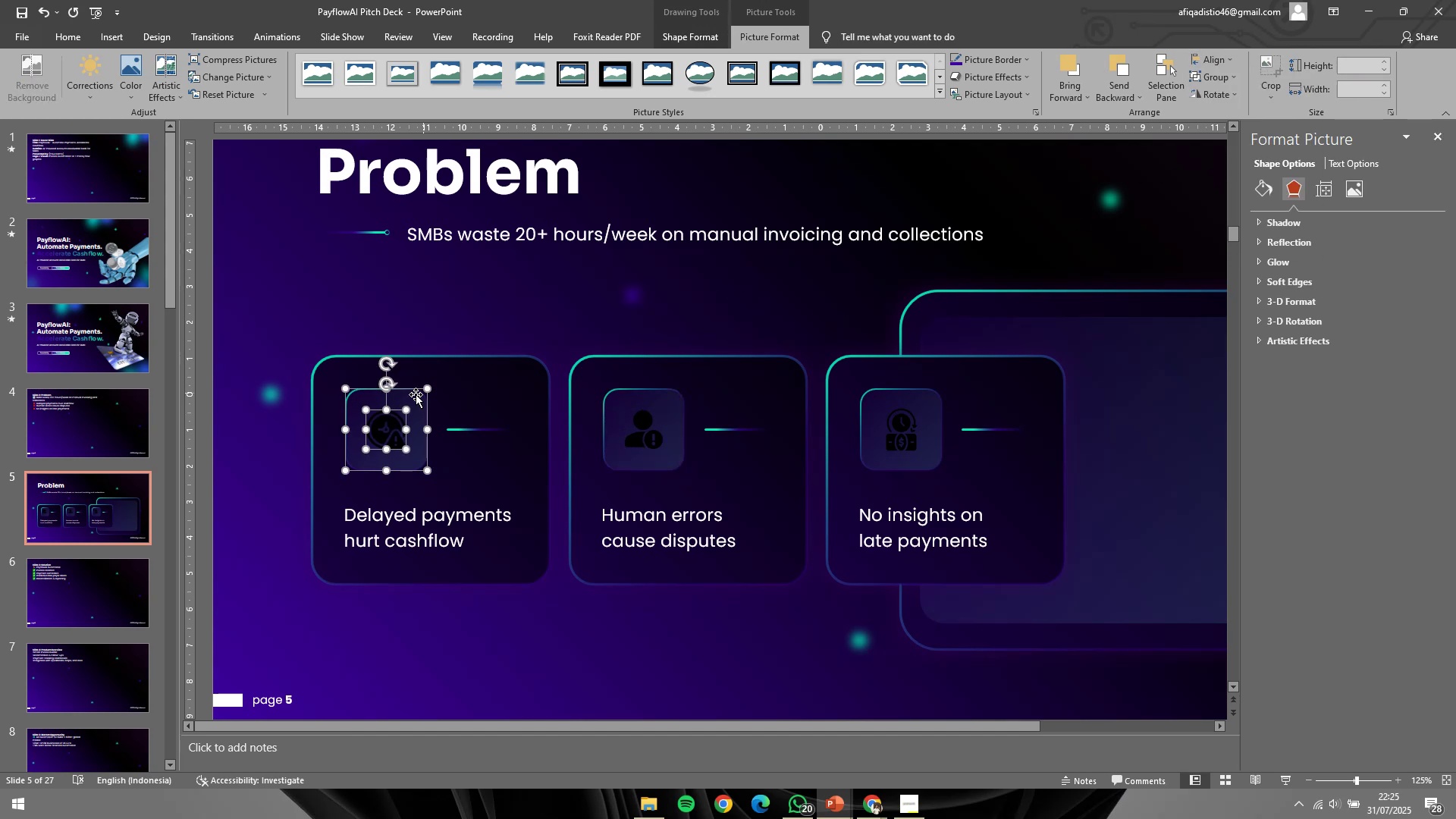 
hold_key(key=ShiftLeft, duration=0.53)
left_click([410, 392])
 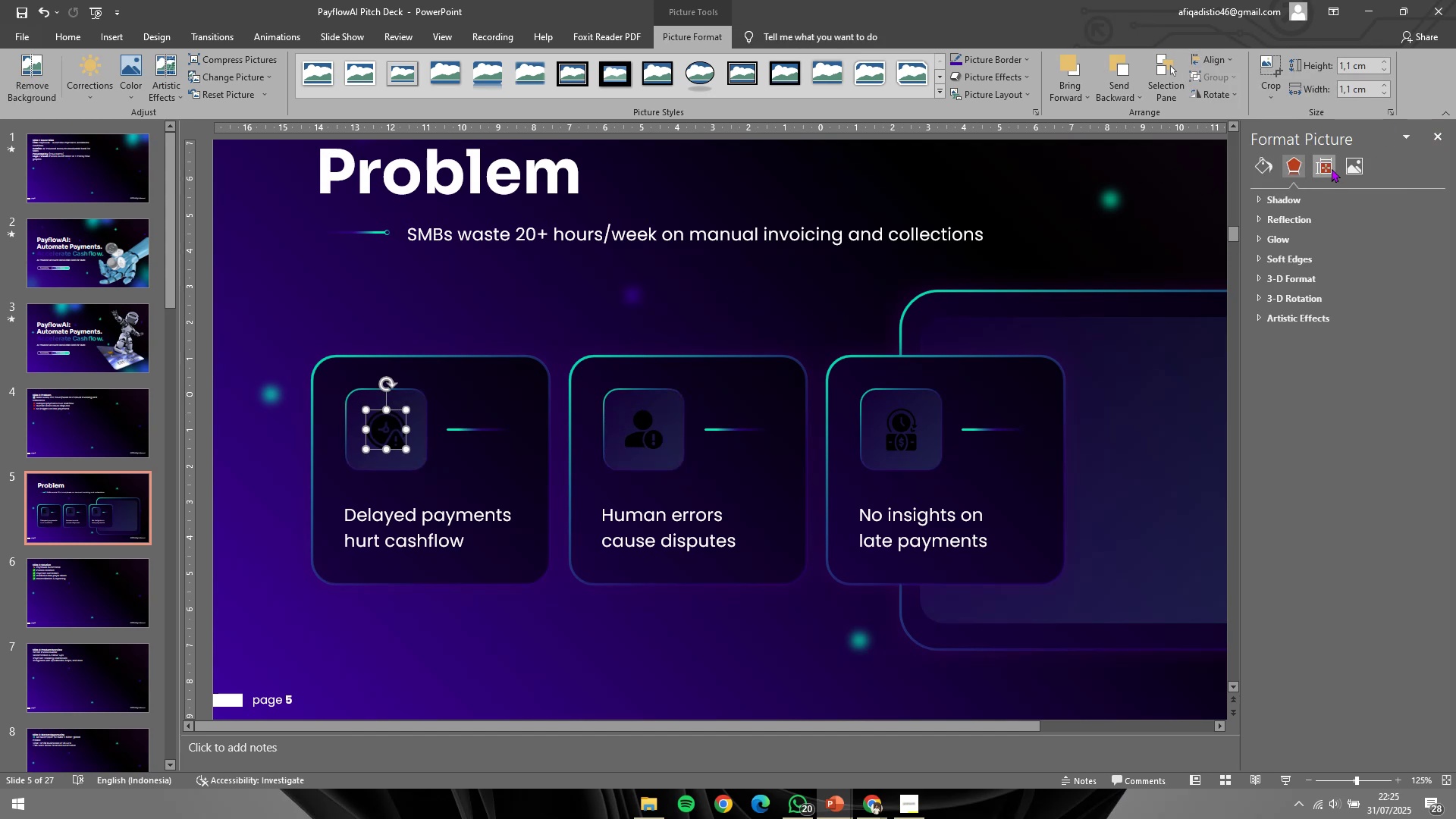 
left_click([1356, 165])
 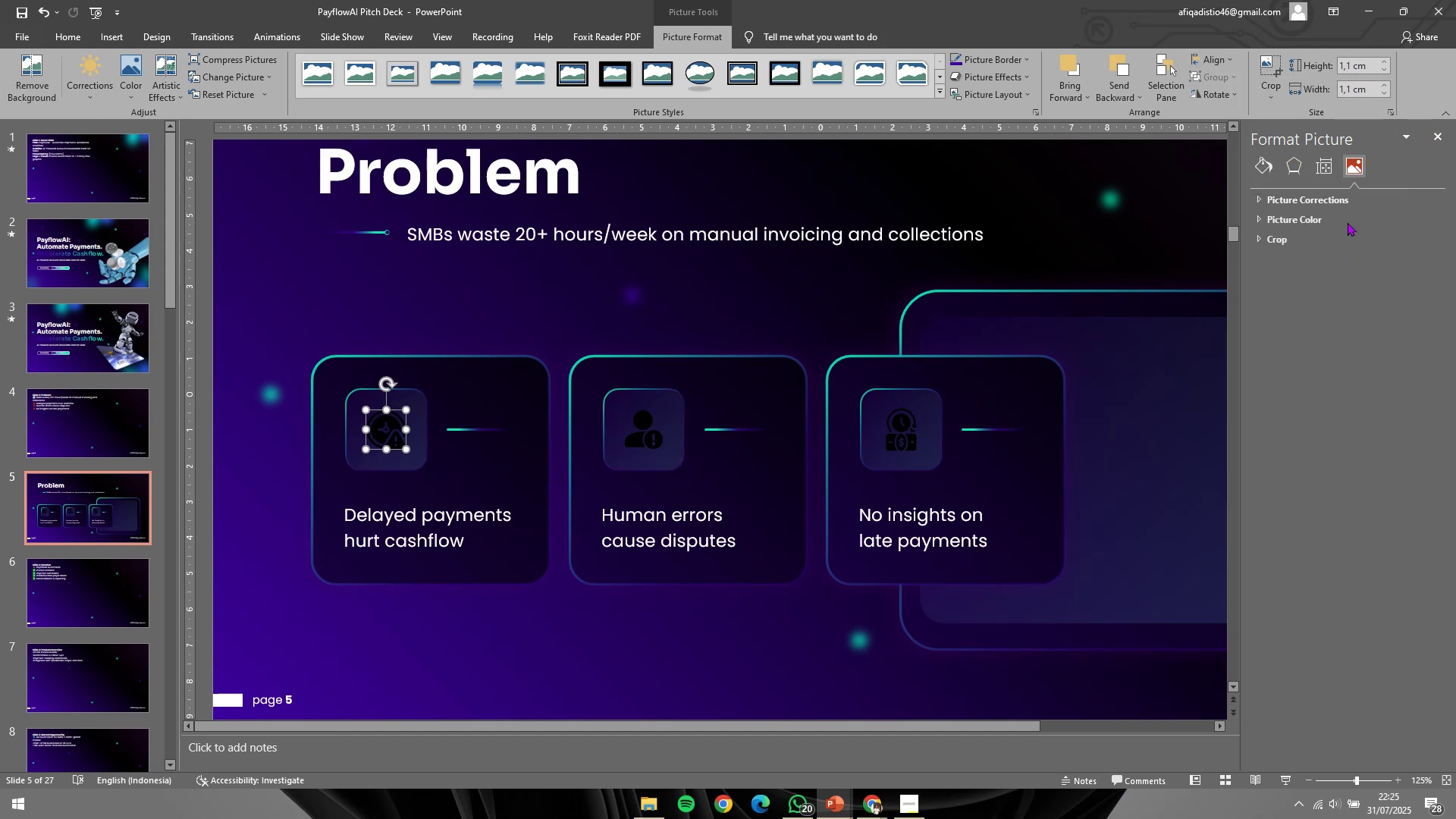 
left_click([1369, 202])
 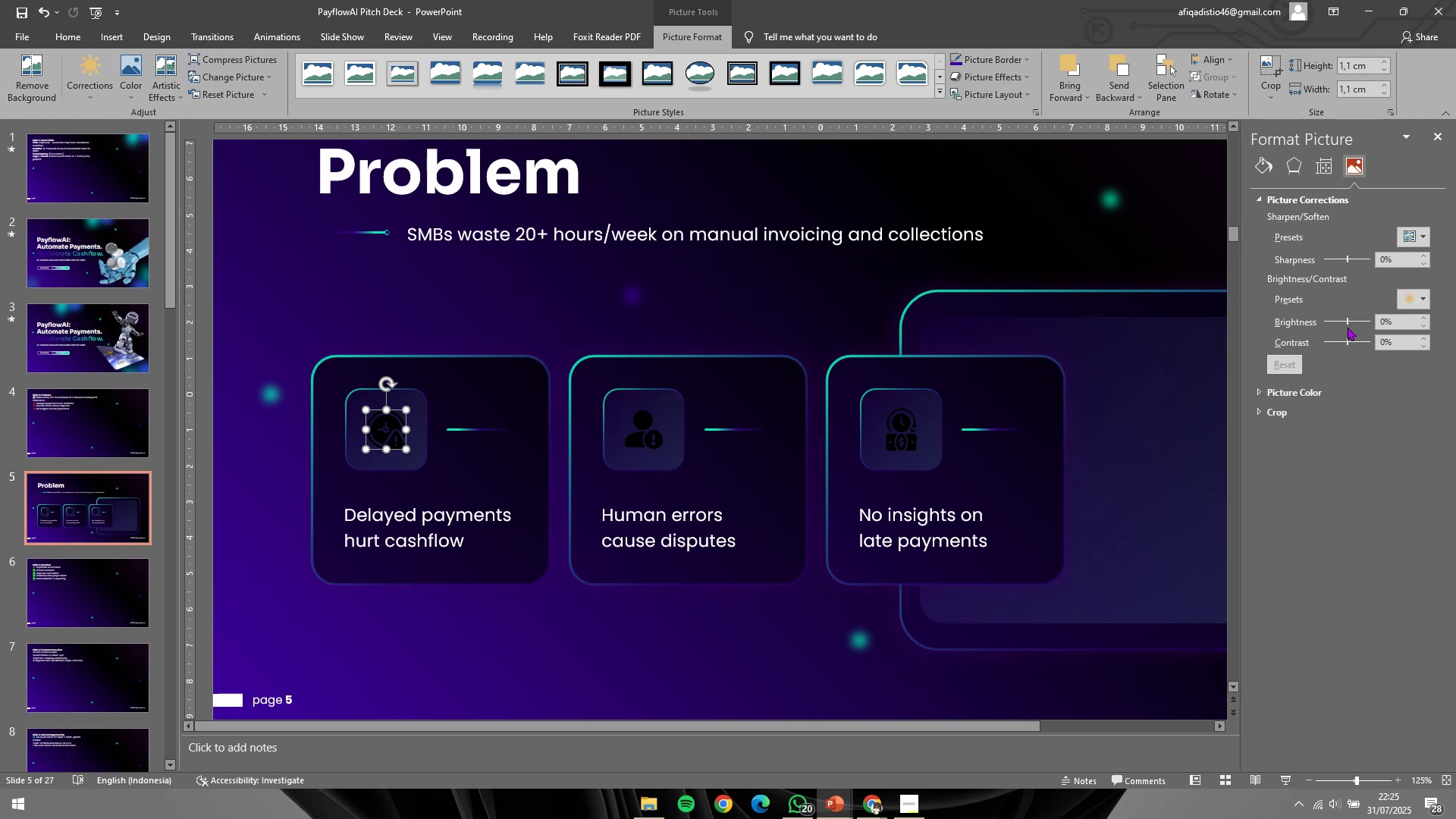 
left_click_drag(start_coordinate=[1345, 322], to_coordinate=[1455, 353])
 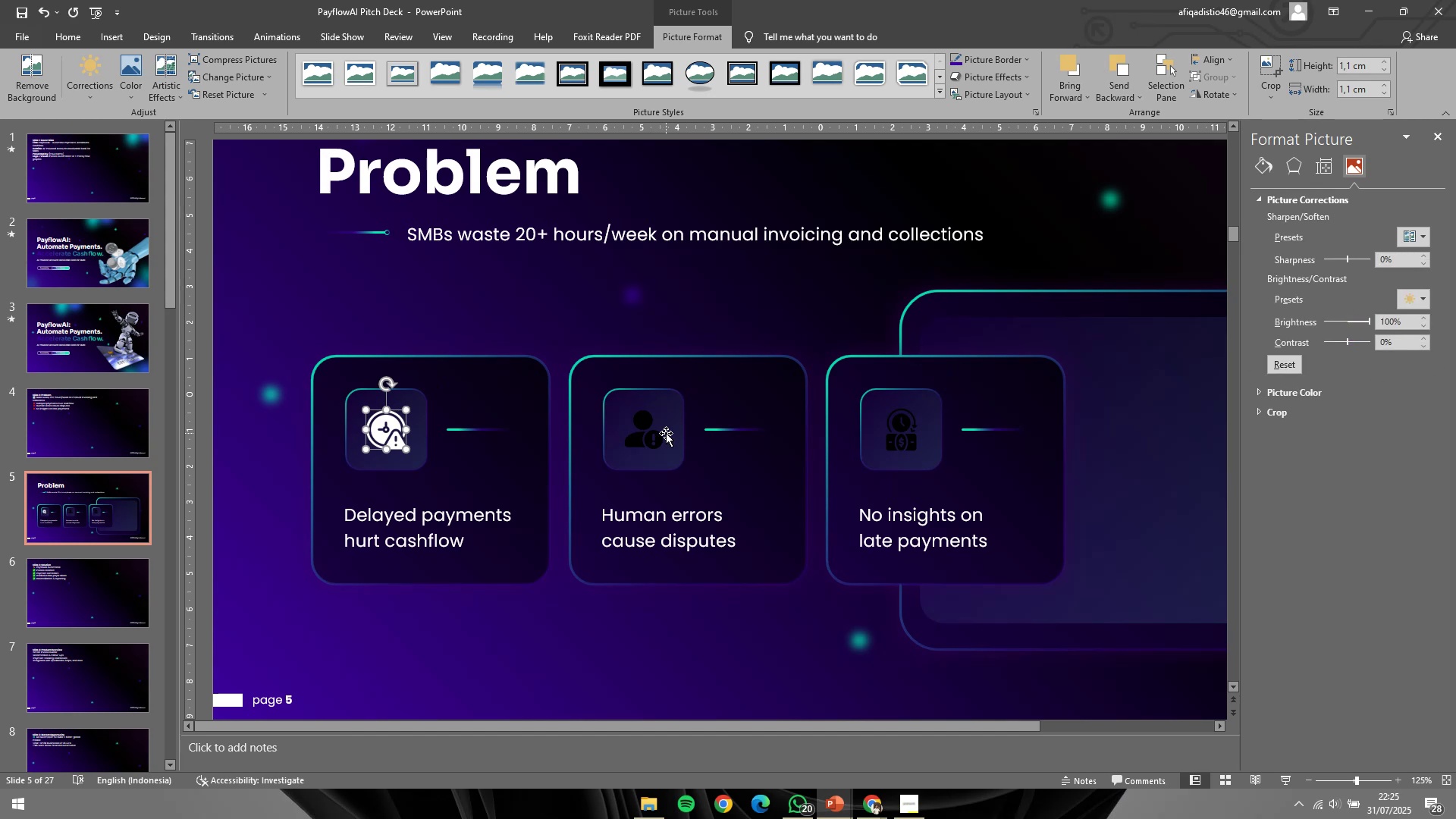 
left_click([654, 439])
 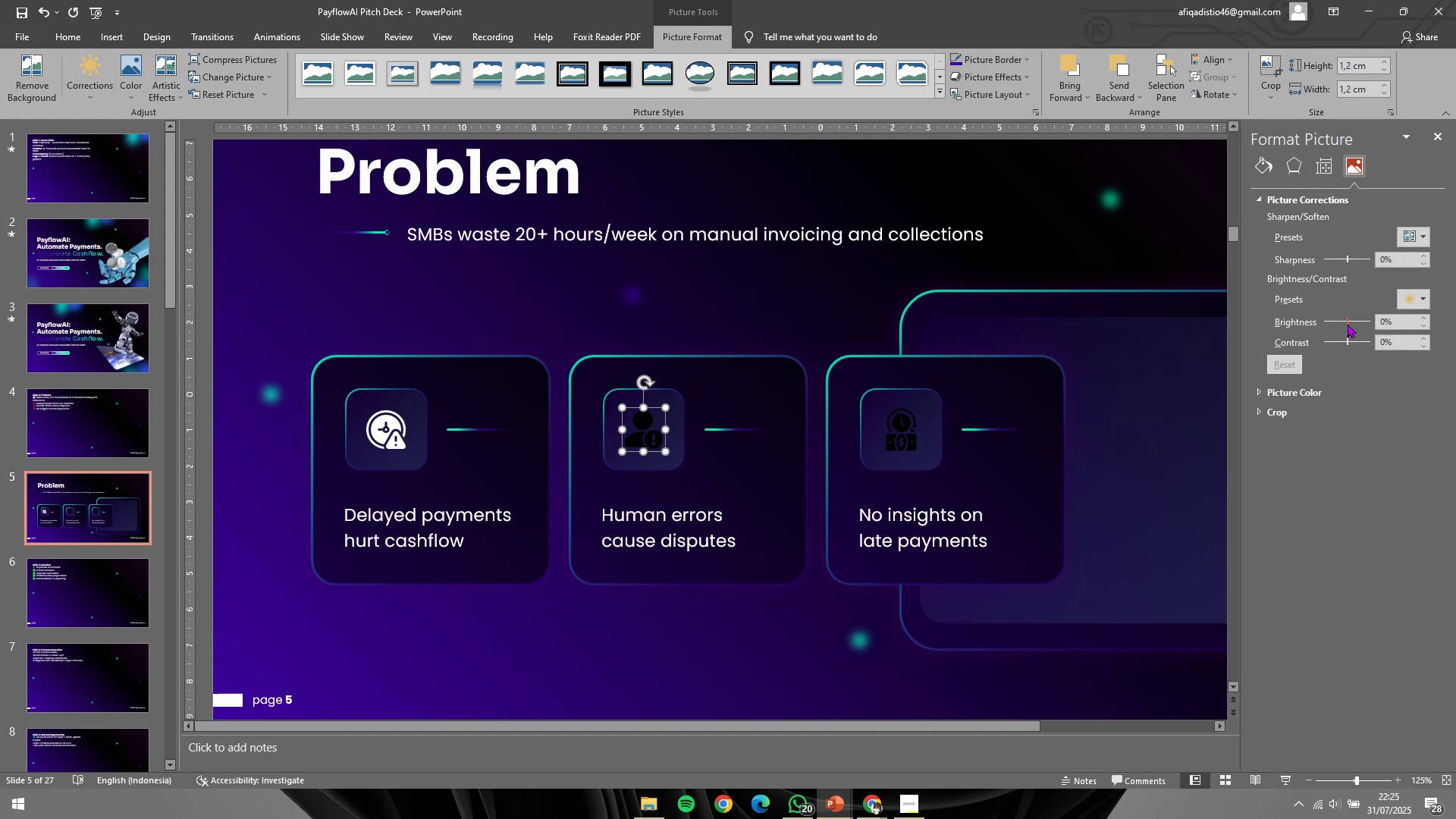 
left_click_drag(start_coordinate=[1348, 324], to_coordinate=[1455, 350])
 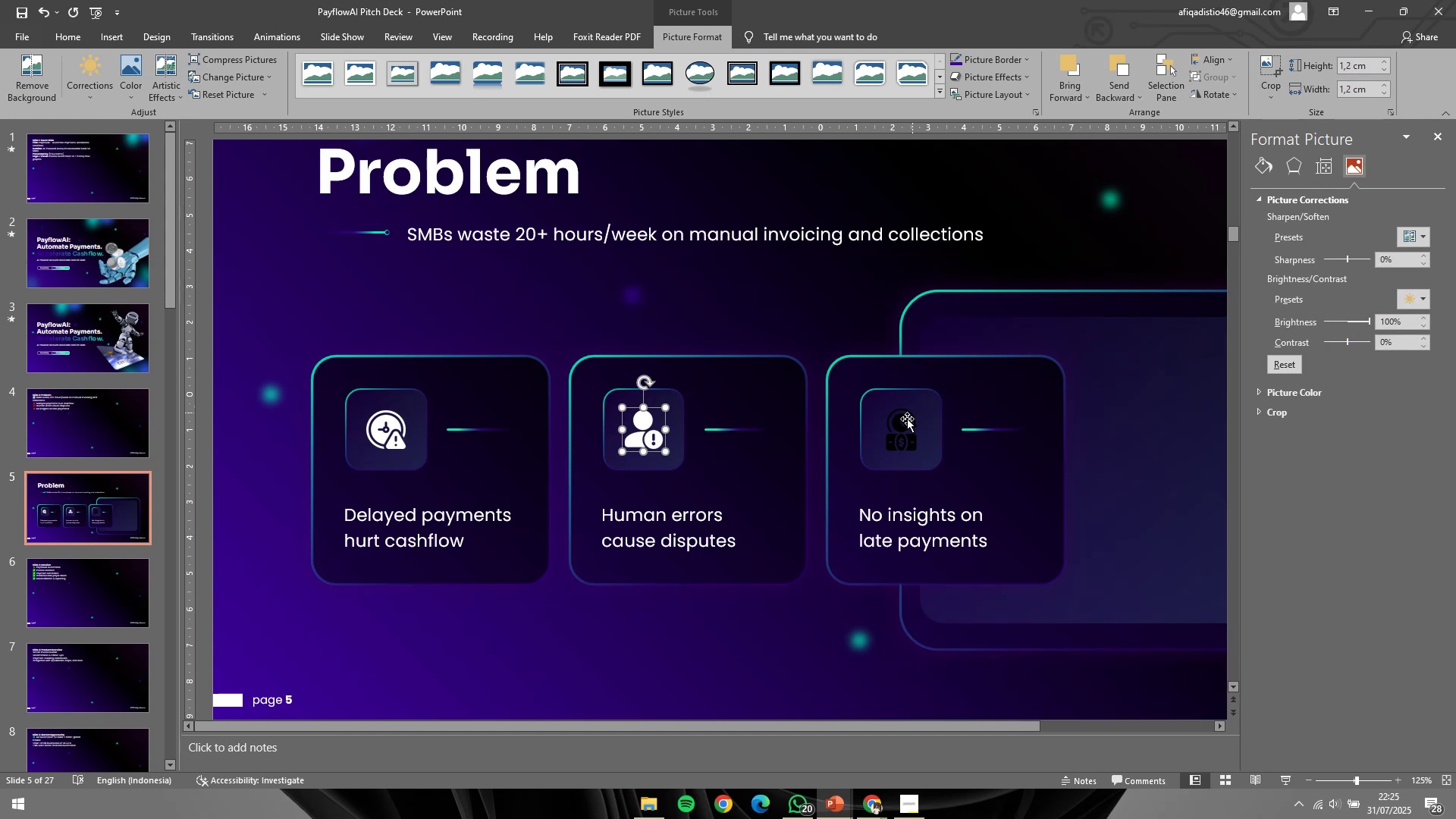 
left_click([896, 435])
 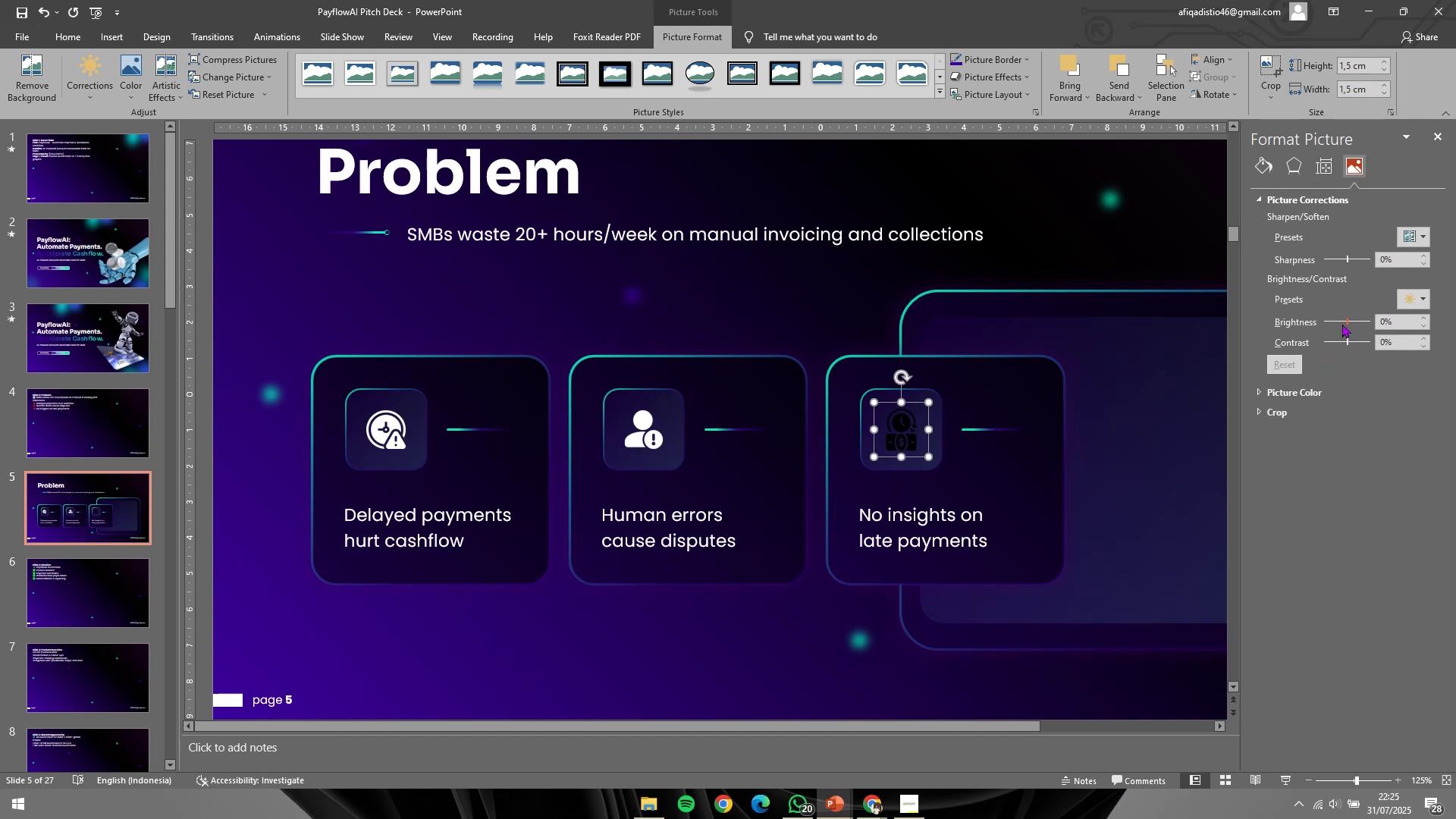 
left_click_drag(start_coordinate=[1346, 323], to_coordinate=[1453, 364])
 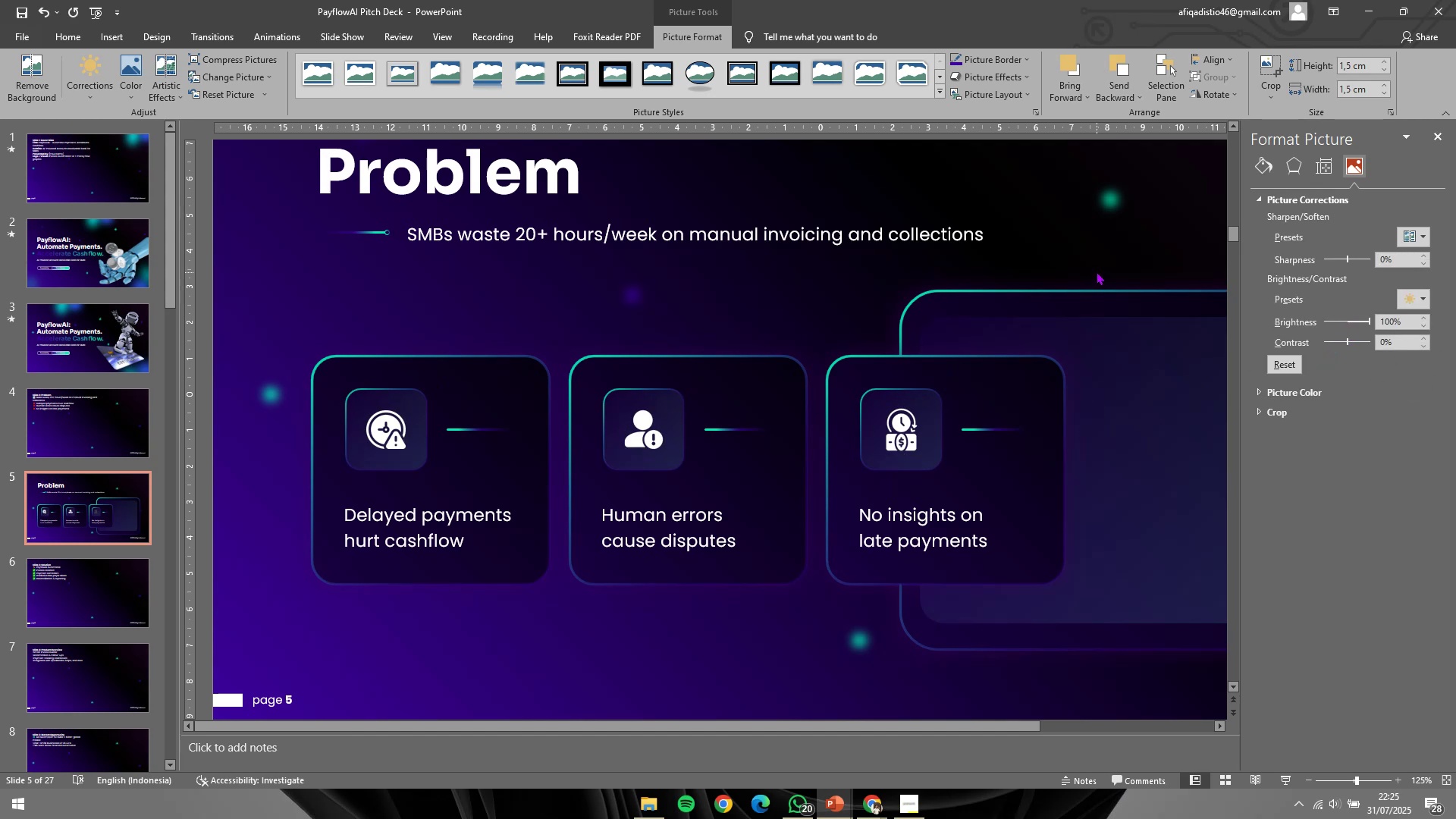 
scroll: coordinate [1100, 279], scroll_direction: none, amount: 0.0
 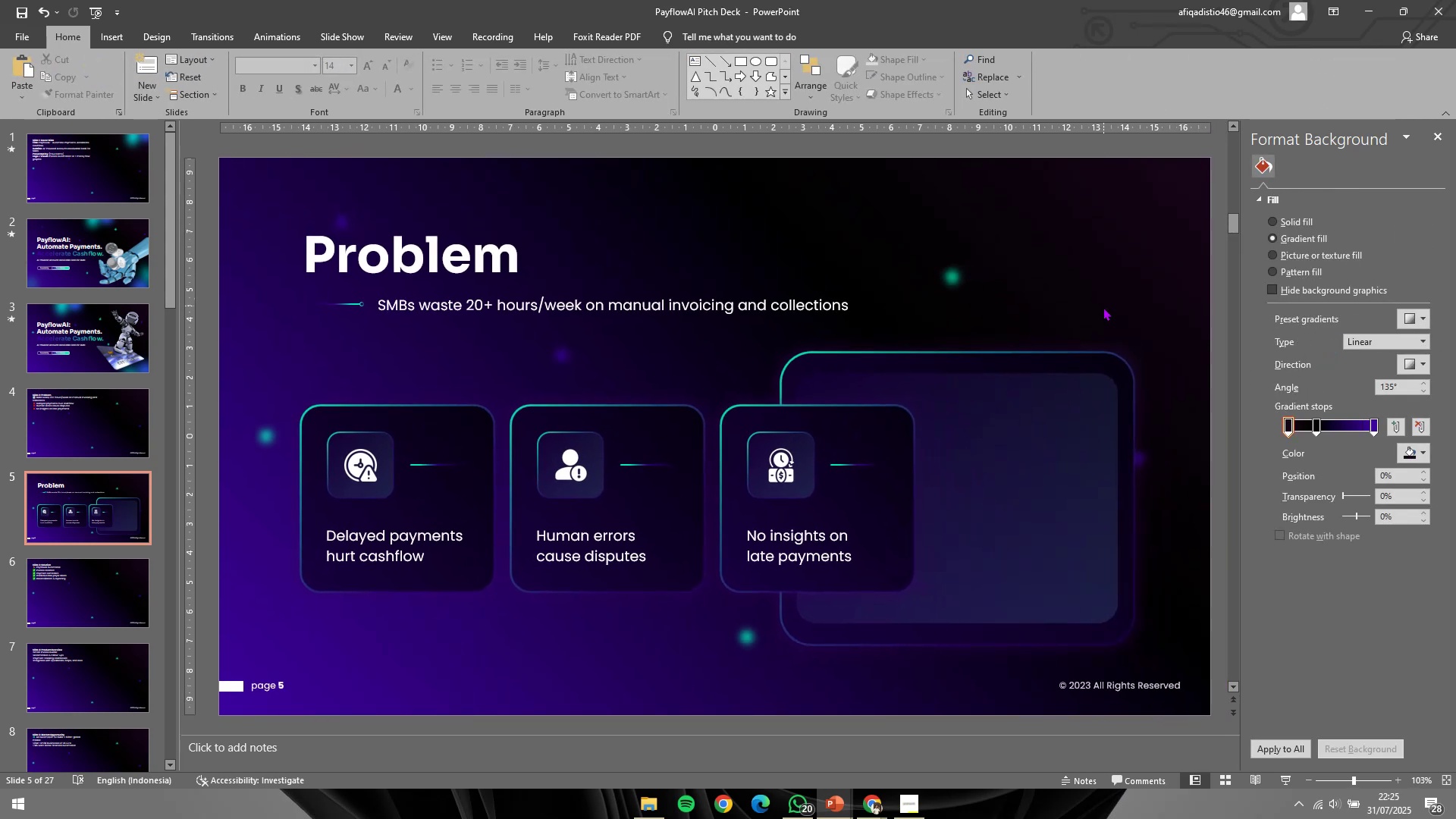 
key(Control+S)
 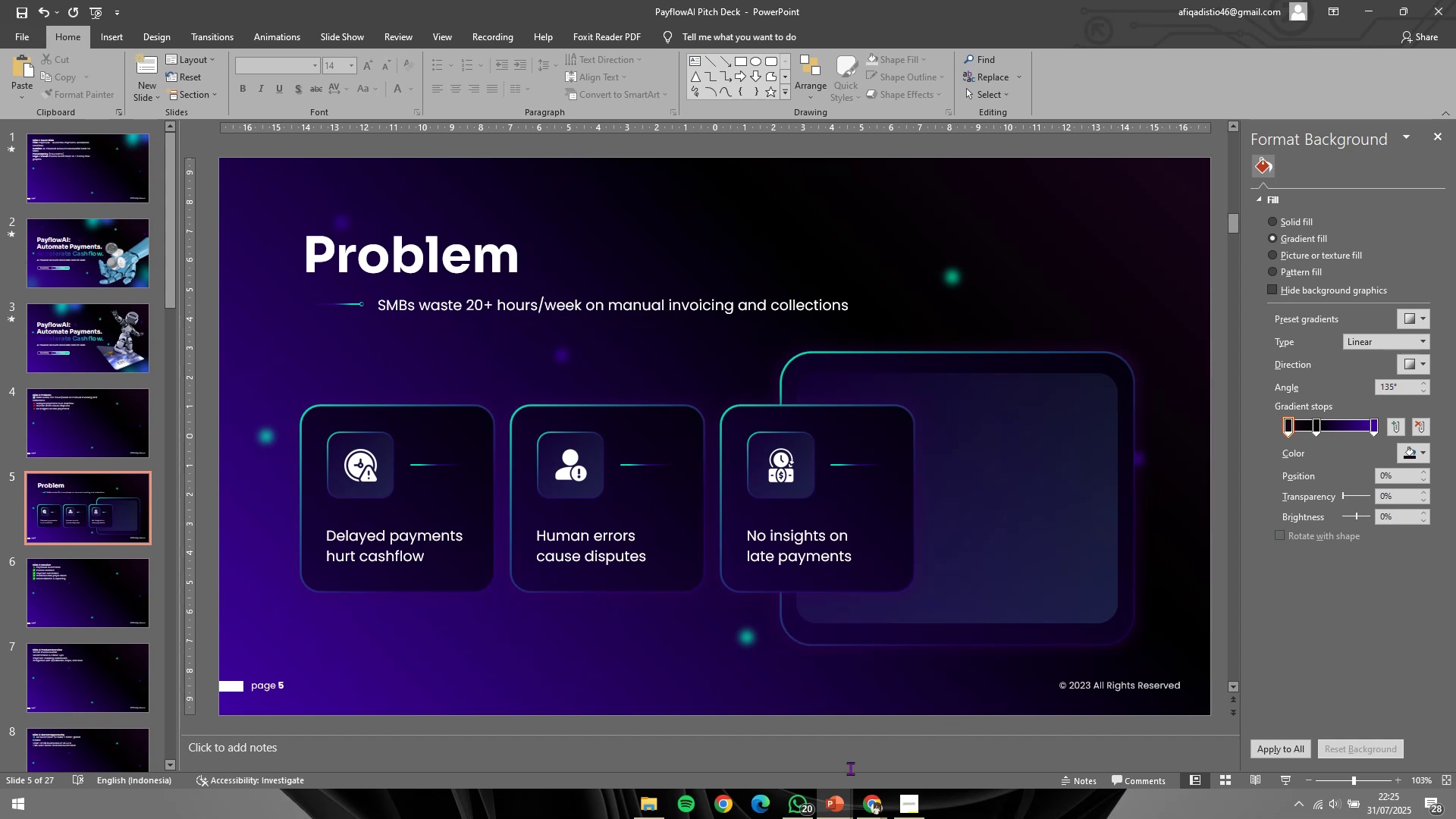 
wait(5.81)
 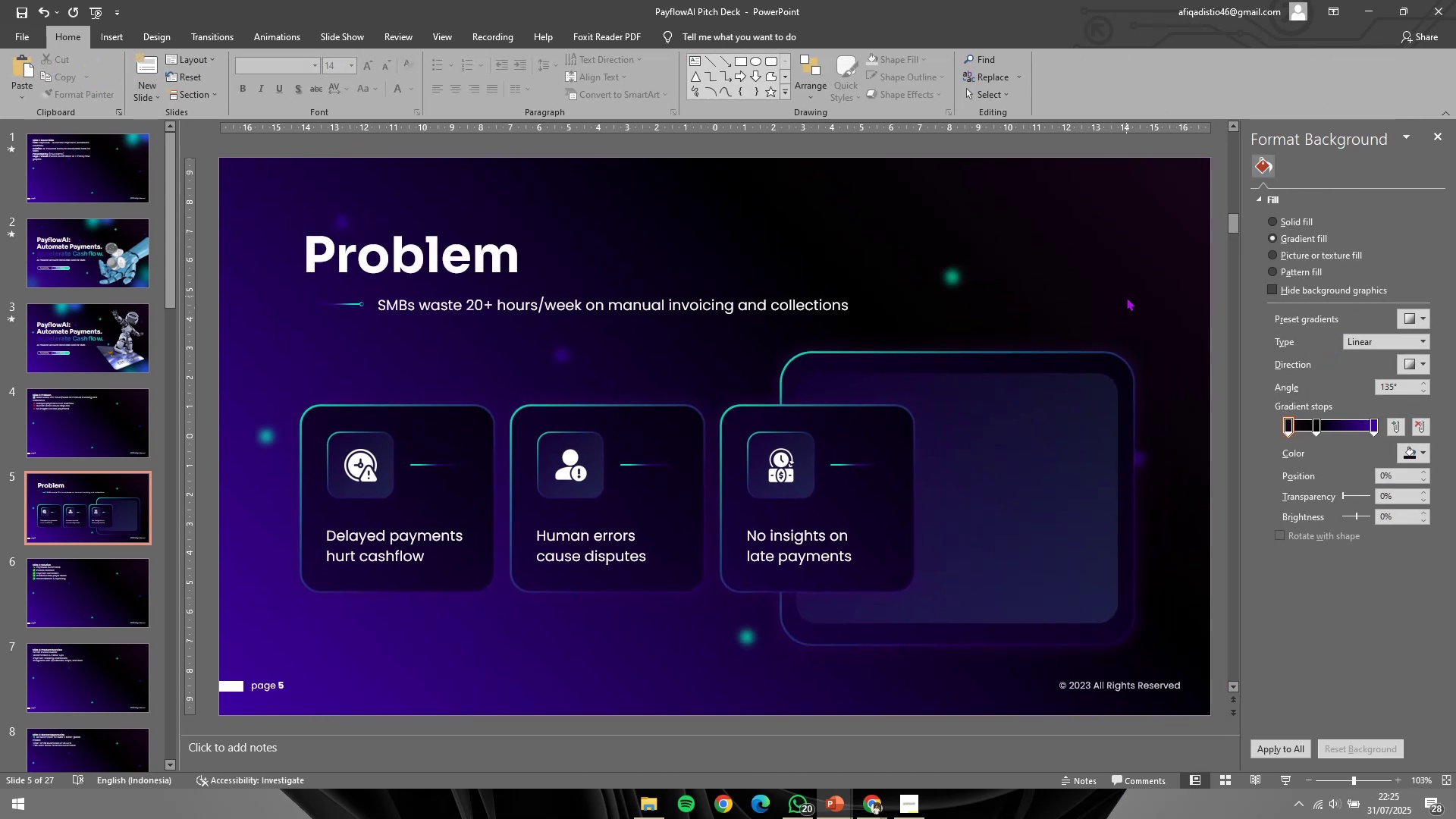 
left_click([1008, 442])
 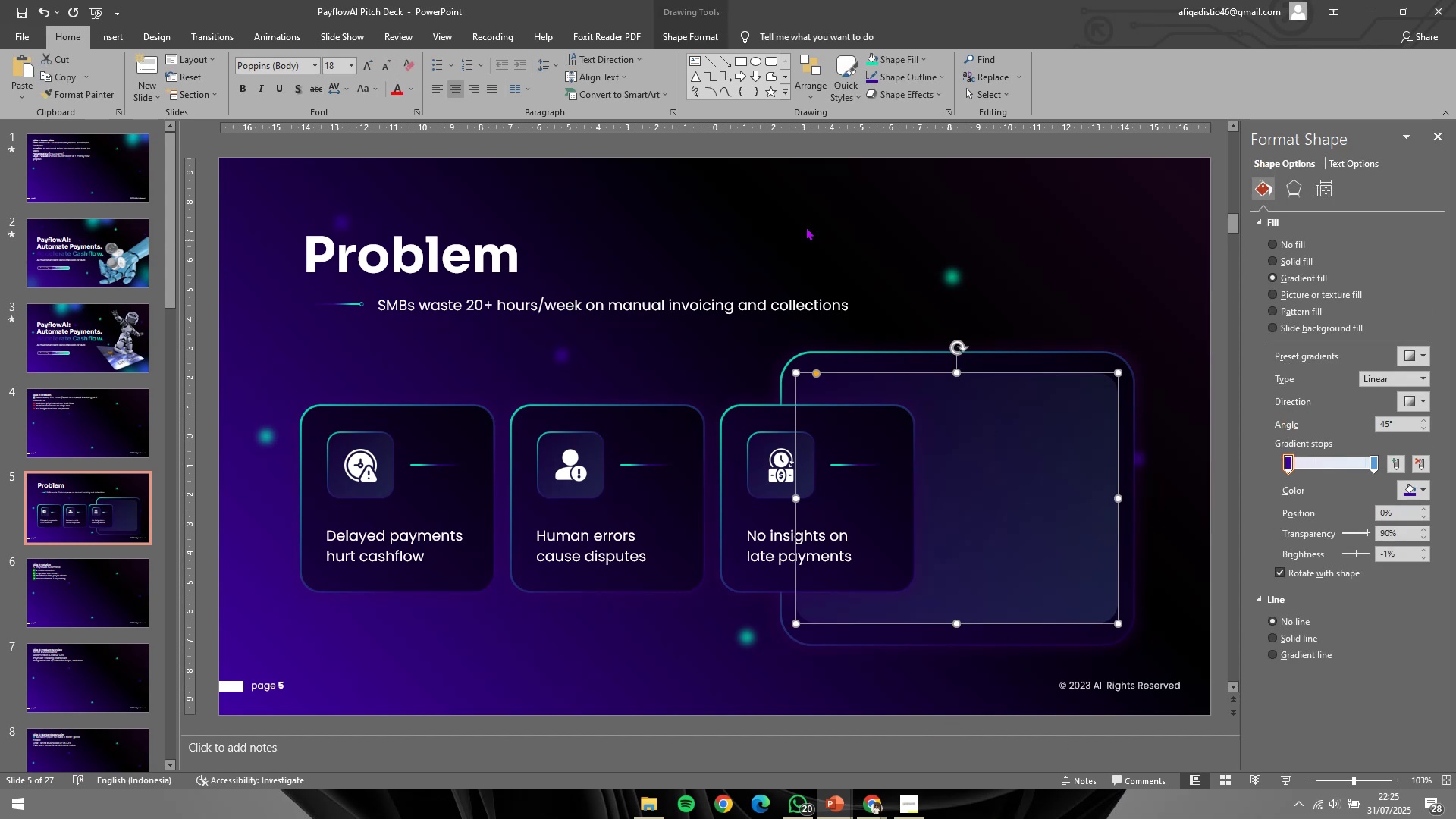 
key(Control+X)
 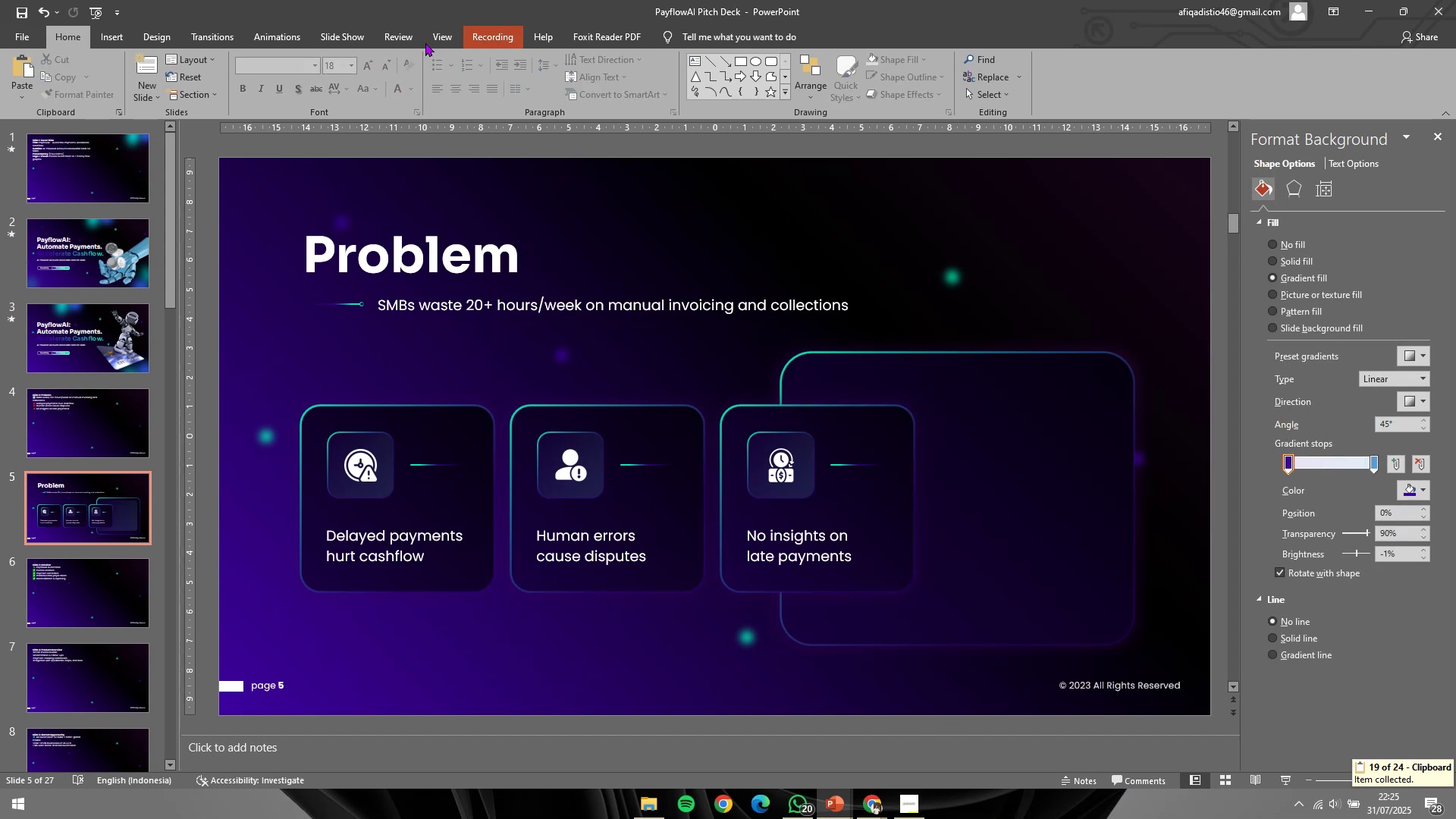 
left_click([425, 42])
 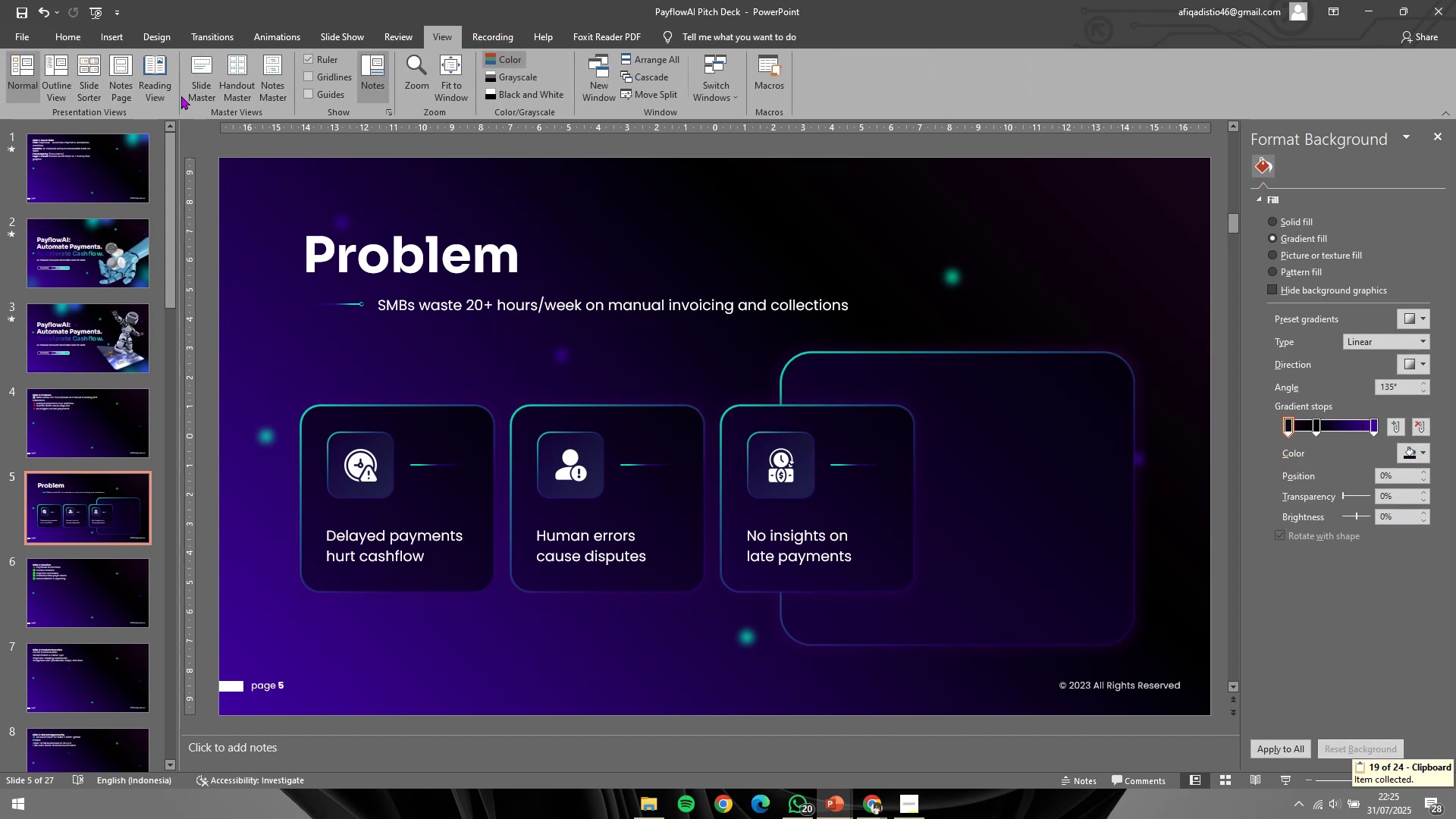 
left_click([181, 96])
 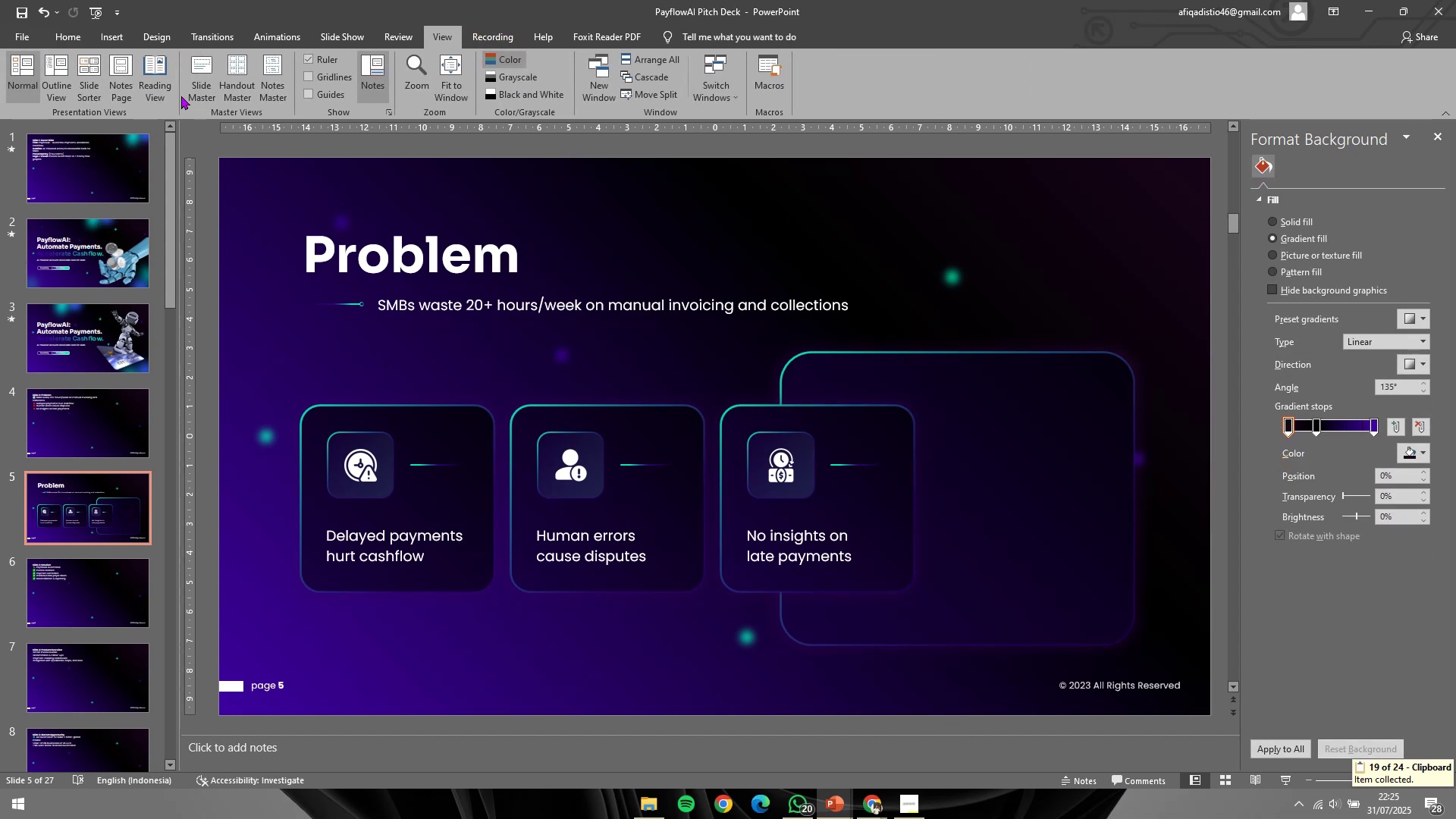 
left_click_drag(start_coordinate=[196, 90], to_coordinate=[208, 81])
 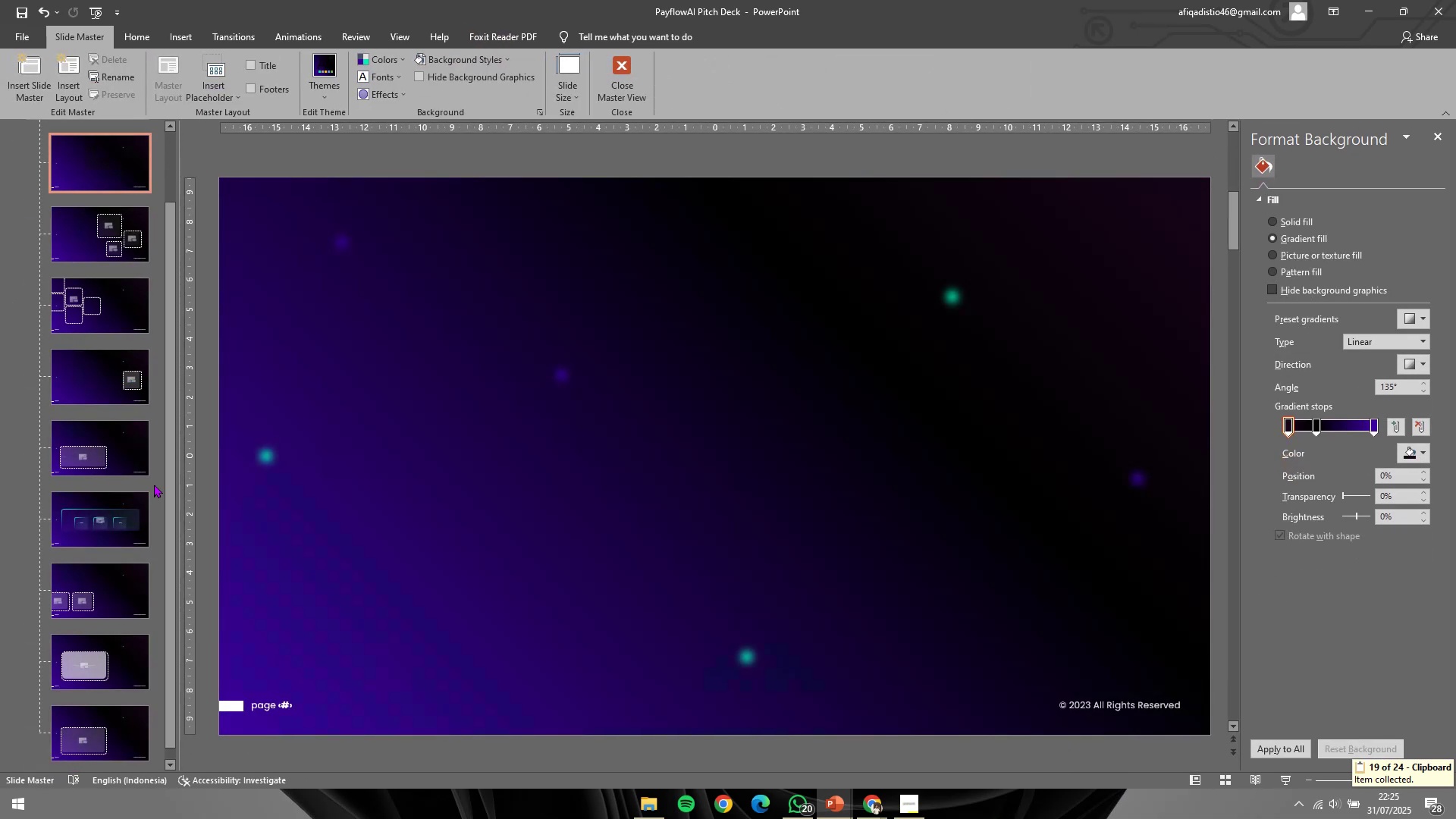 
scroll: coordinate [119, 449], scroll_direction: down, amount: 4.0
 